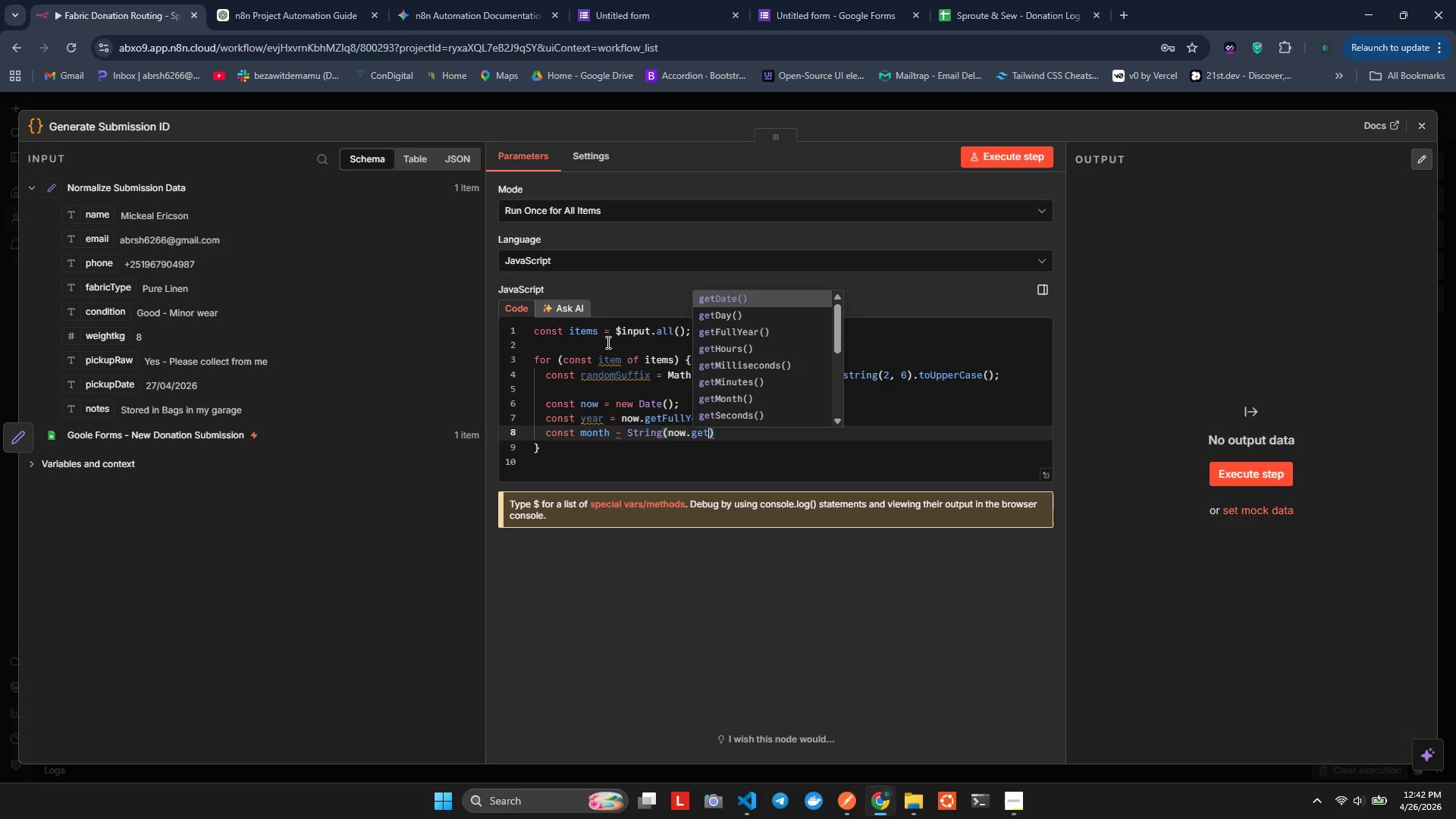 
key(Enter)
 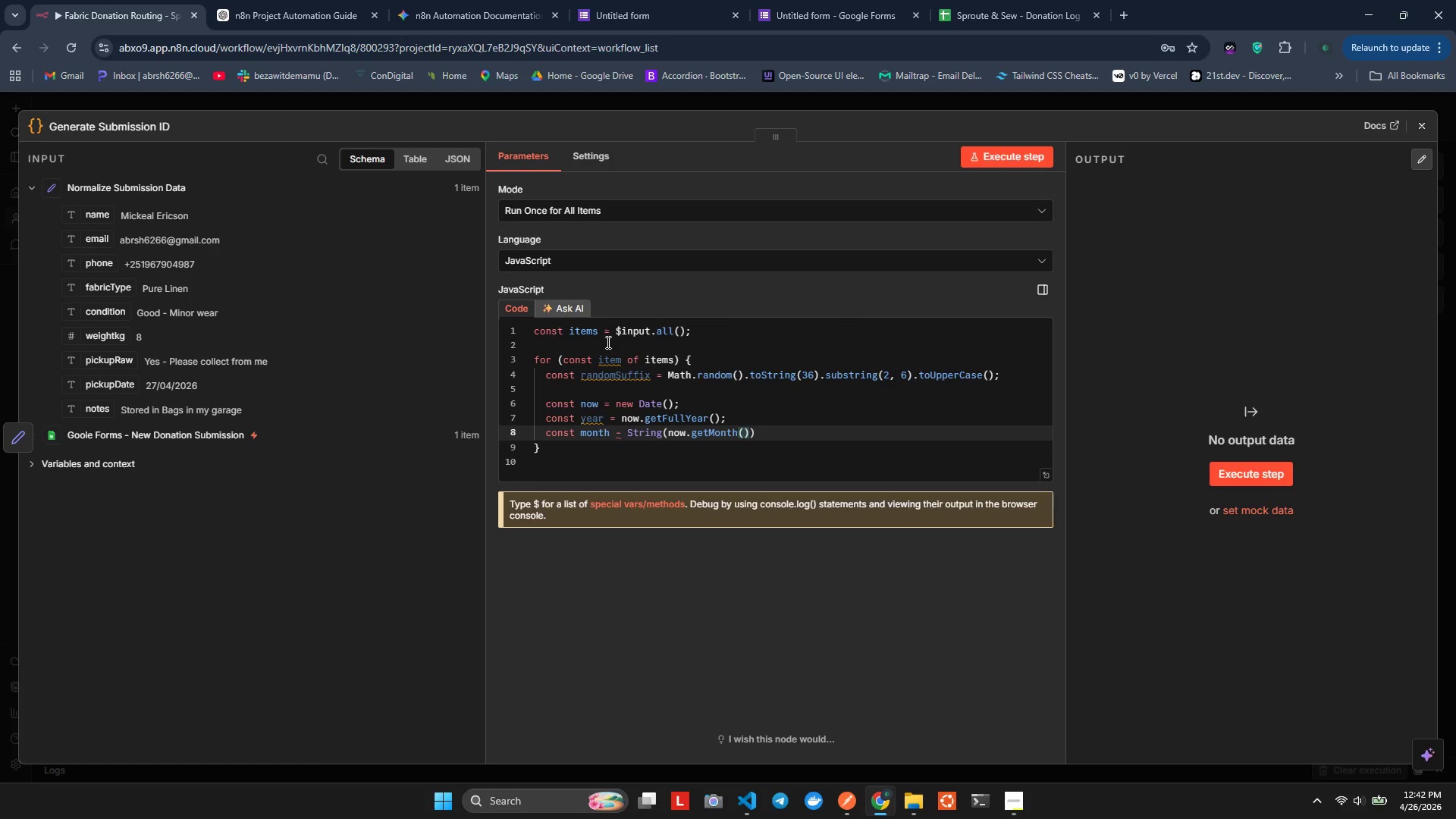 
key(ArrowRight)
 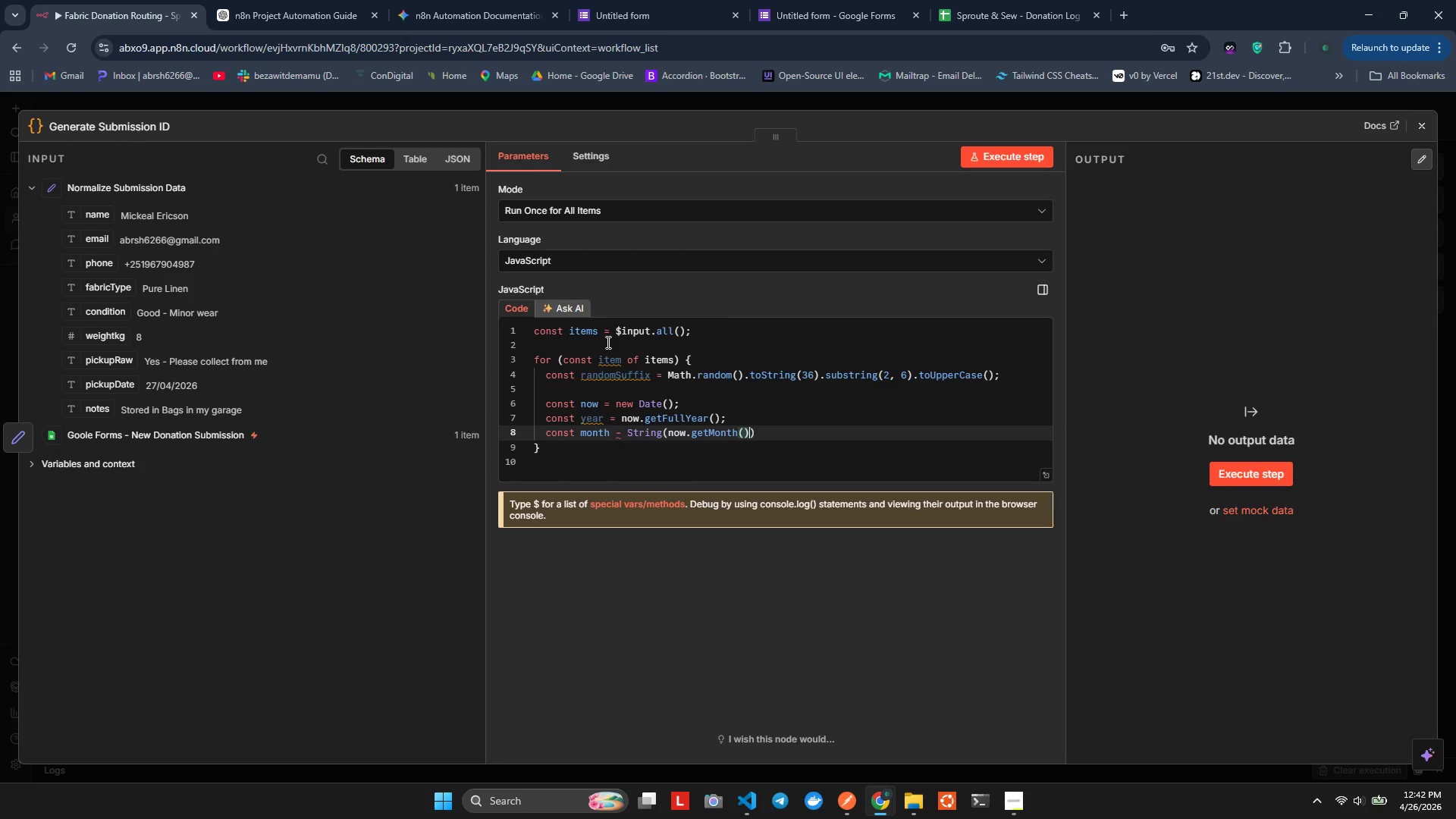 
key(NumpadAdd)
 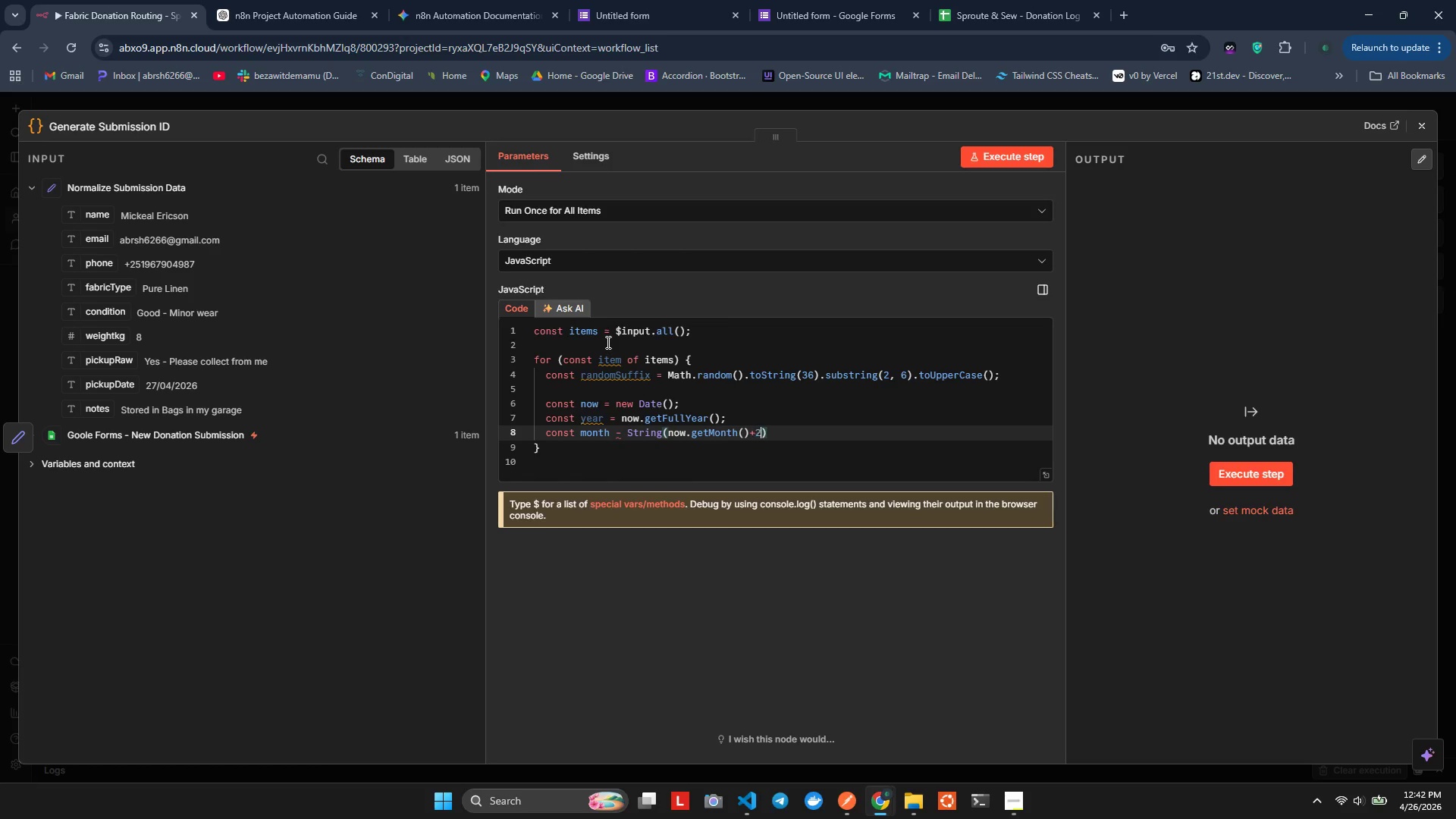 
key(2)
 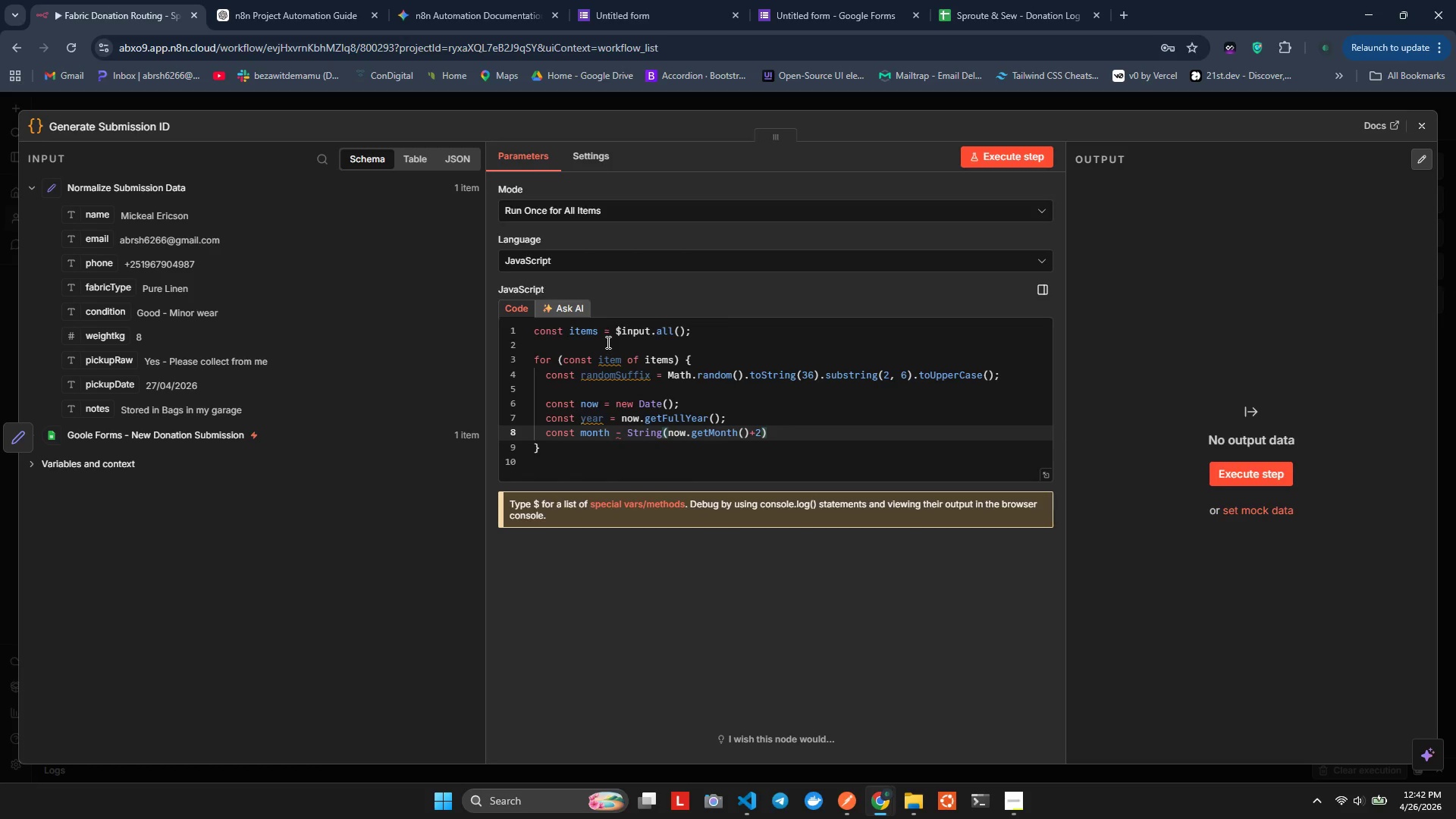 
key(Backspace)
 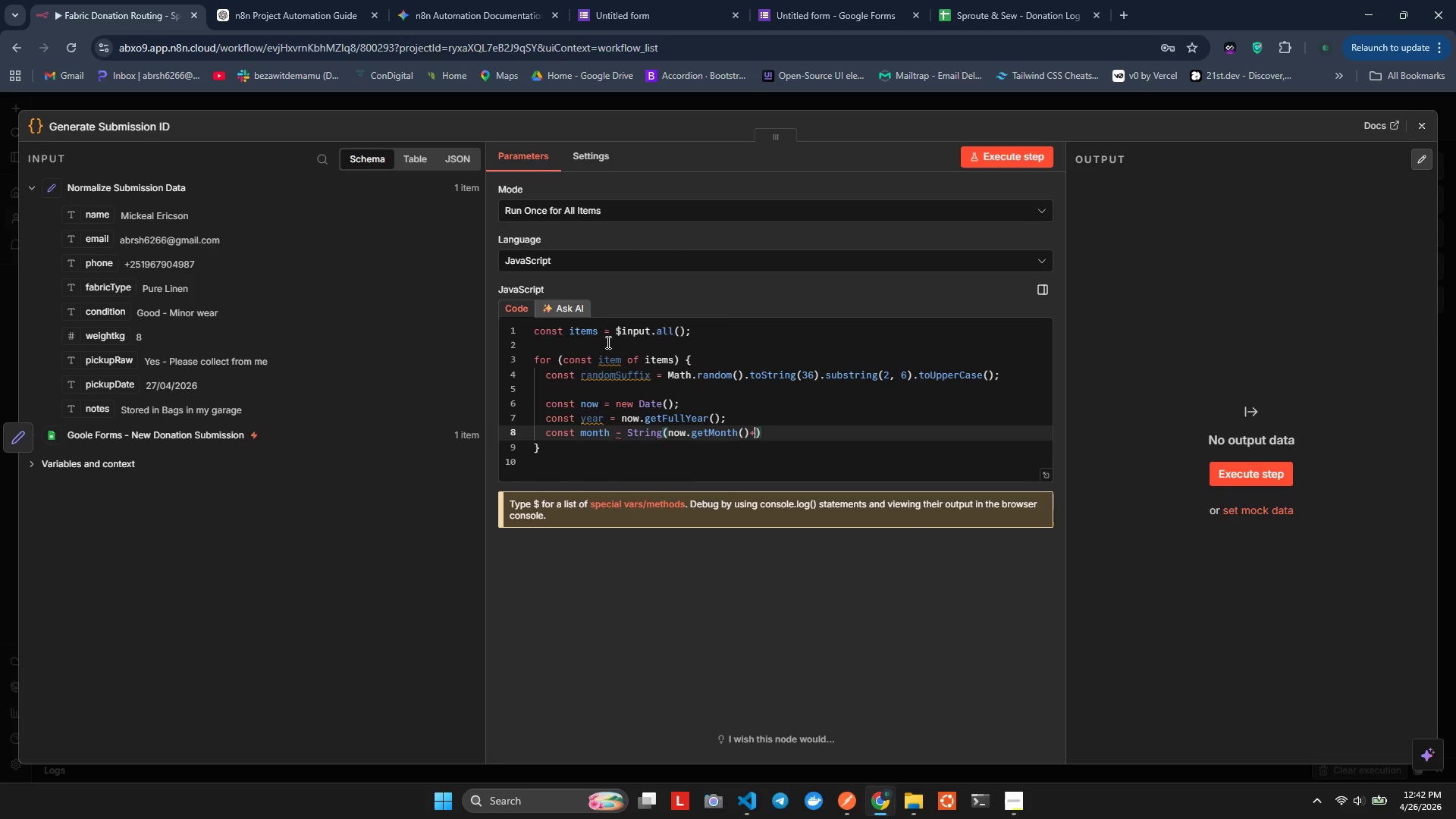 
key(1)
 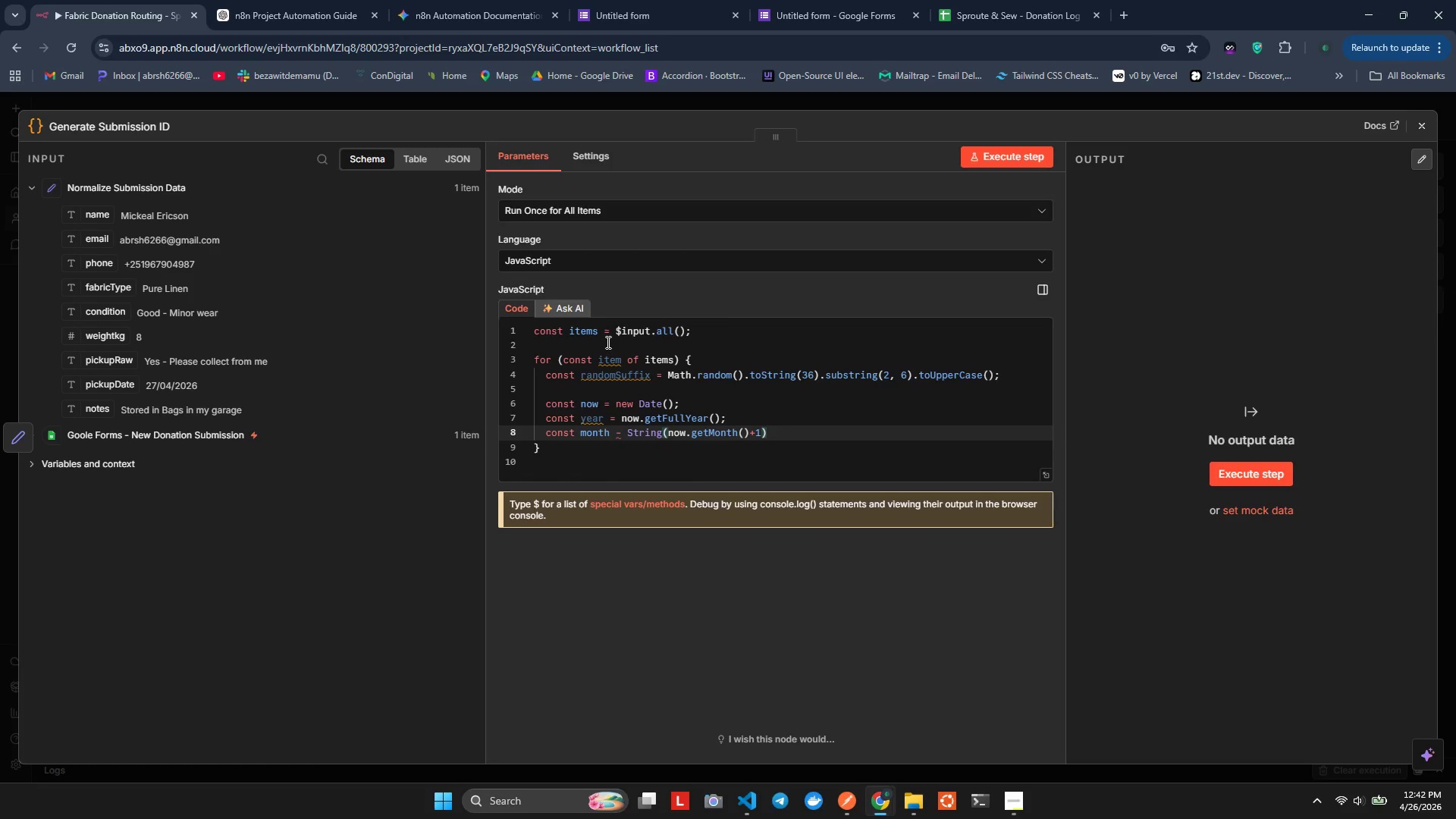 
key(ArrowRight)
 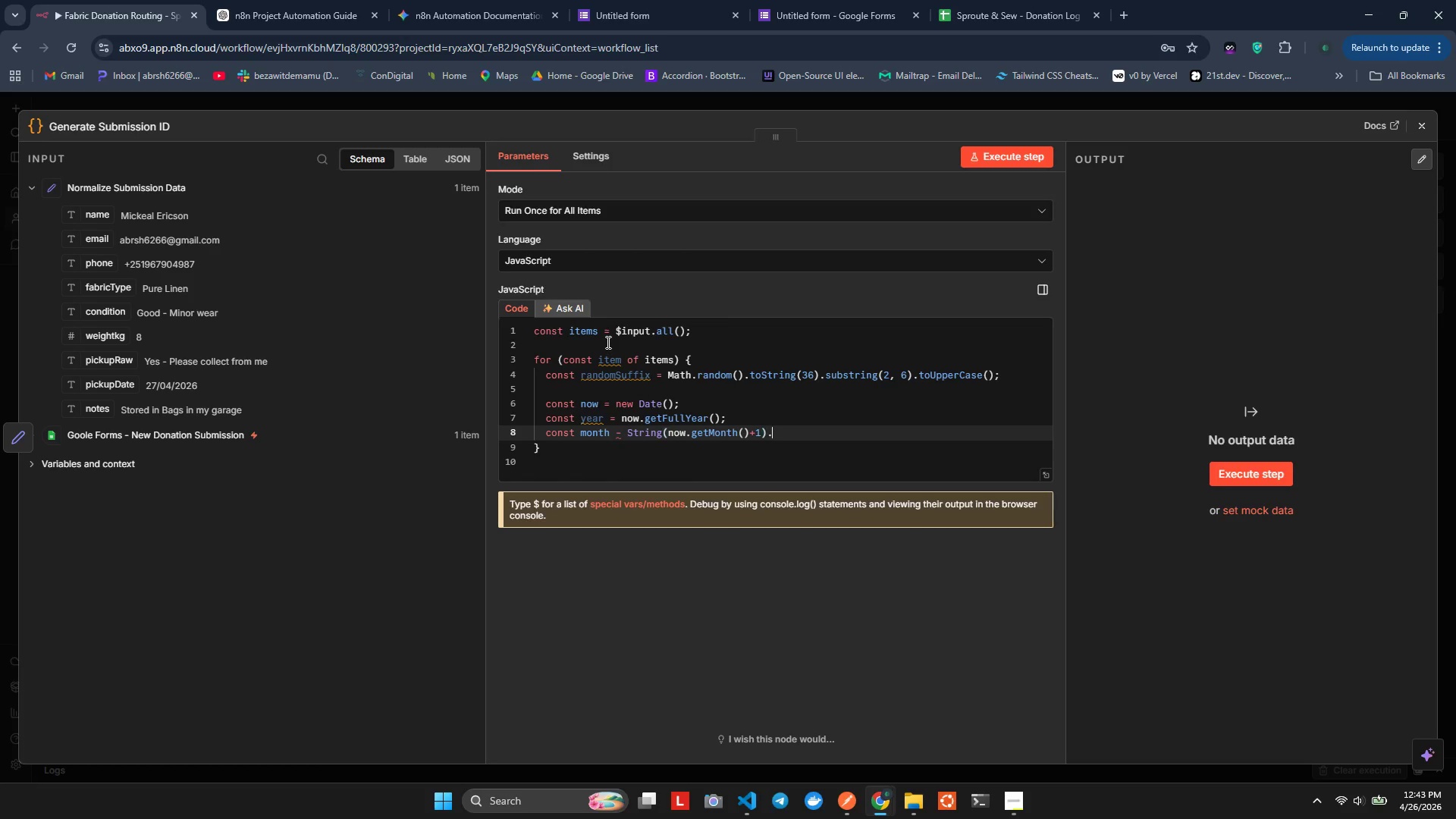 
type(.fa)
key(Backspace)
key(Backspace)
type(d)
key(Backspace)
type(p)
key(Backspace)
key(Backspace)
type(o)
key(Backspace)
key(Backspace)
 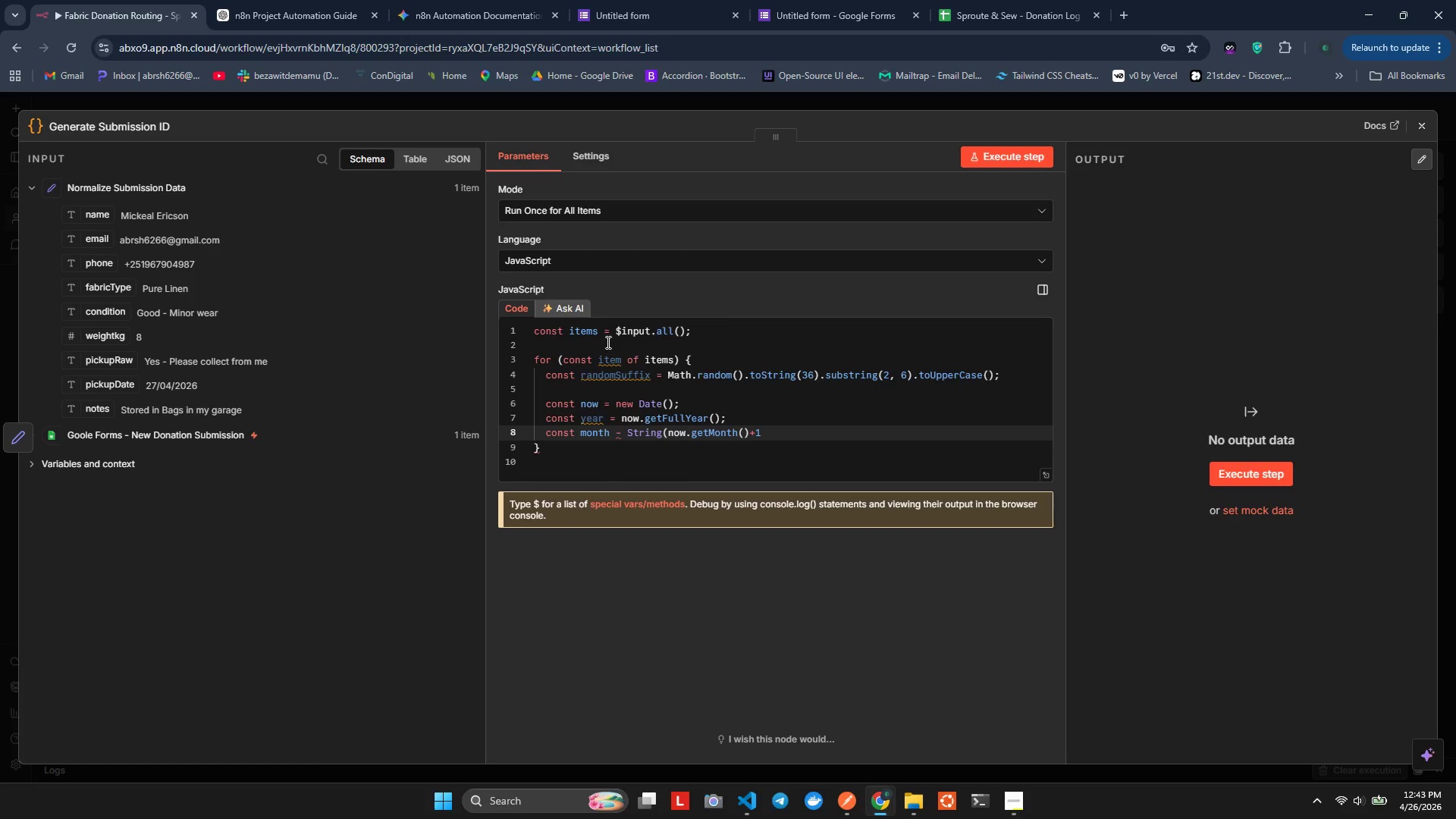 
key(Control+Z)
 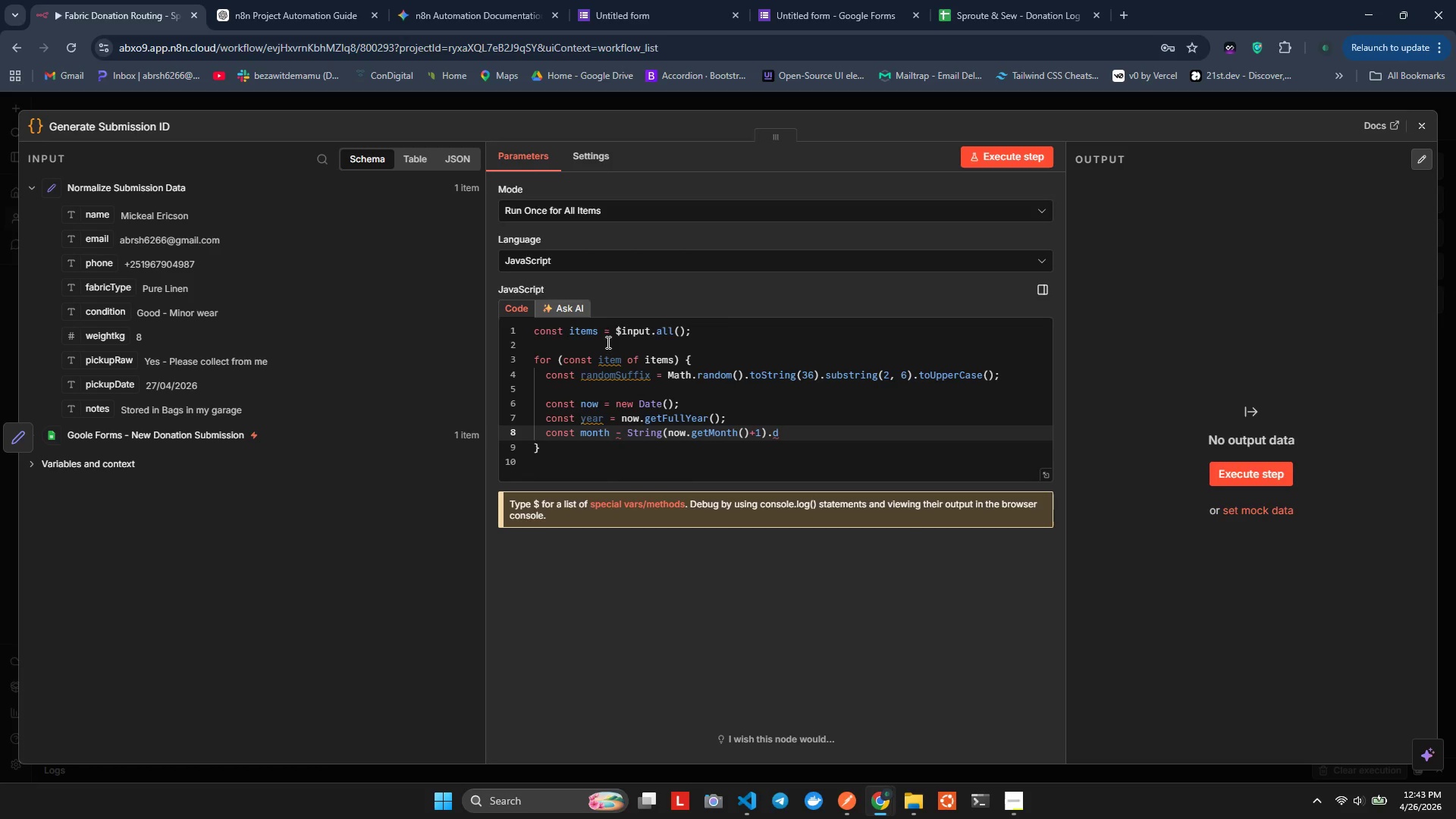 
key(Backspace)
type(pas)
key(Backspace)
type(dS)
 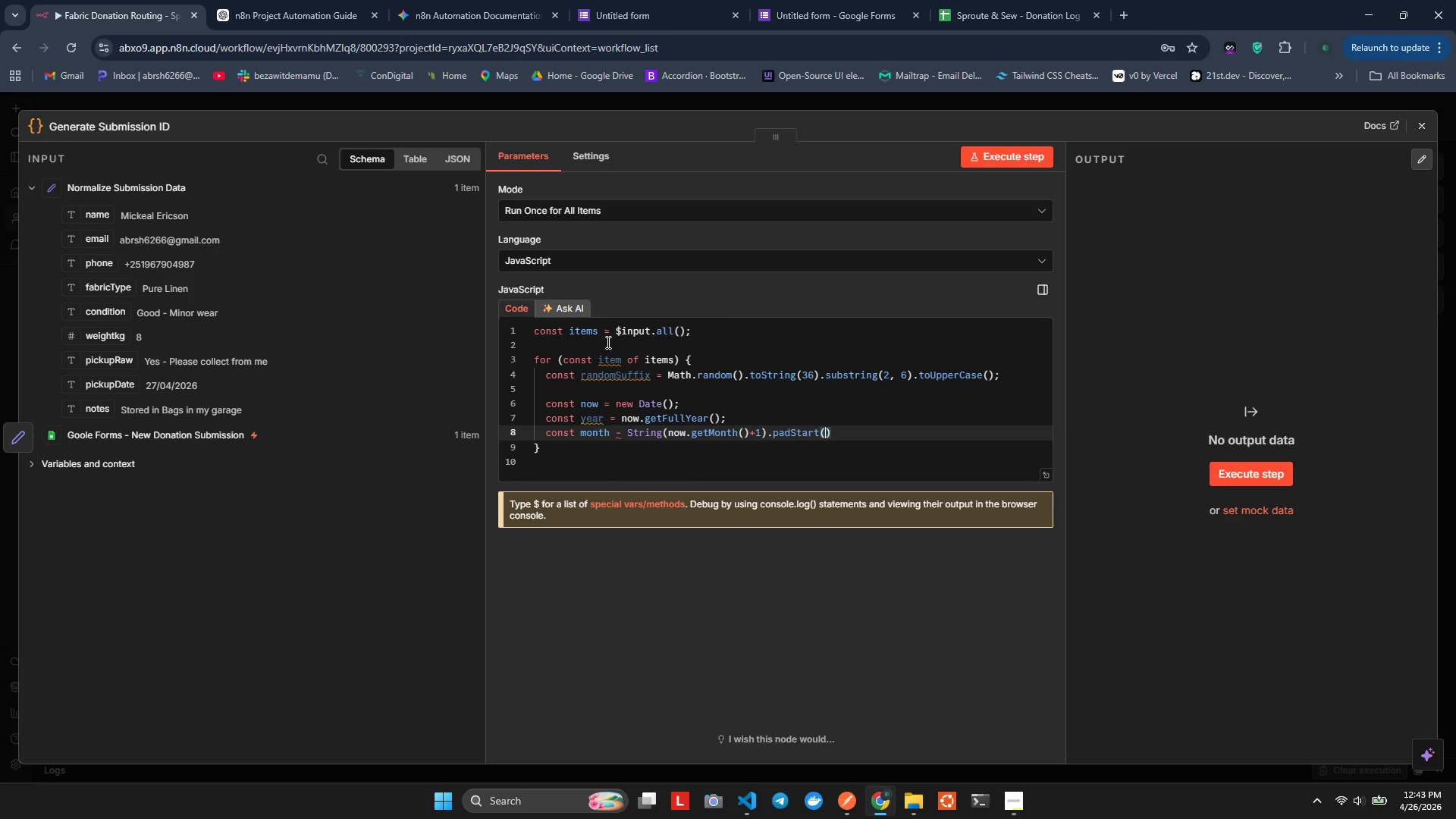 
 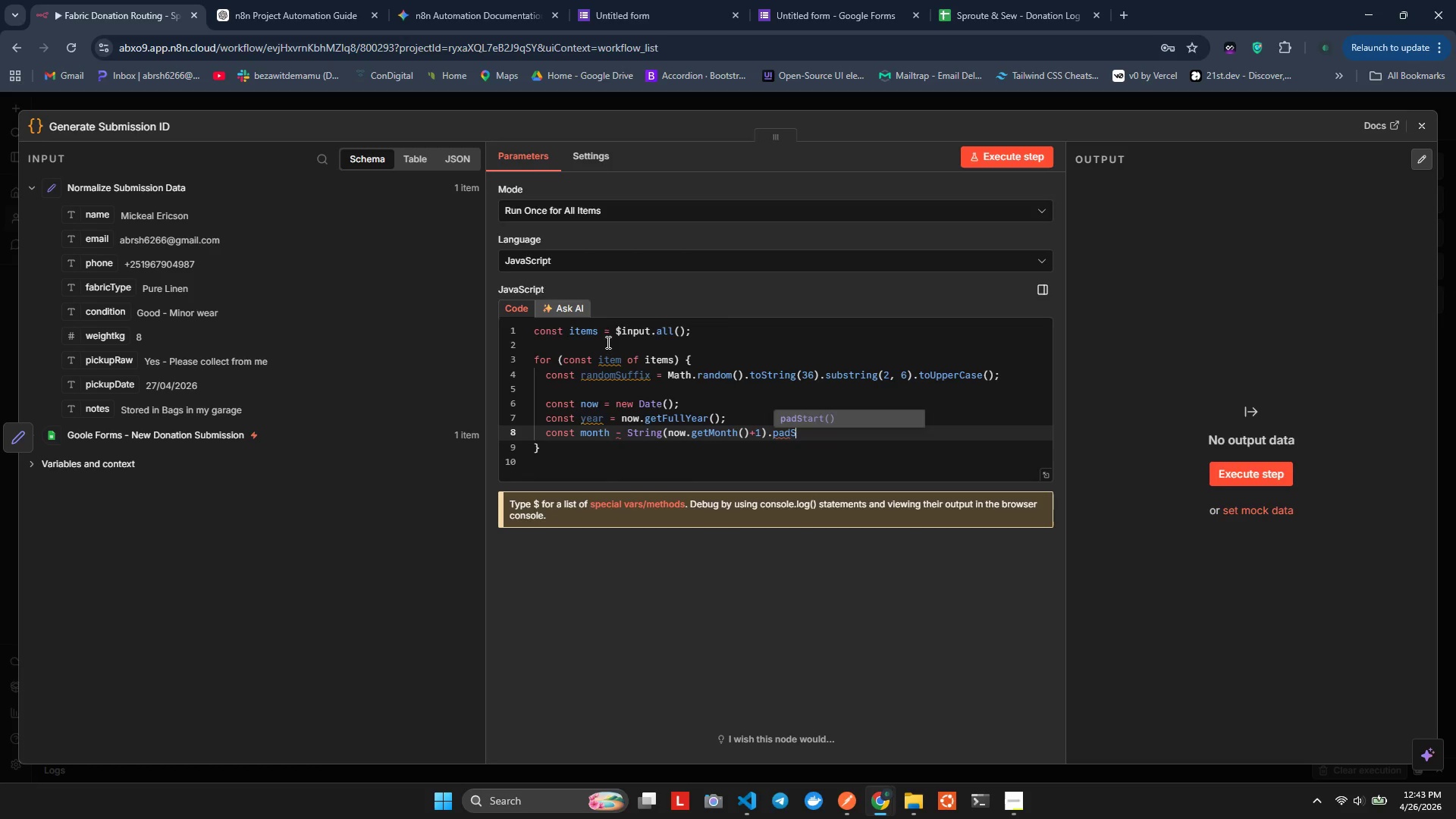 
key(Enter)
 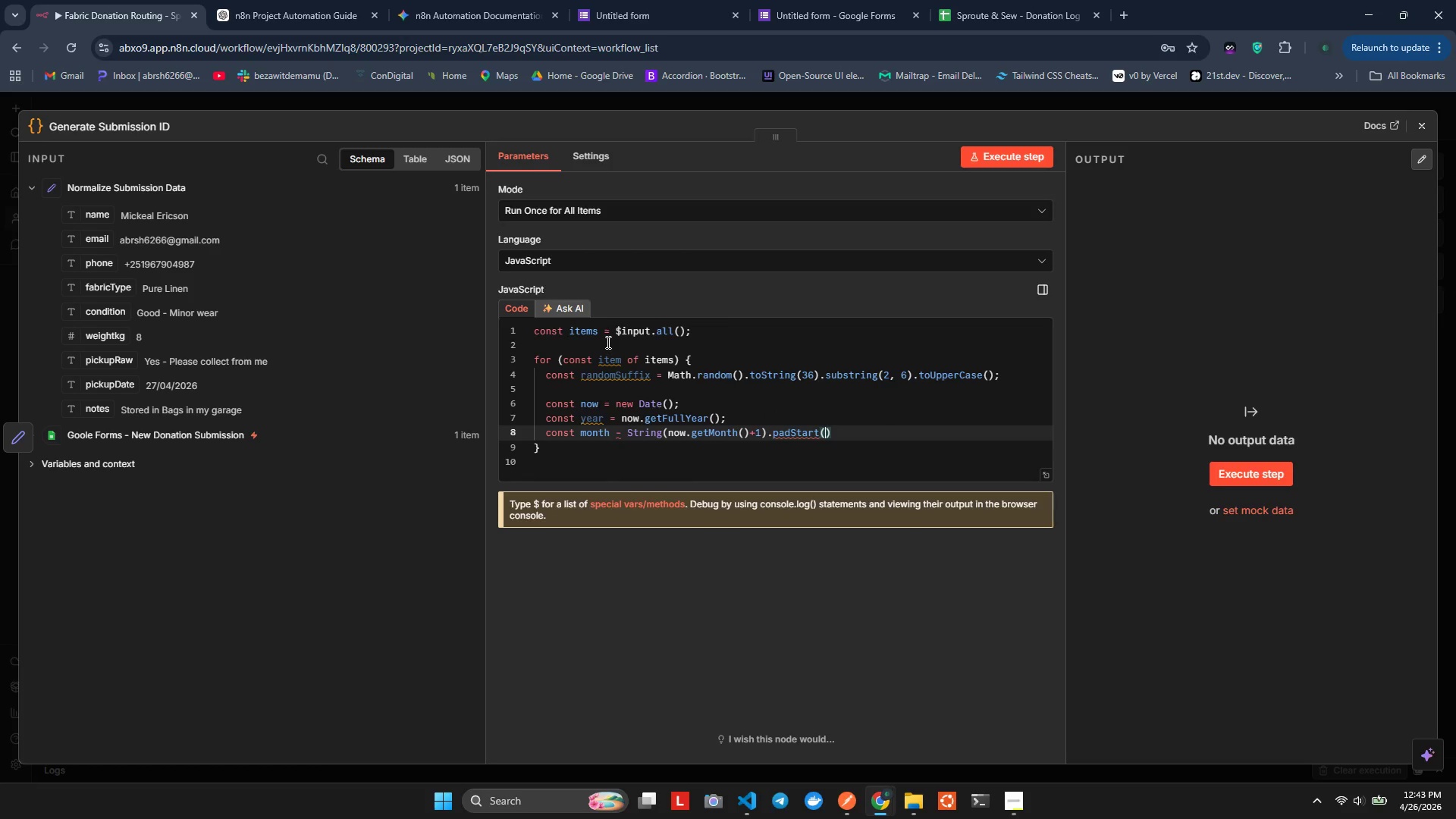 
type(2m)
key(Backspace)
type(,'9)
key(Backspace)
type(0)
 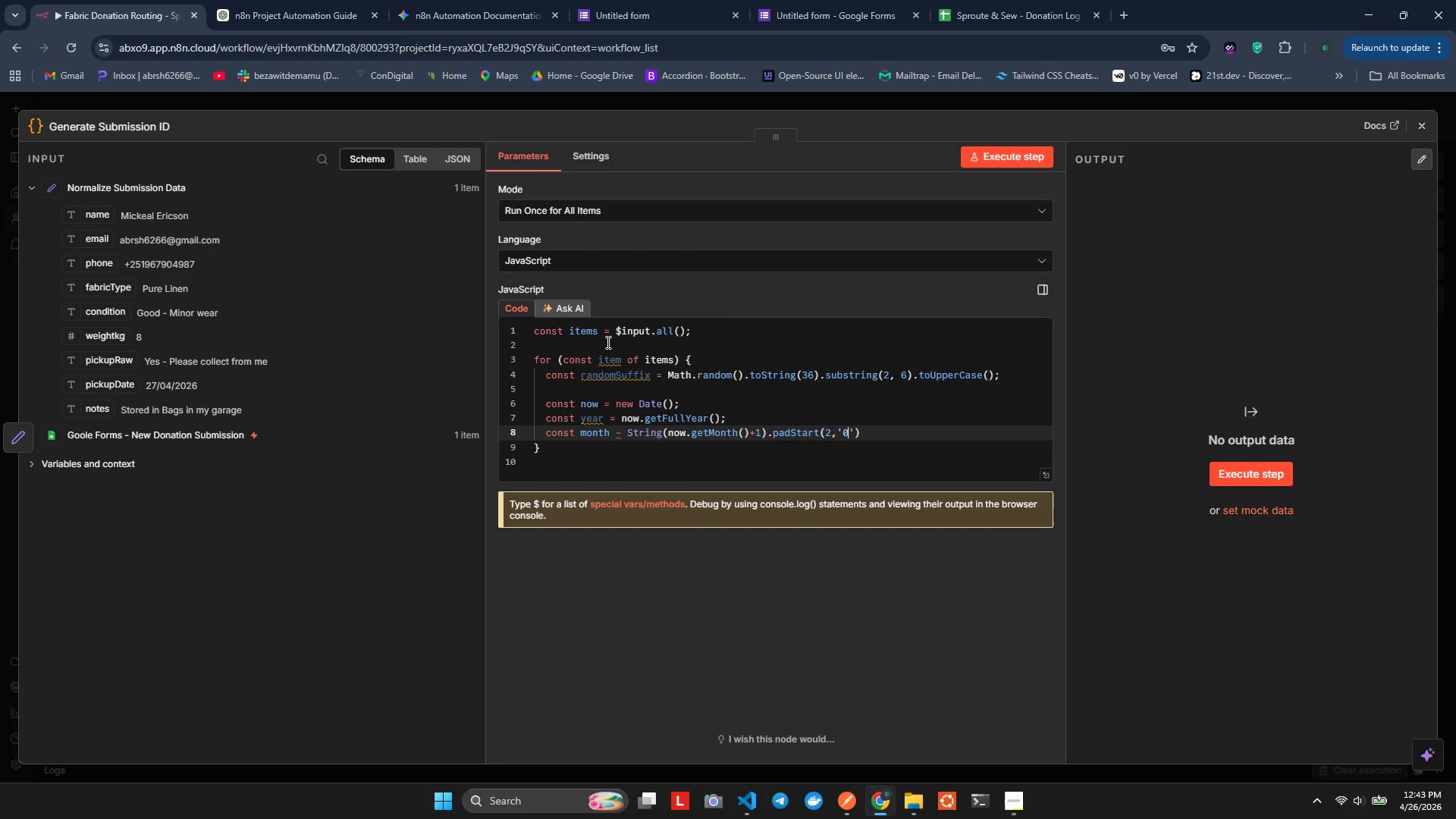 
hold_key(key=AltLeft, duration=0.33)
 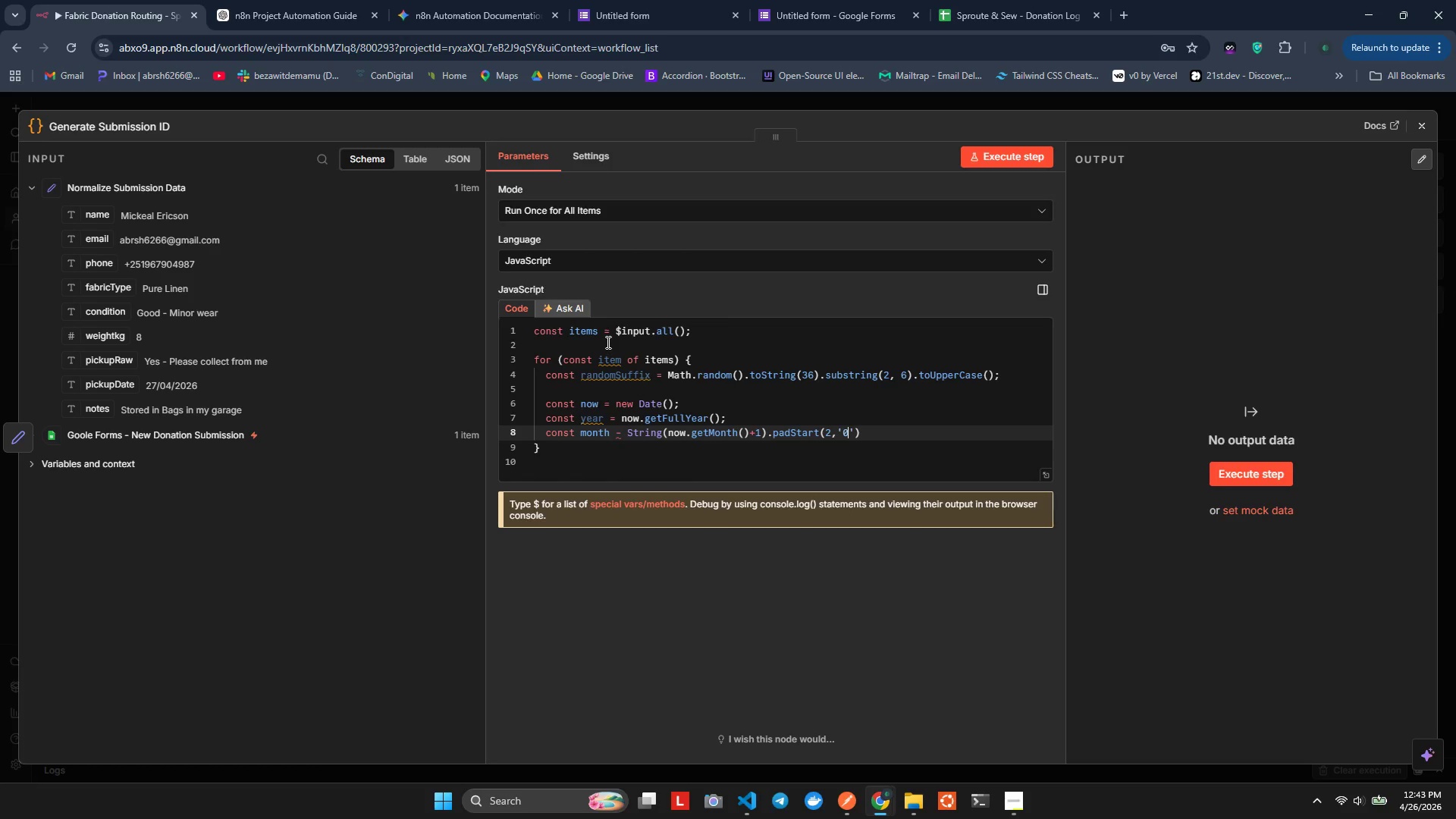 
key(Alt+Shift+AltLeft)
 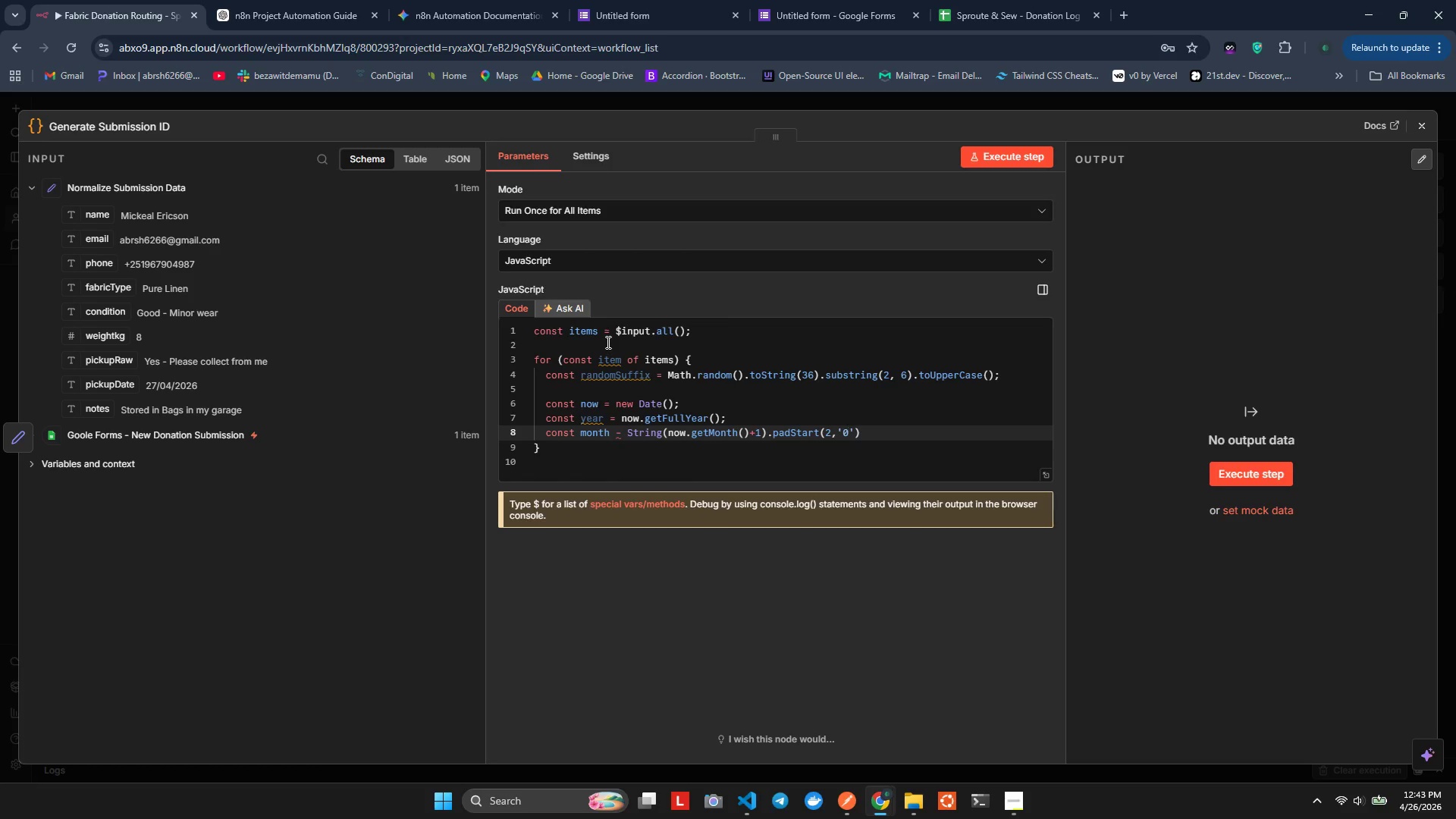 
key(Alt+Shift+F)
 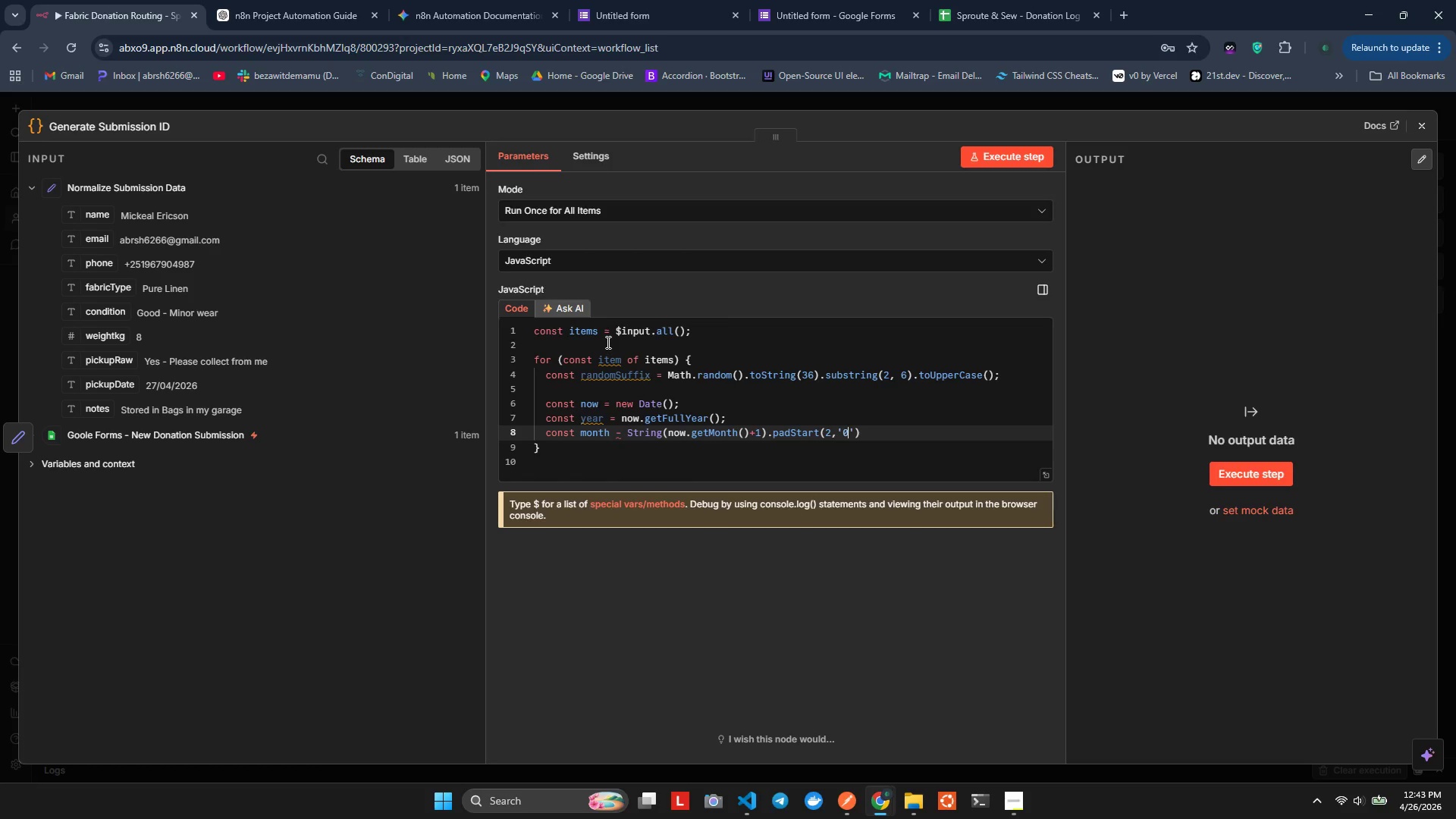 
hold_key(key=ShiftLeft, duration=0.52)
 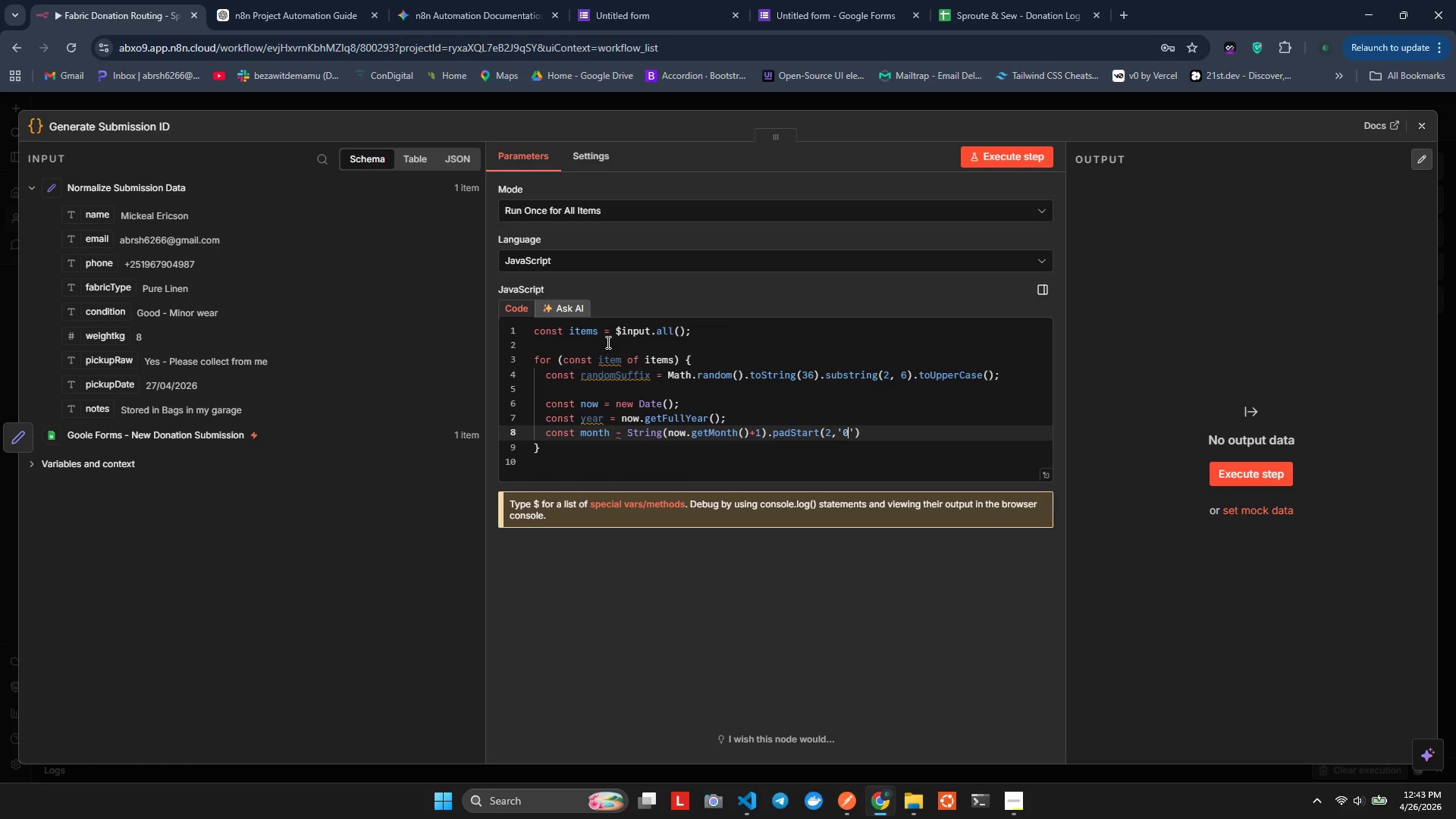 
key(Alt+F)
 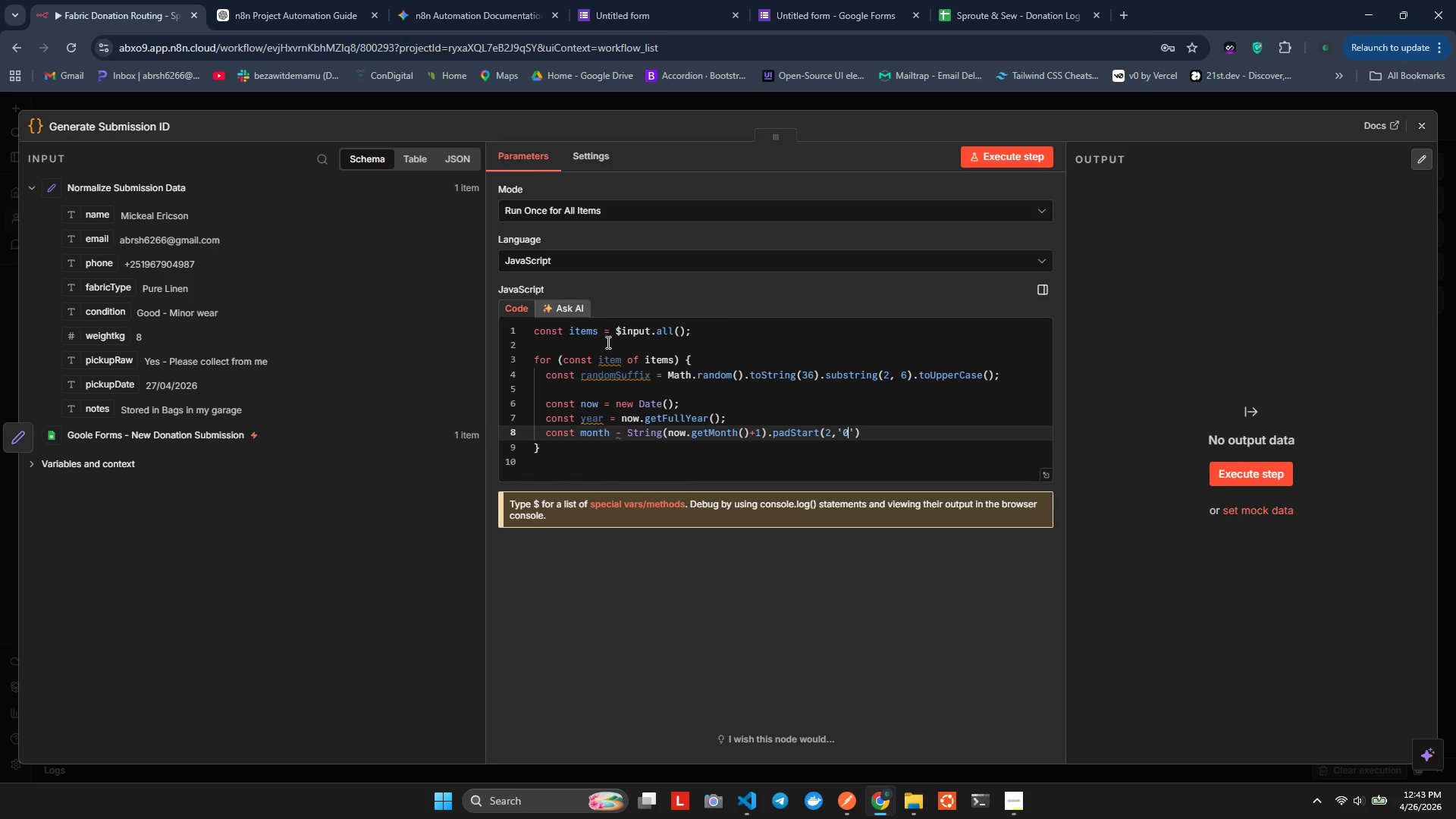 
wait(7.58)
 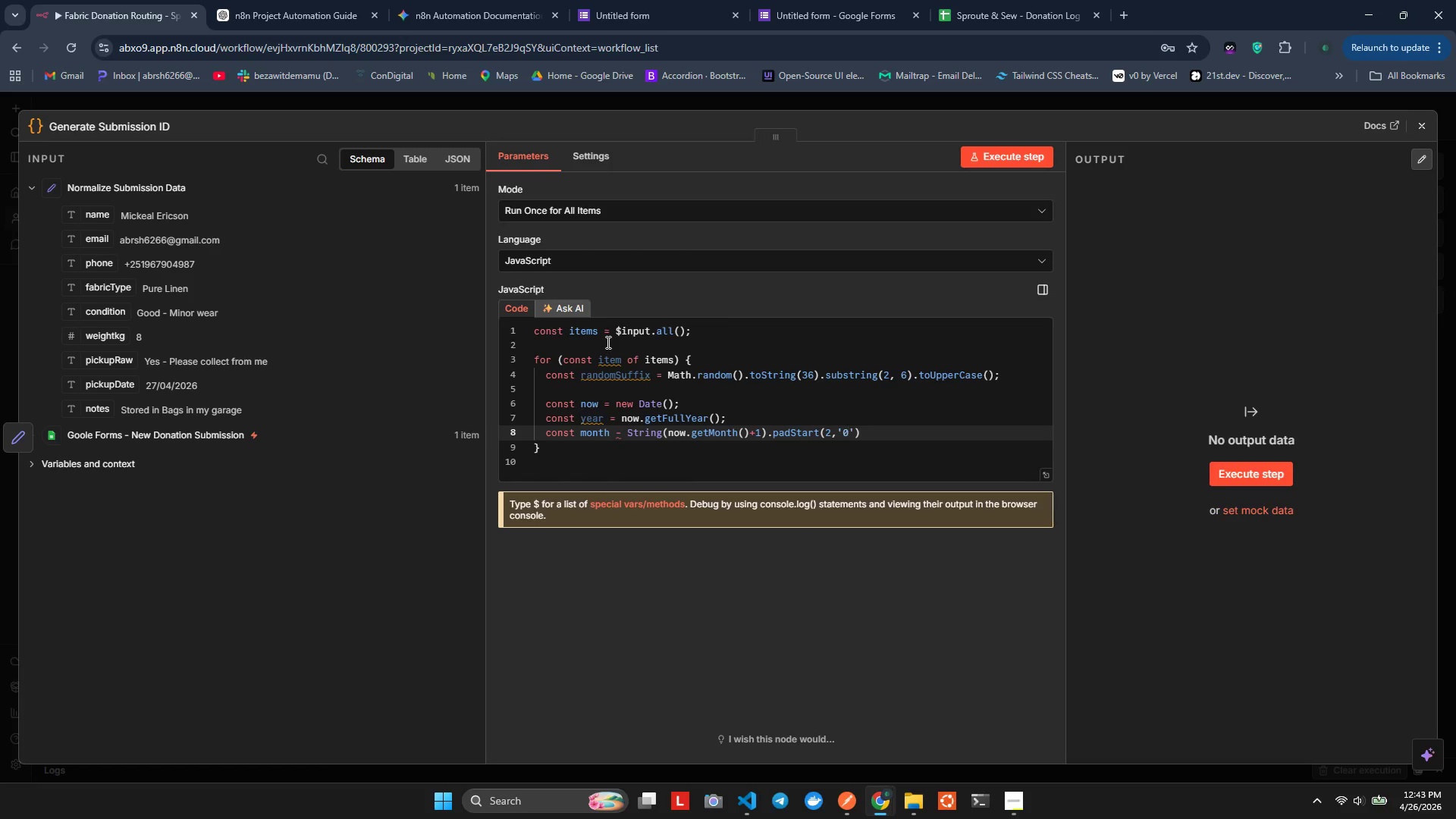 
key(Alt+Shift+F)
 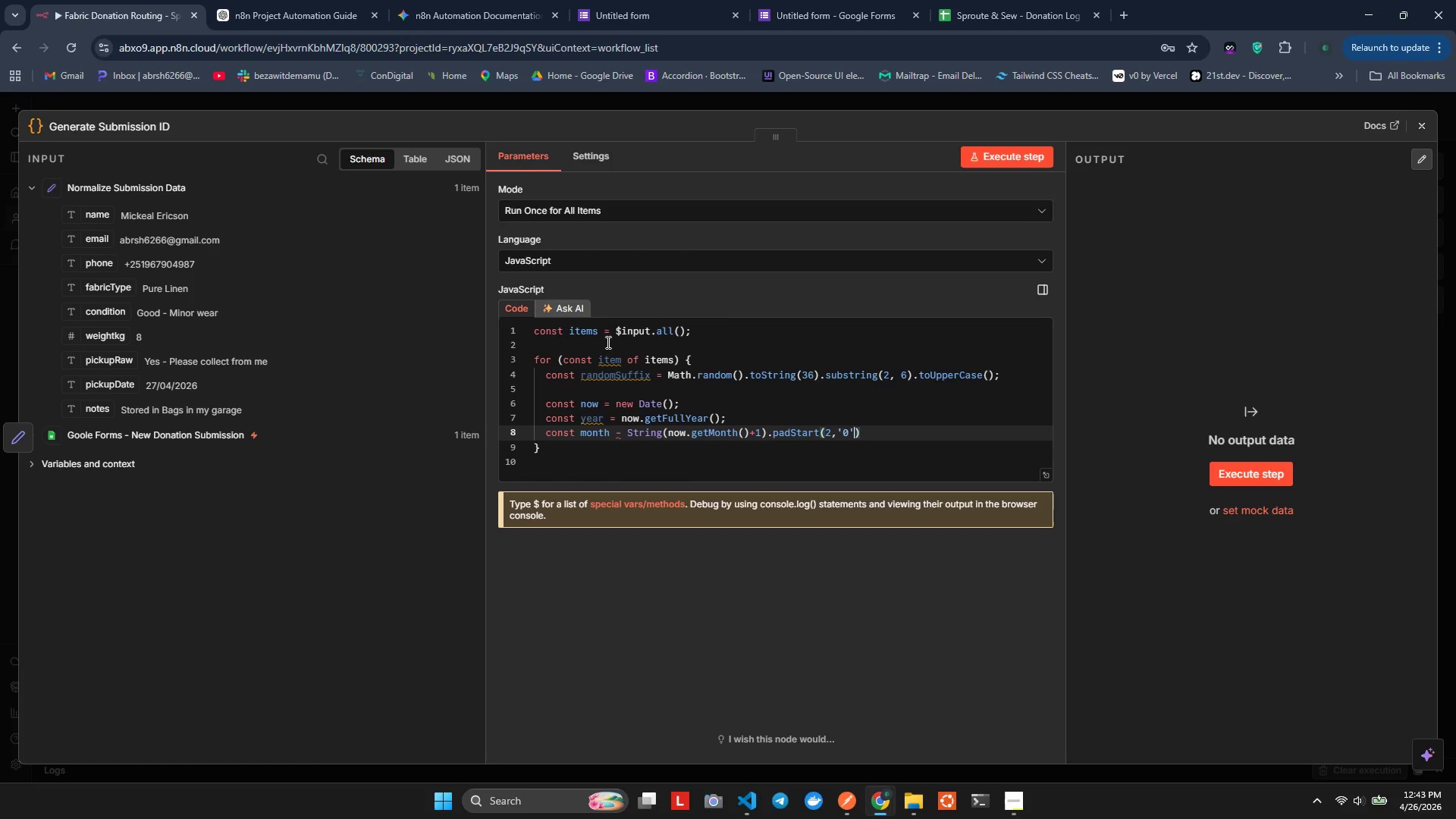 
key(ArrowRight)
 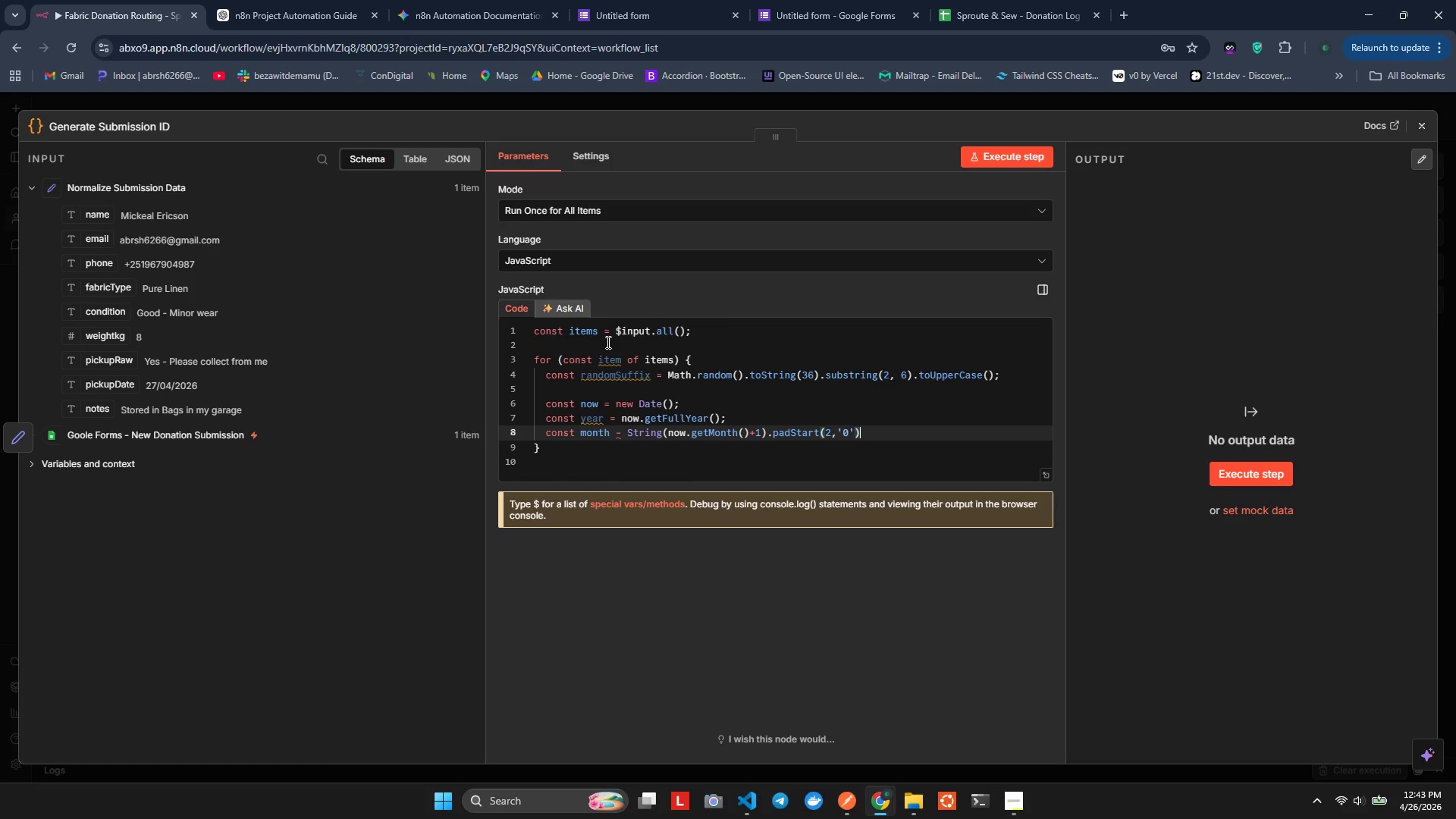 
key(ArrowRight)
 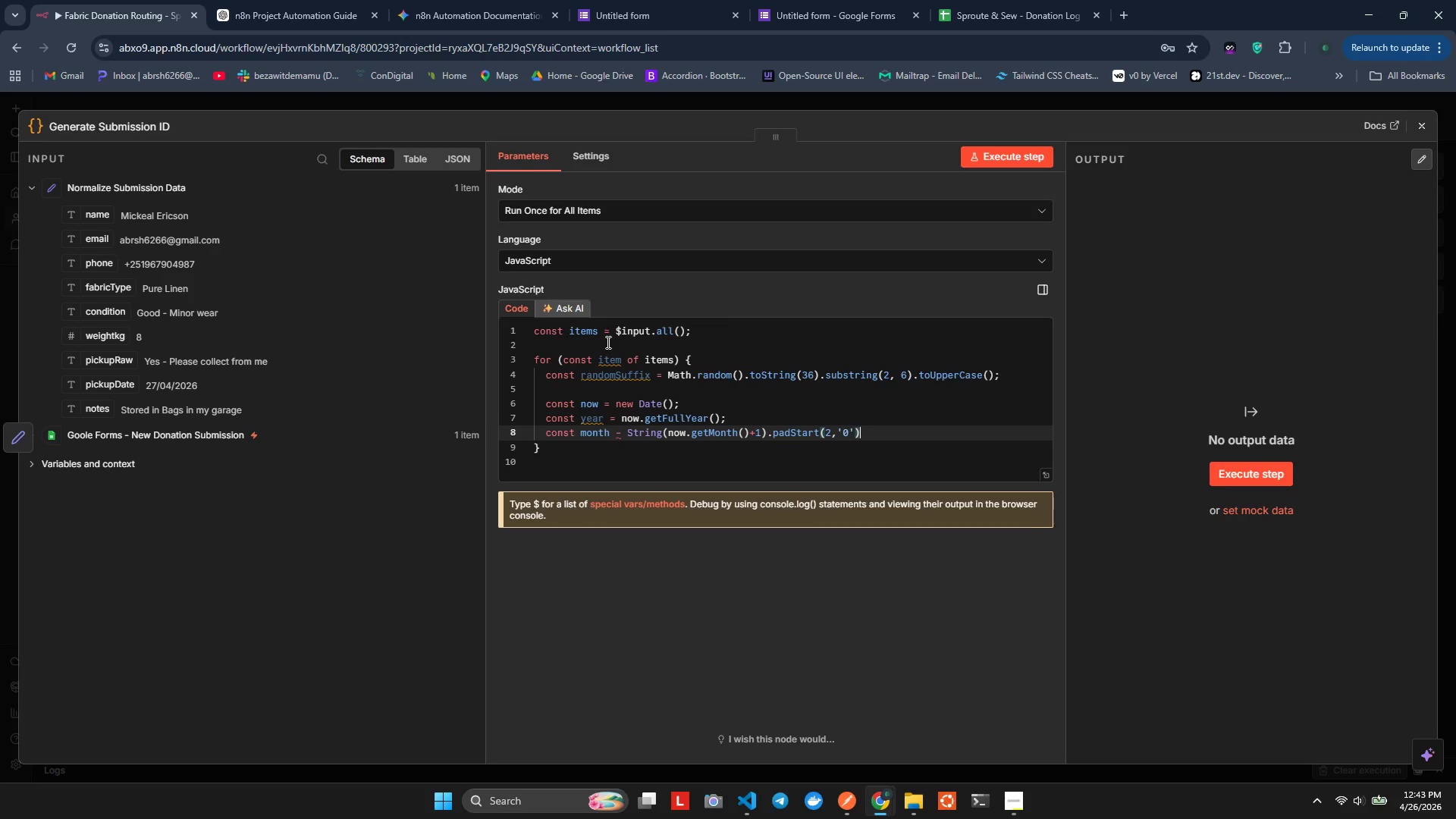 
key(Enter)
 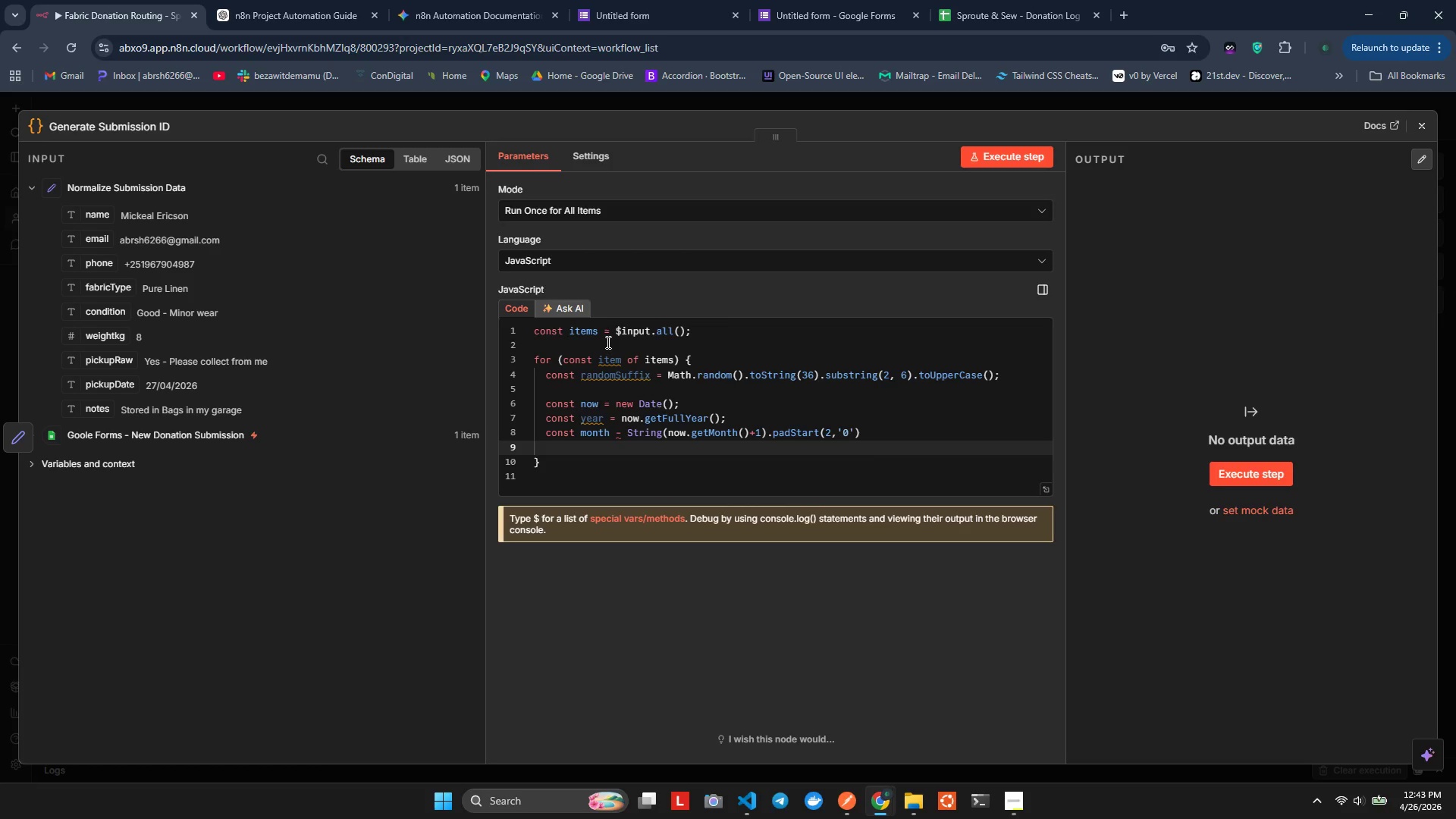 
key(D)
 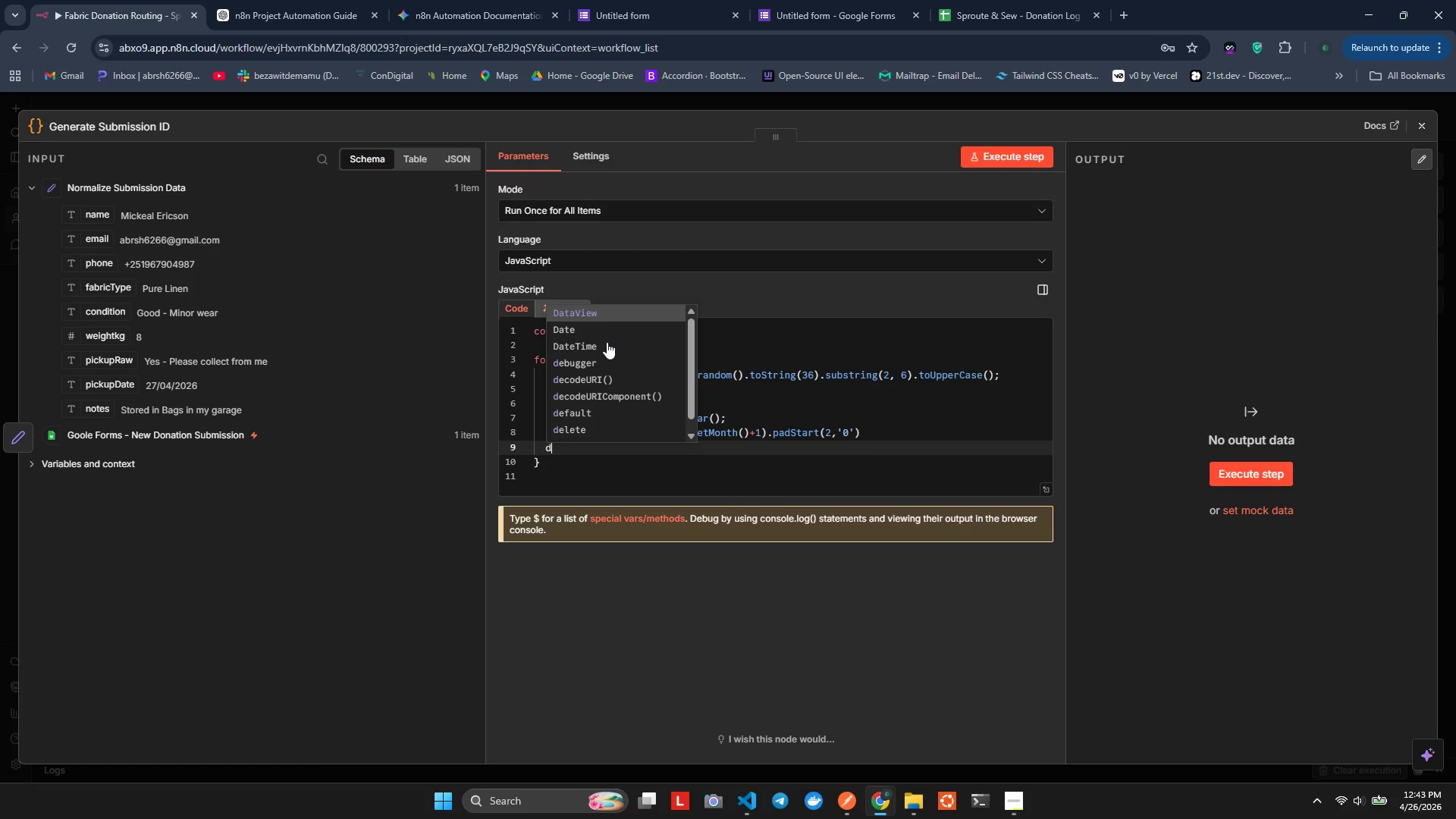 
key(Alt+Shift+AltLeft)
 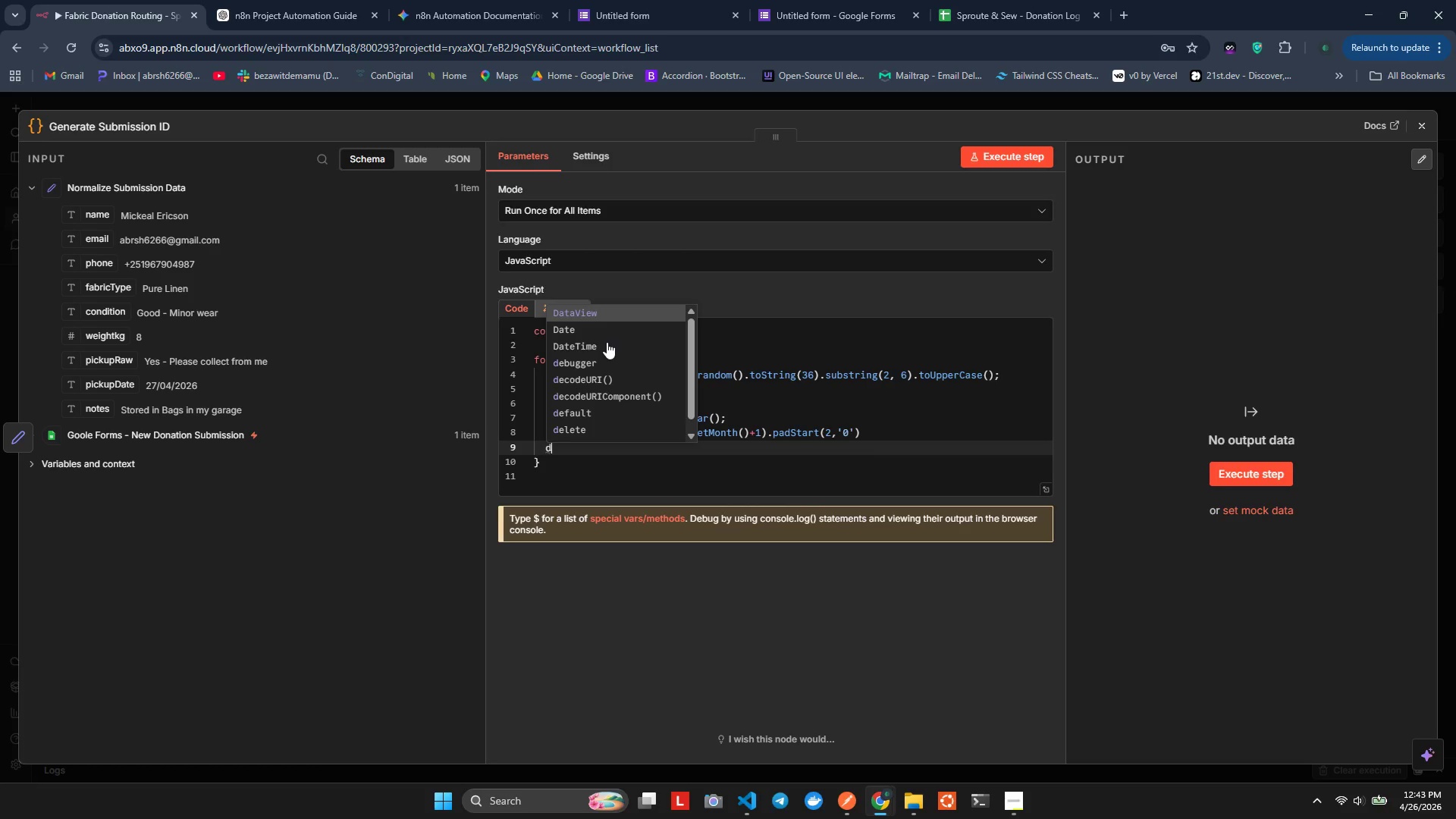 
key(Alt+Shift+F)
 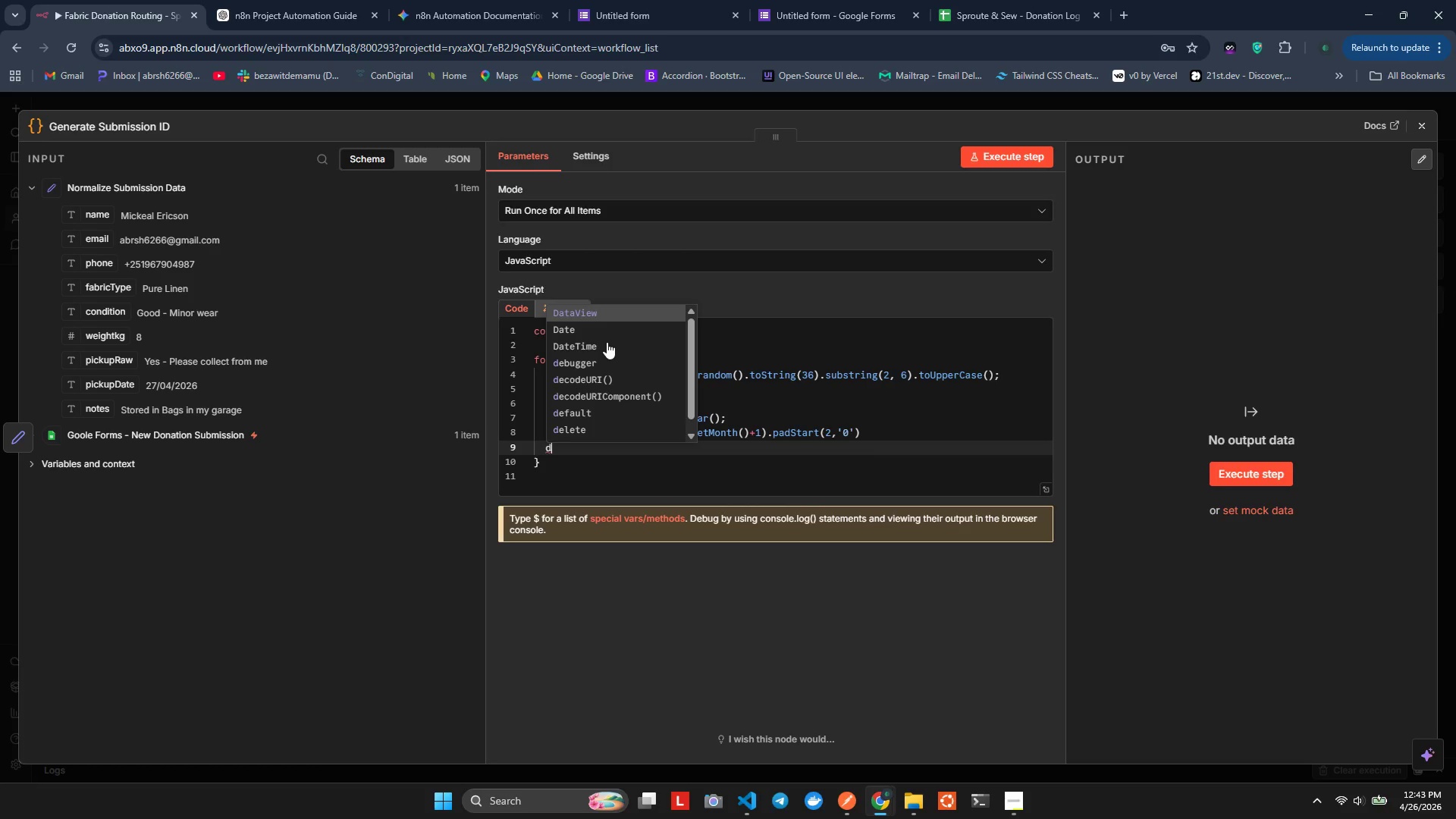 
key(Backspace)
 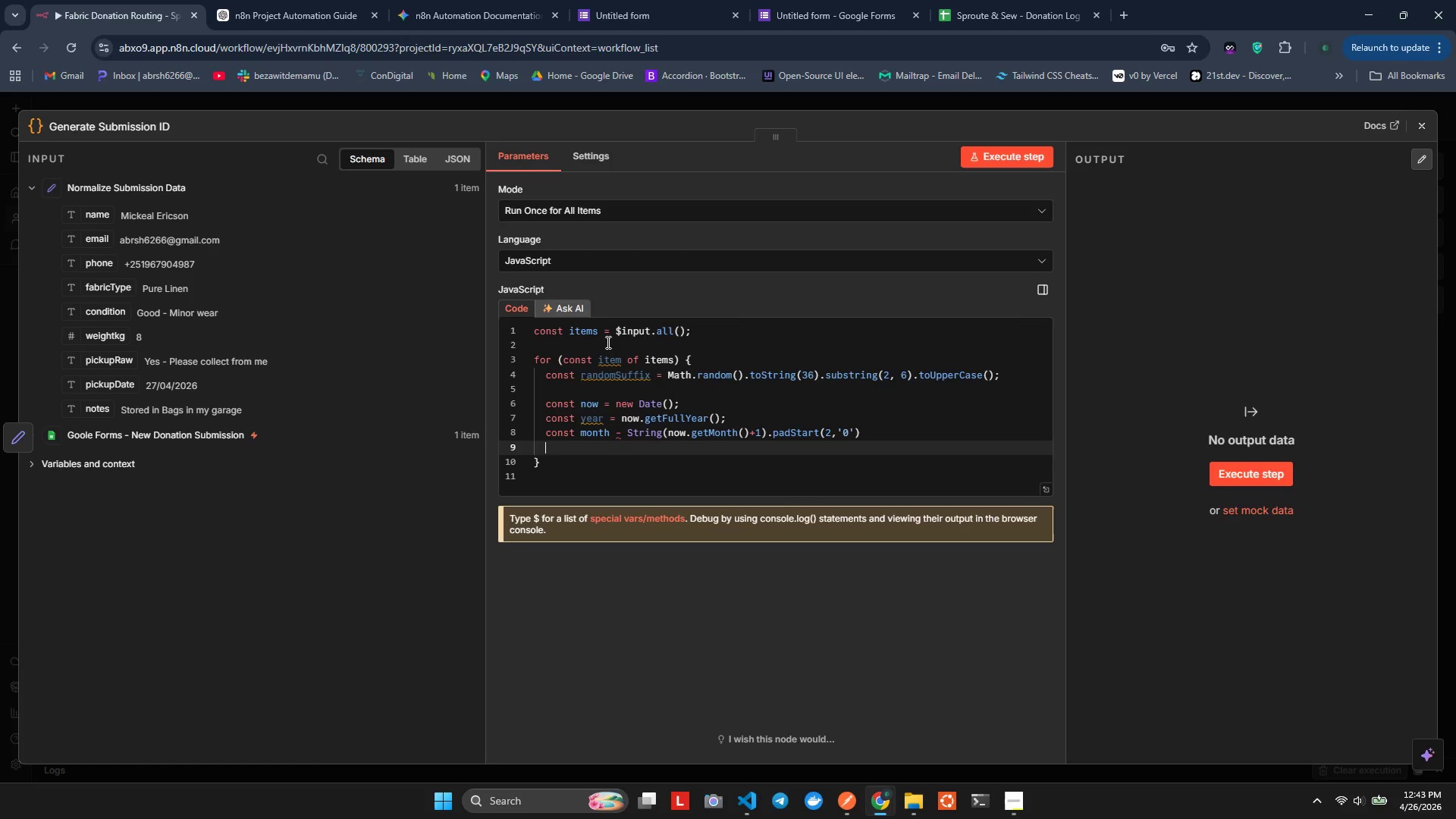 
key(Backspace)
 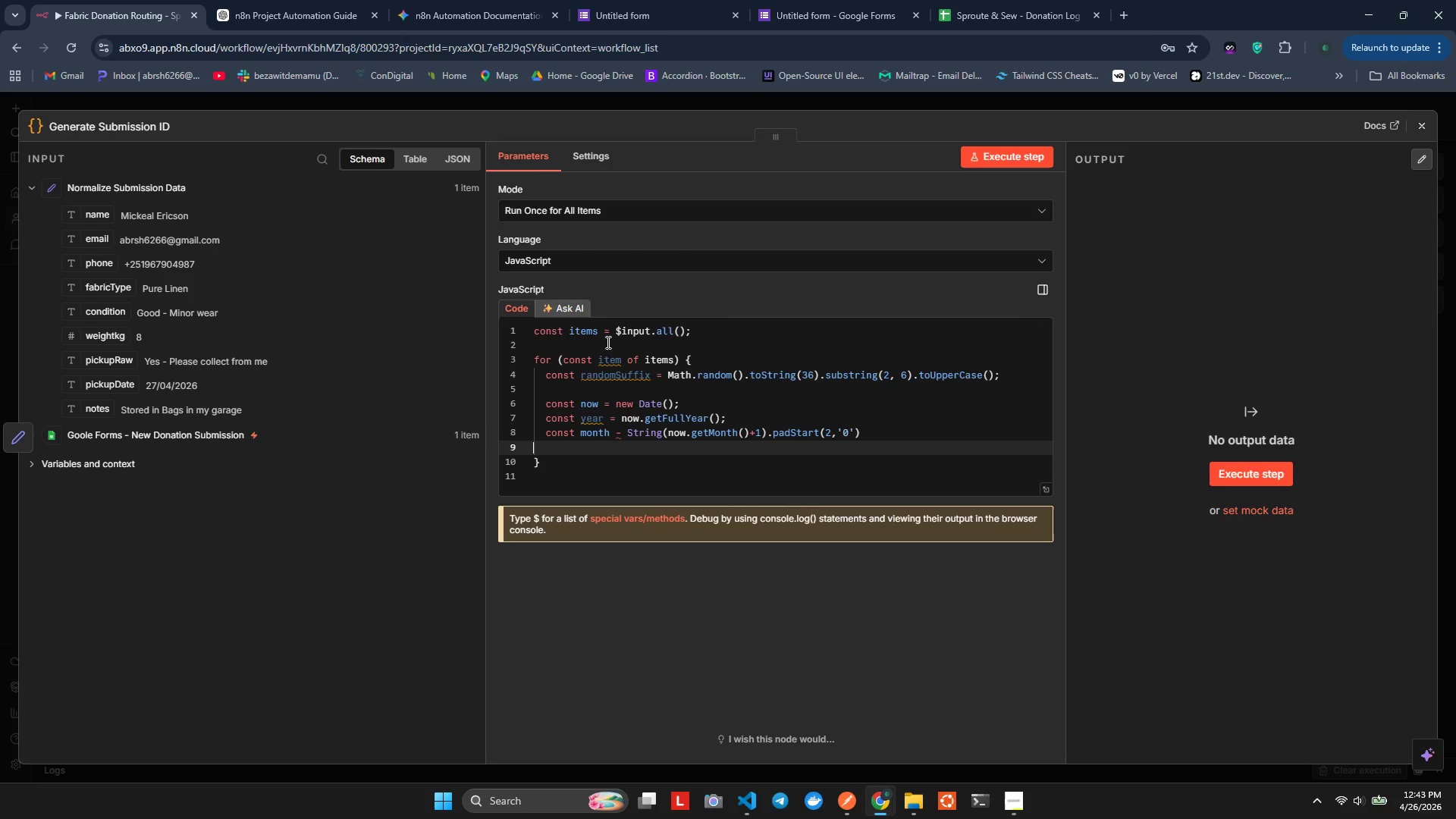 
key(Alt+Shift+AltLeft)
 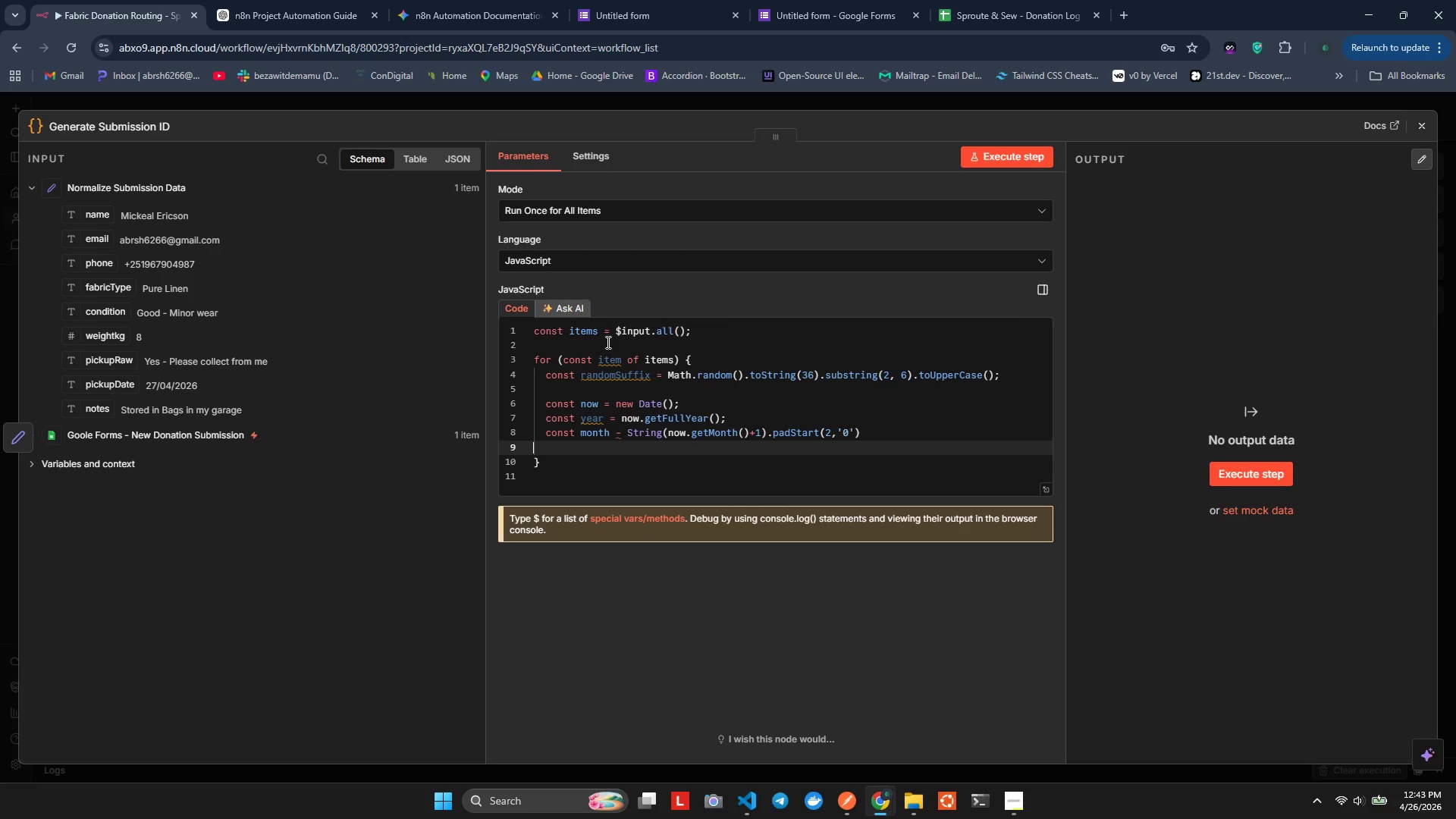 
key(Shift+ShiftLeft)
 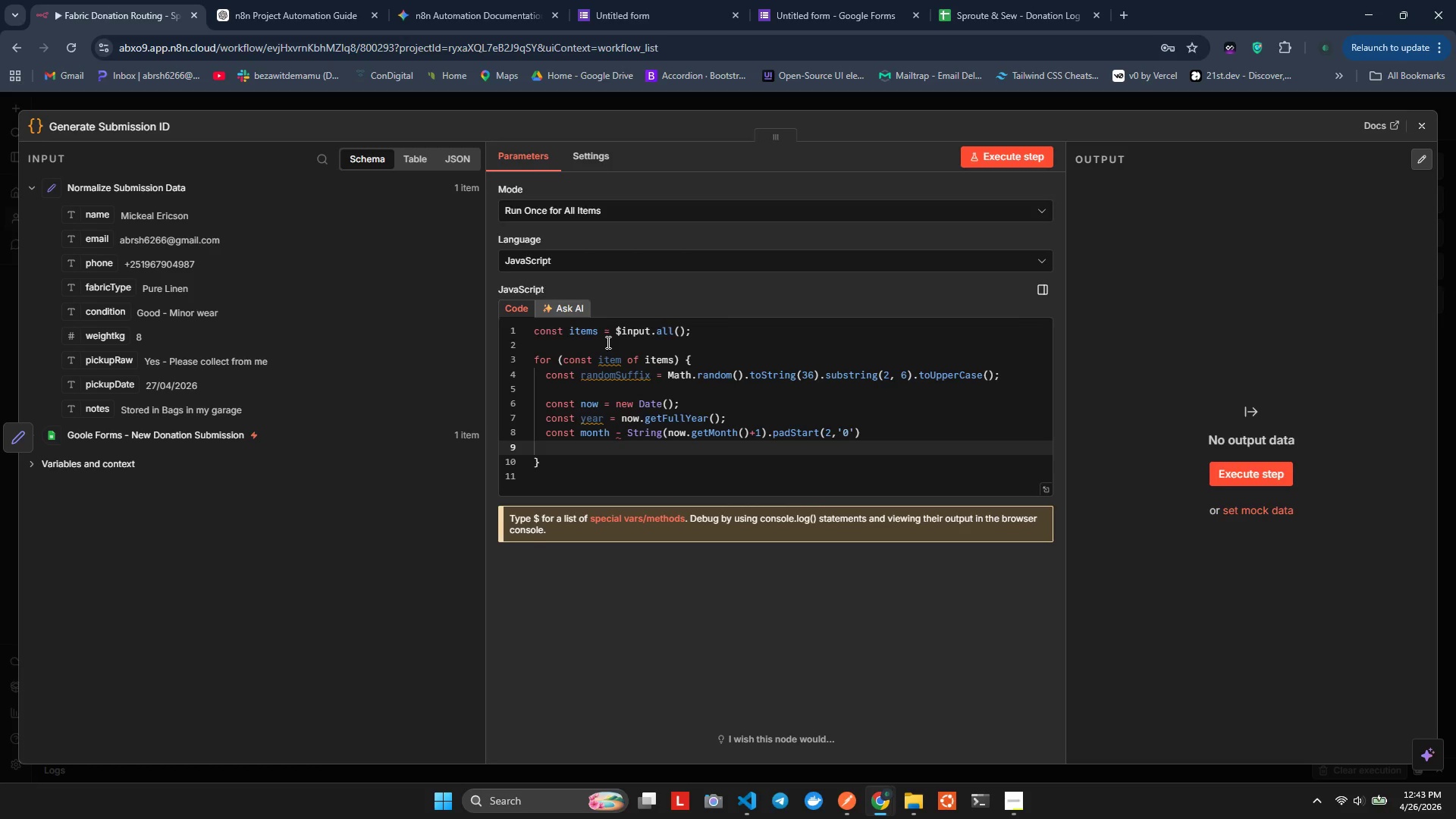 
key(Alt+Shift+F)
 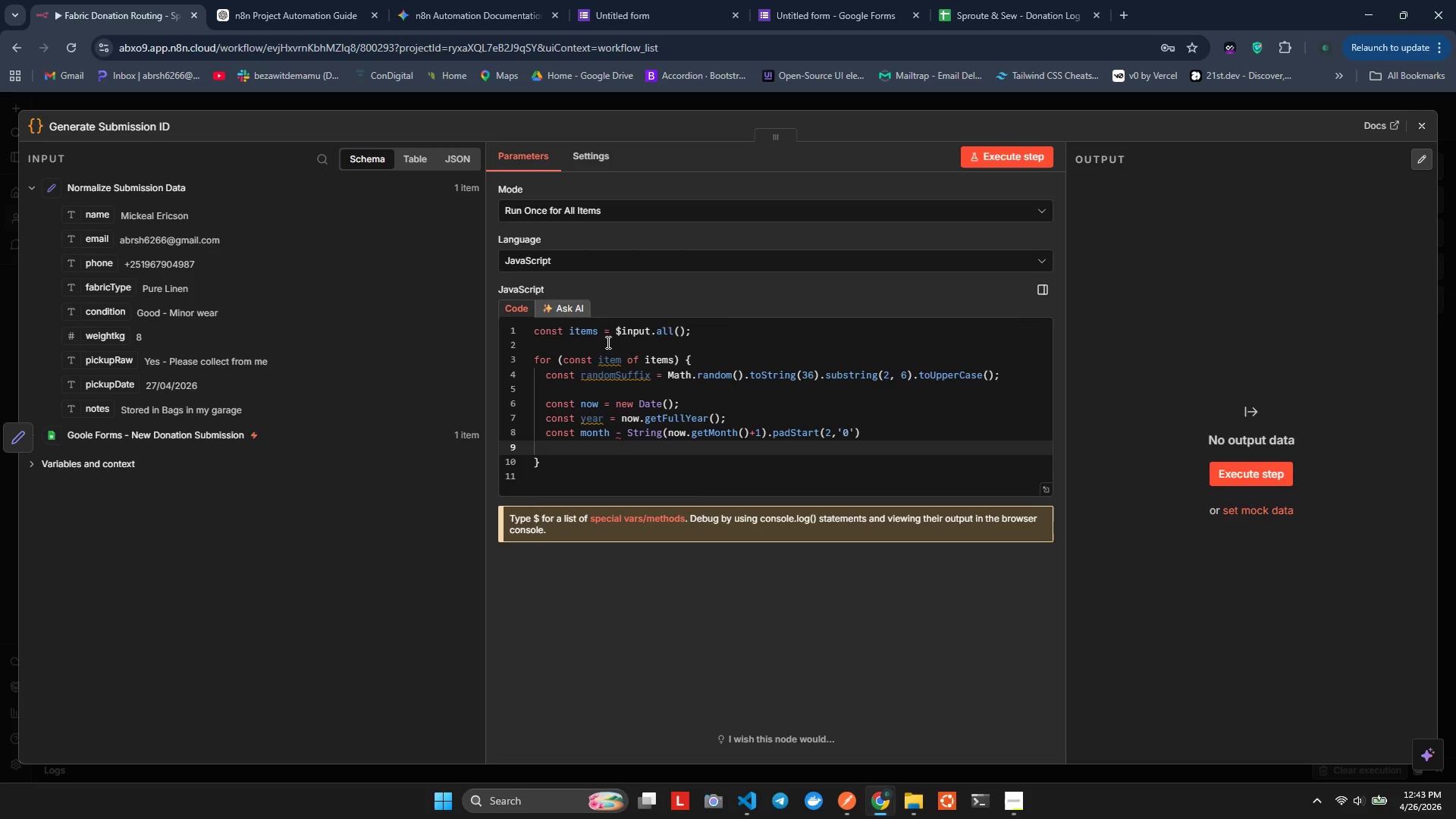 
key(Backspace)
 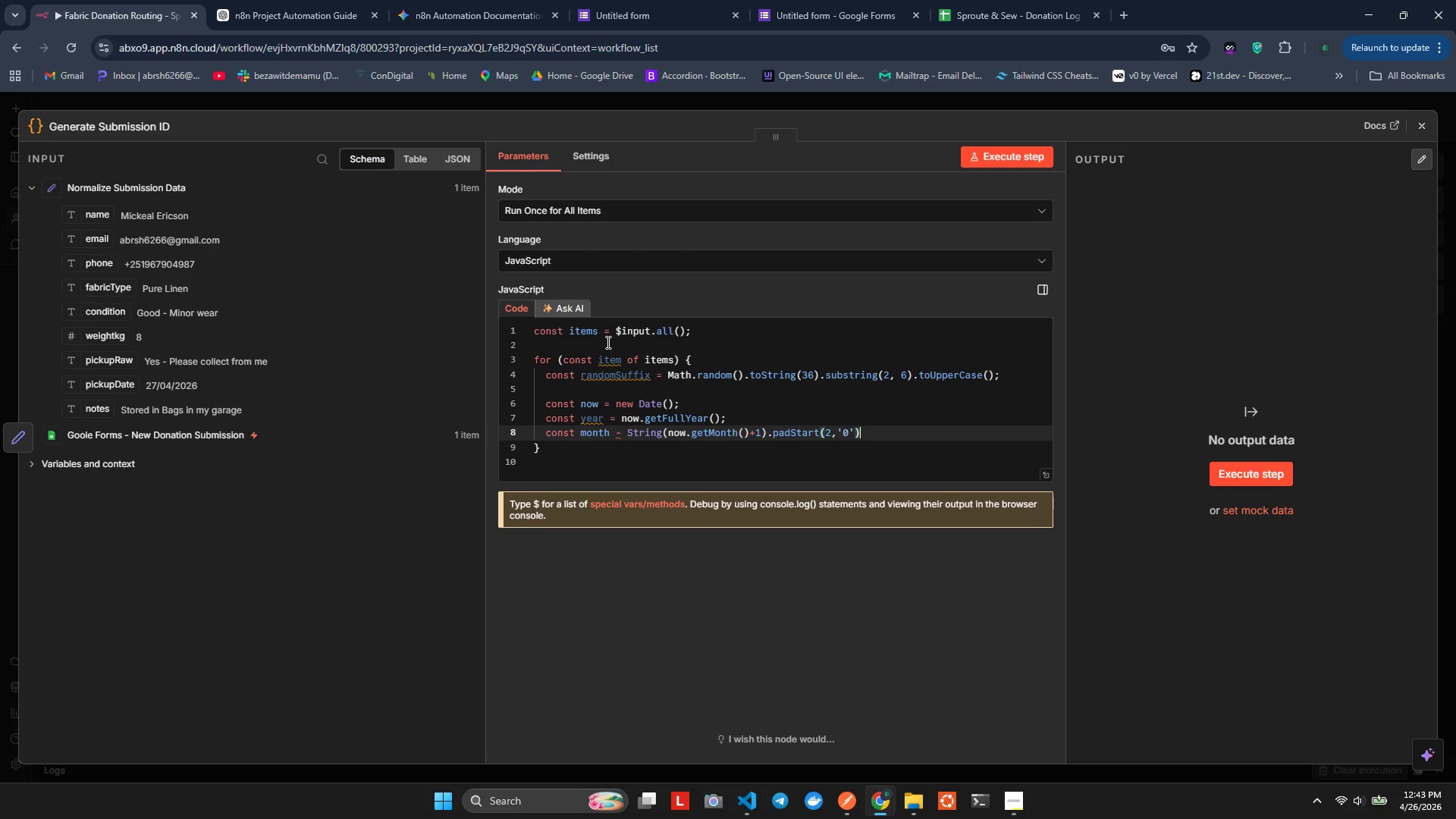 
key(Enter)
 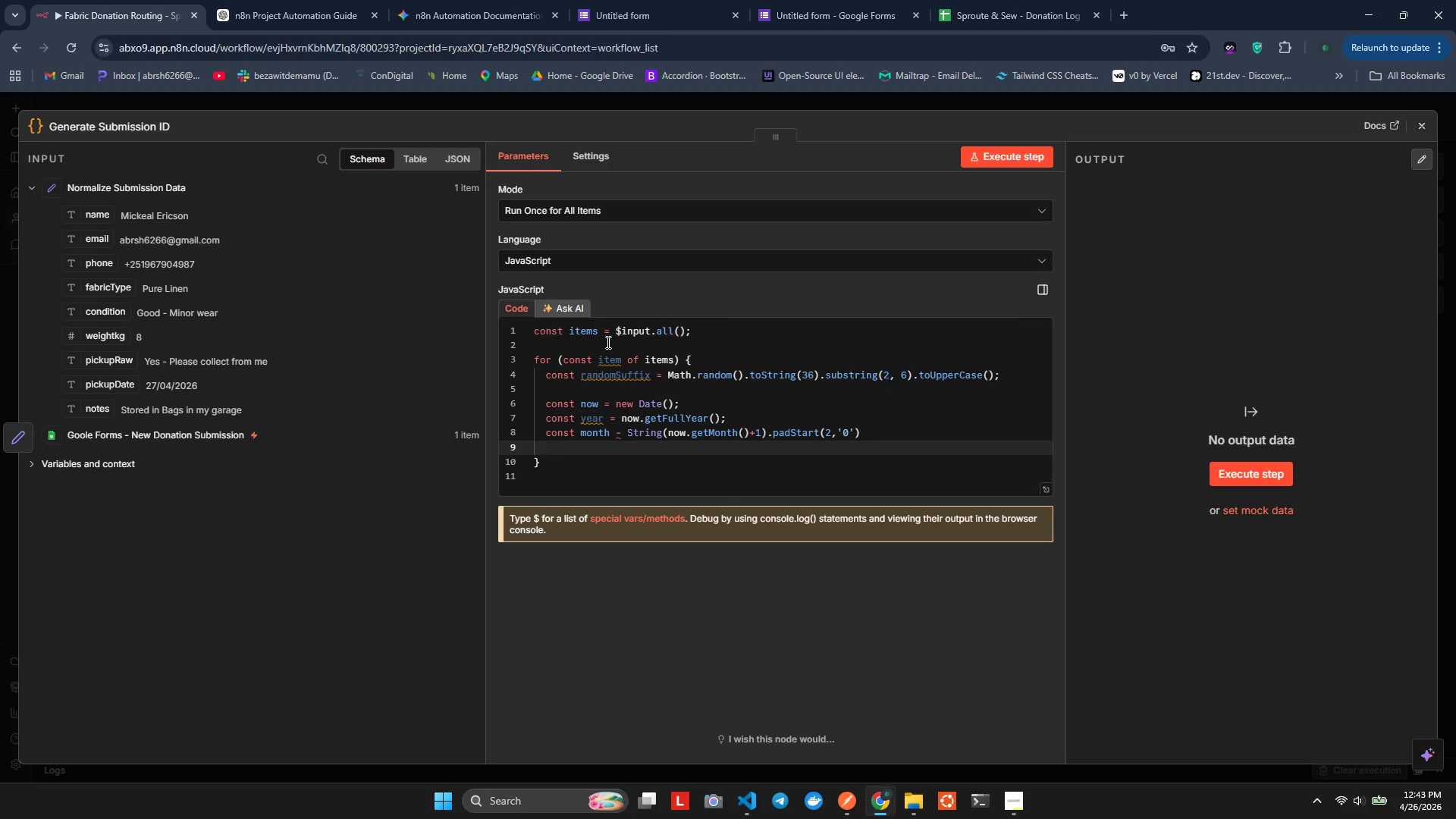 
key(Backspace)
 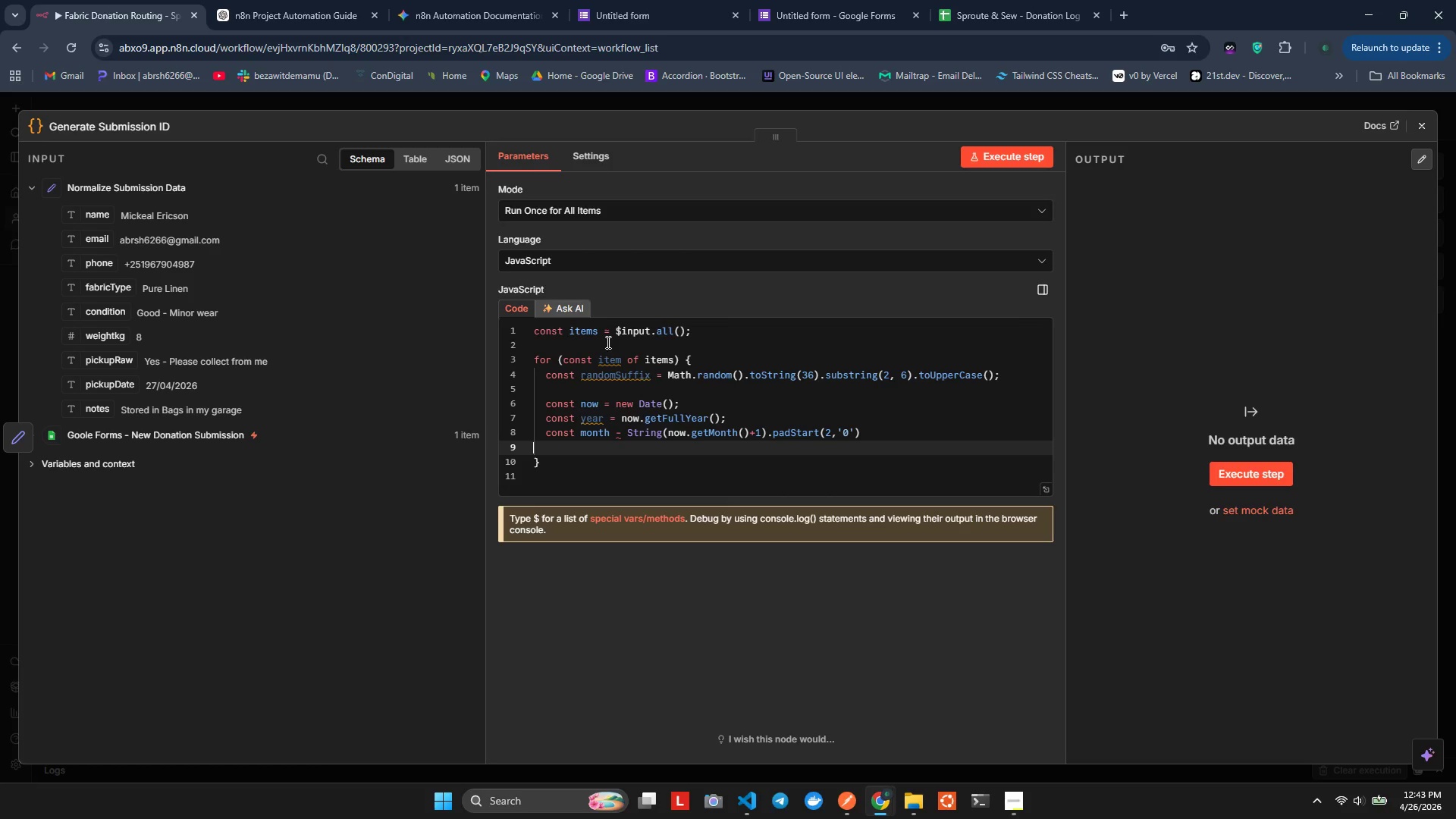 
key(Alt+AltLeft)
 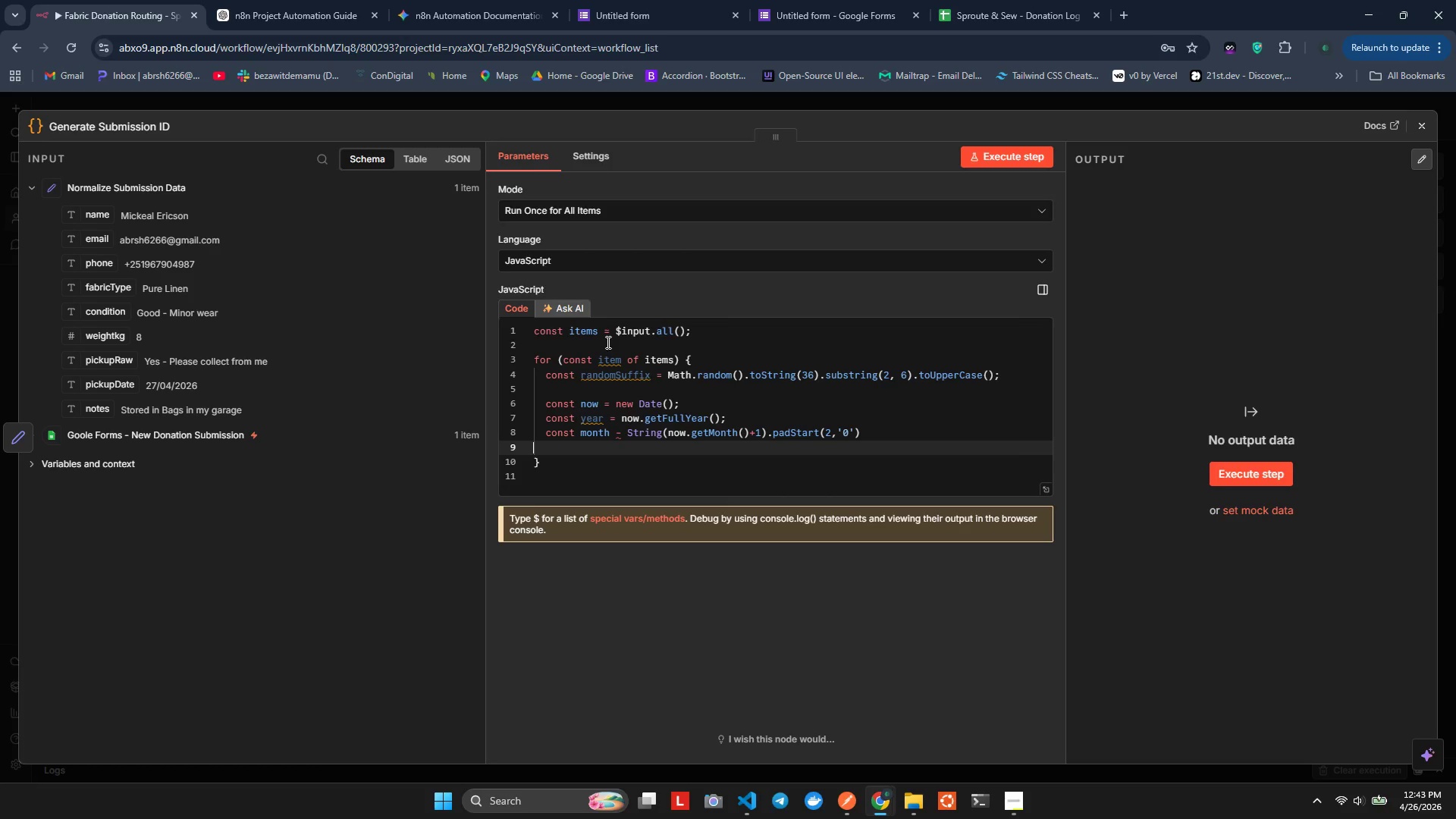 
key(Alt+Shift+F)
 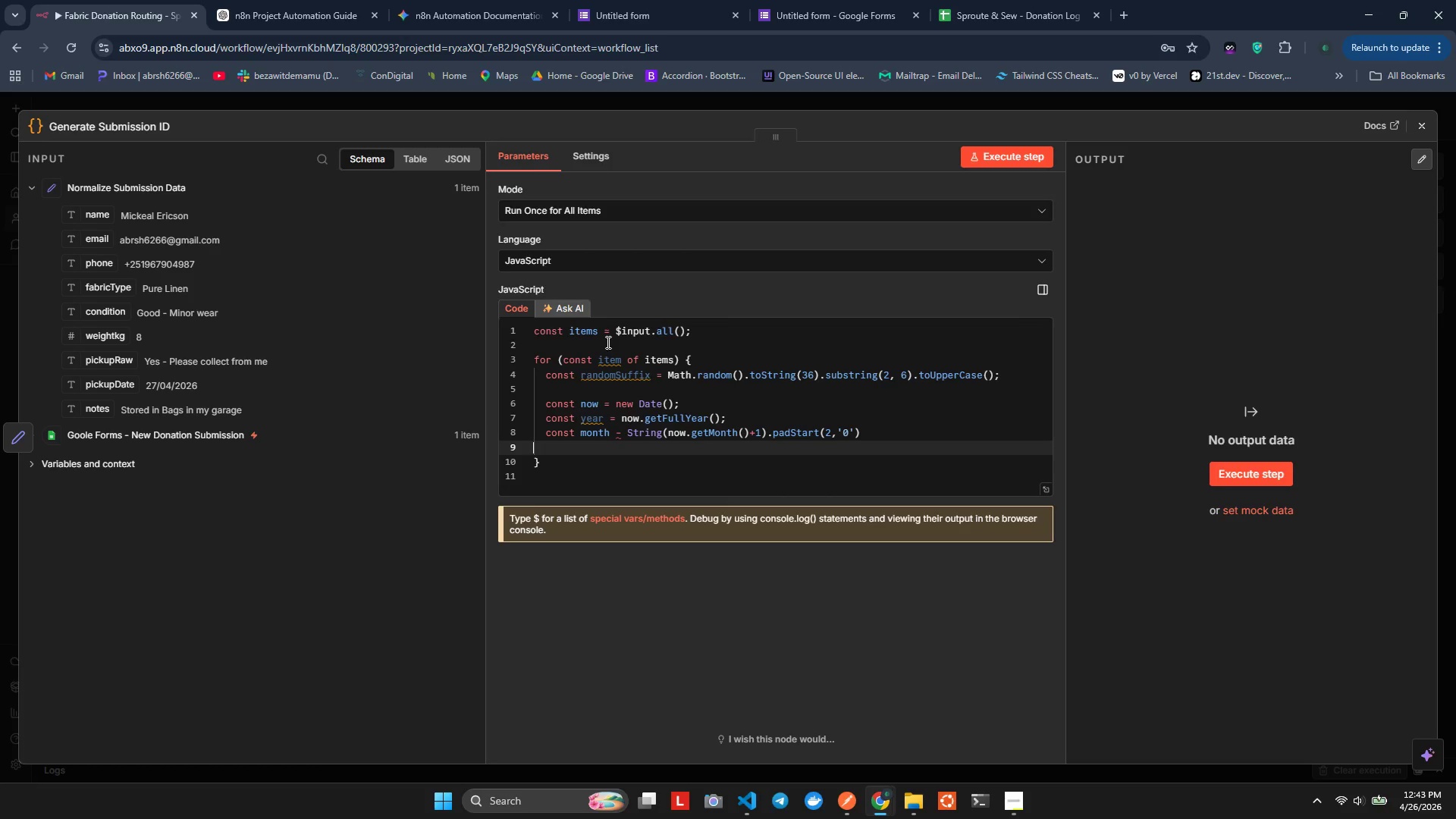 
key(Alt+Shift+Backspace)
 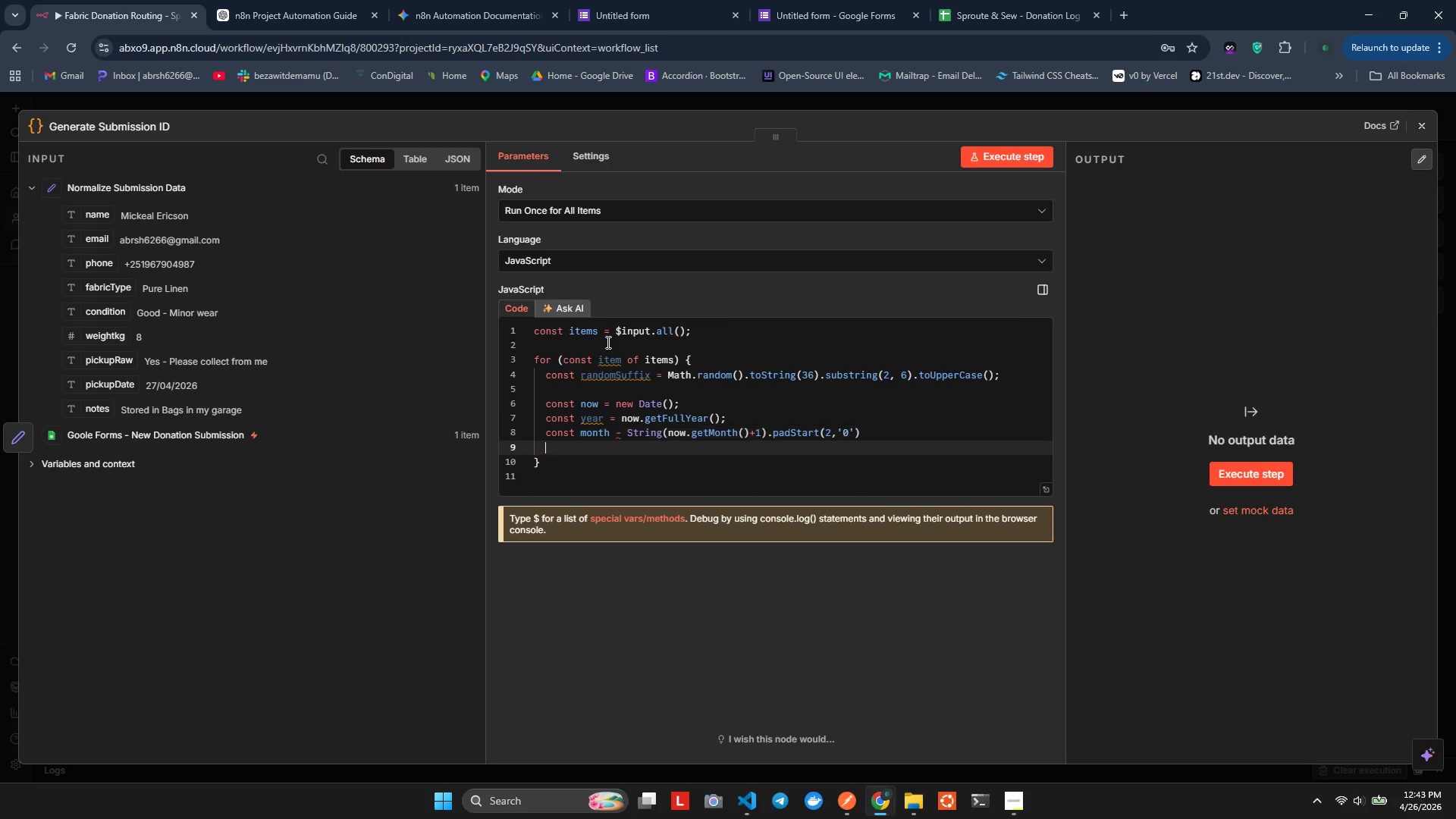 
key(Alt+Shift+Enter)
 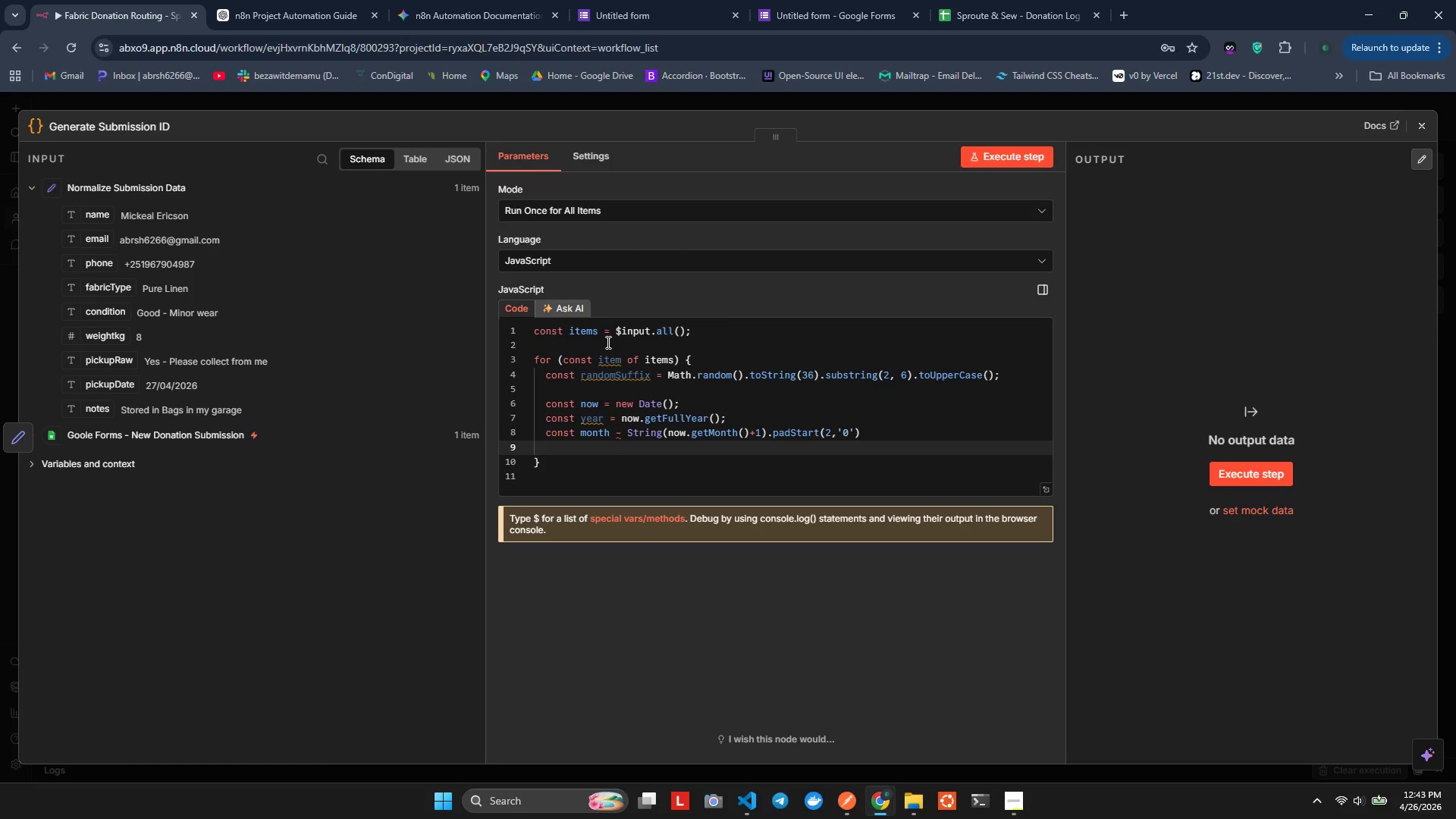 
key(Backspace)
 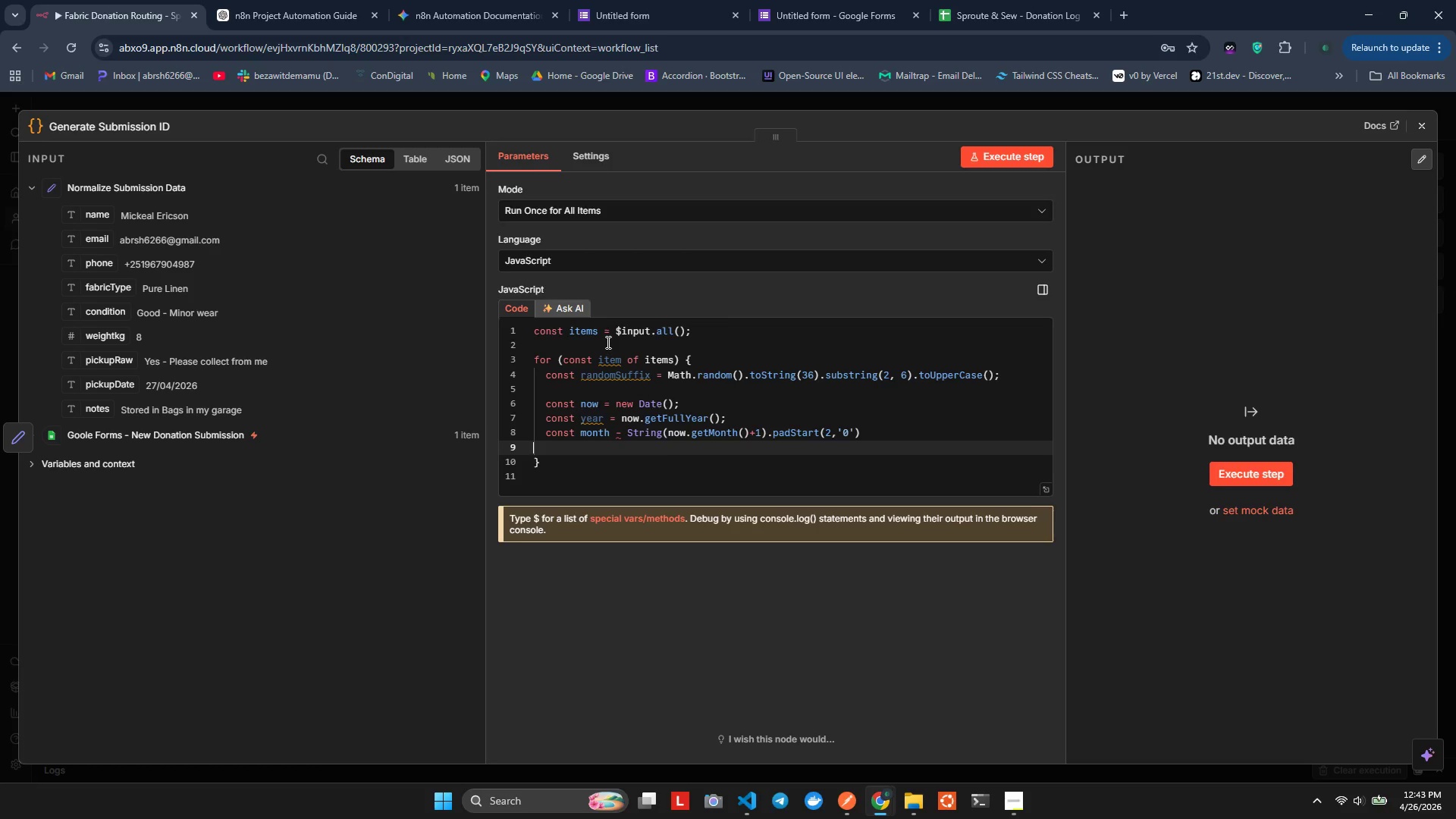 
key(Backspace)
 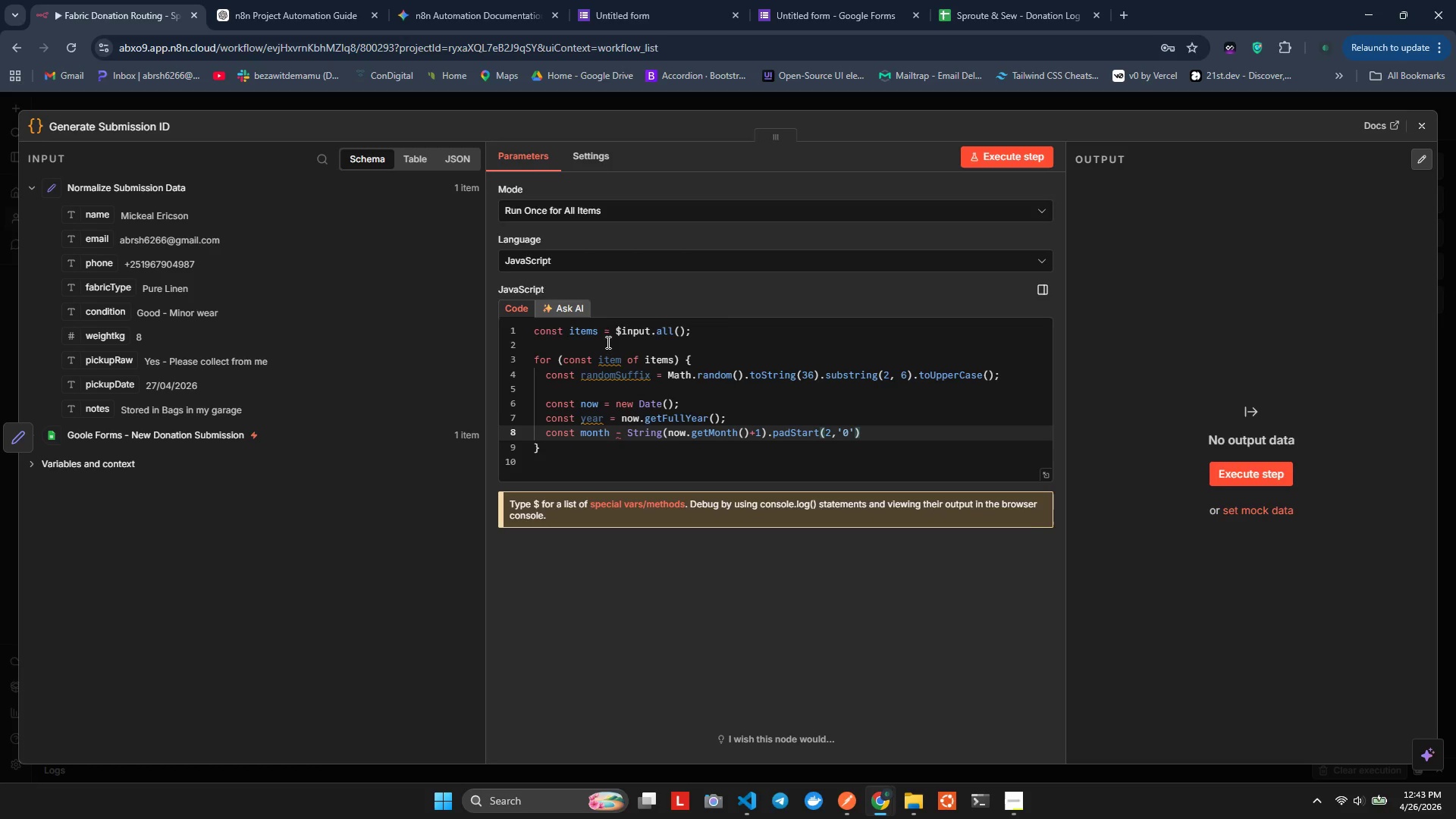 
key(Enter)
 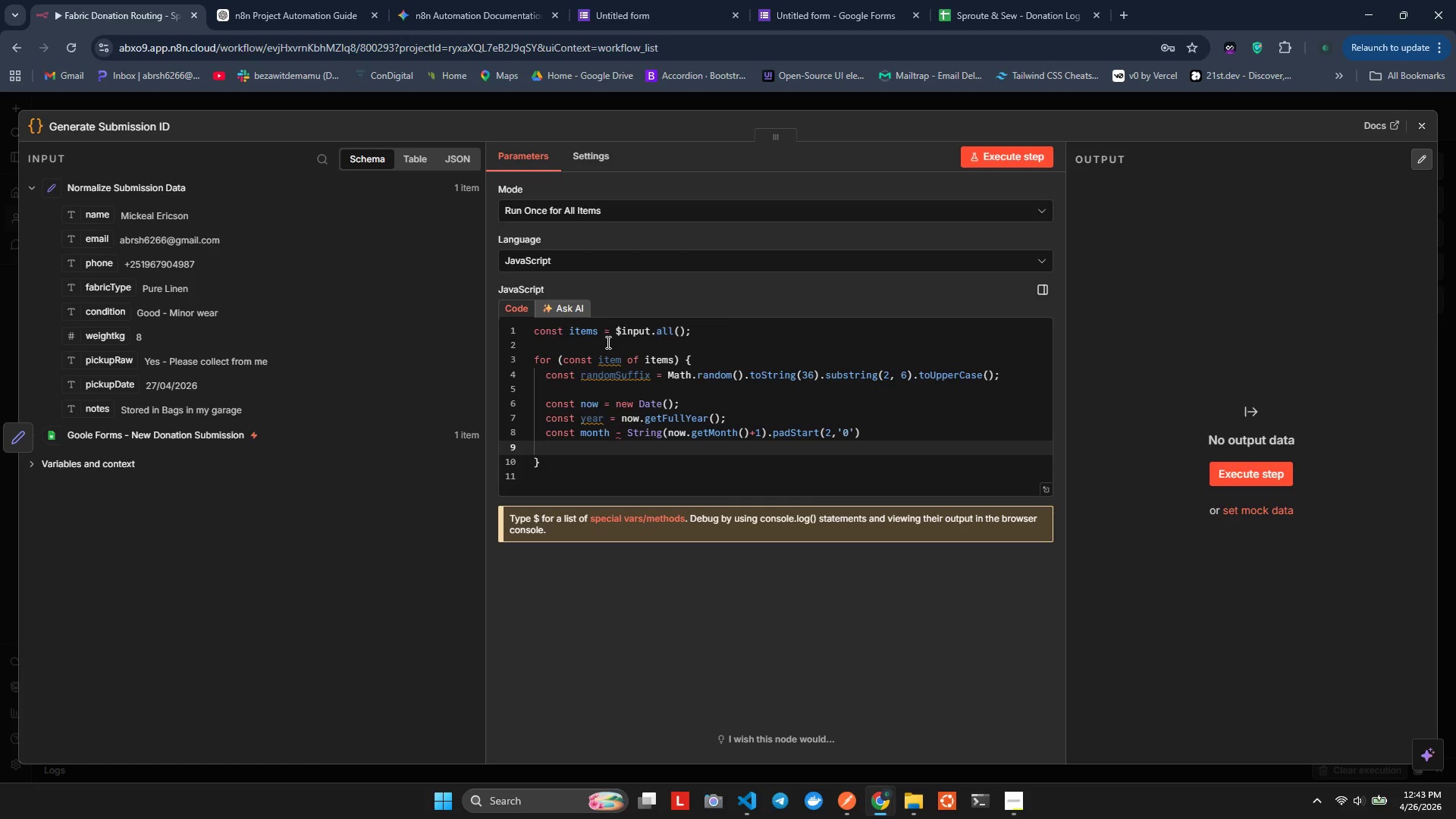 
key(Backspace)
 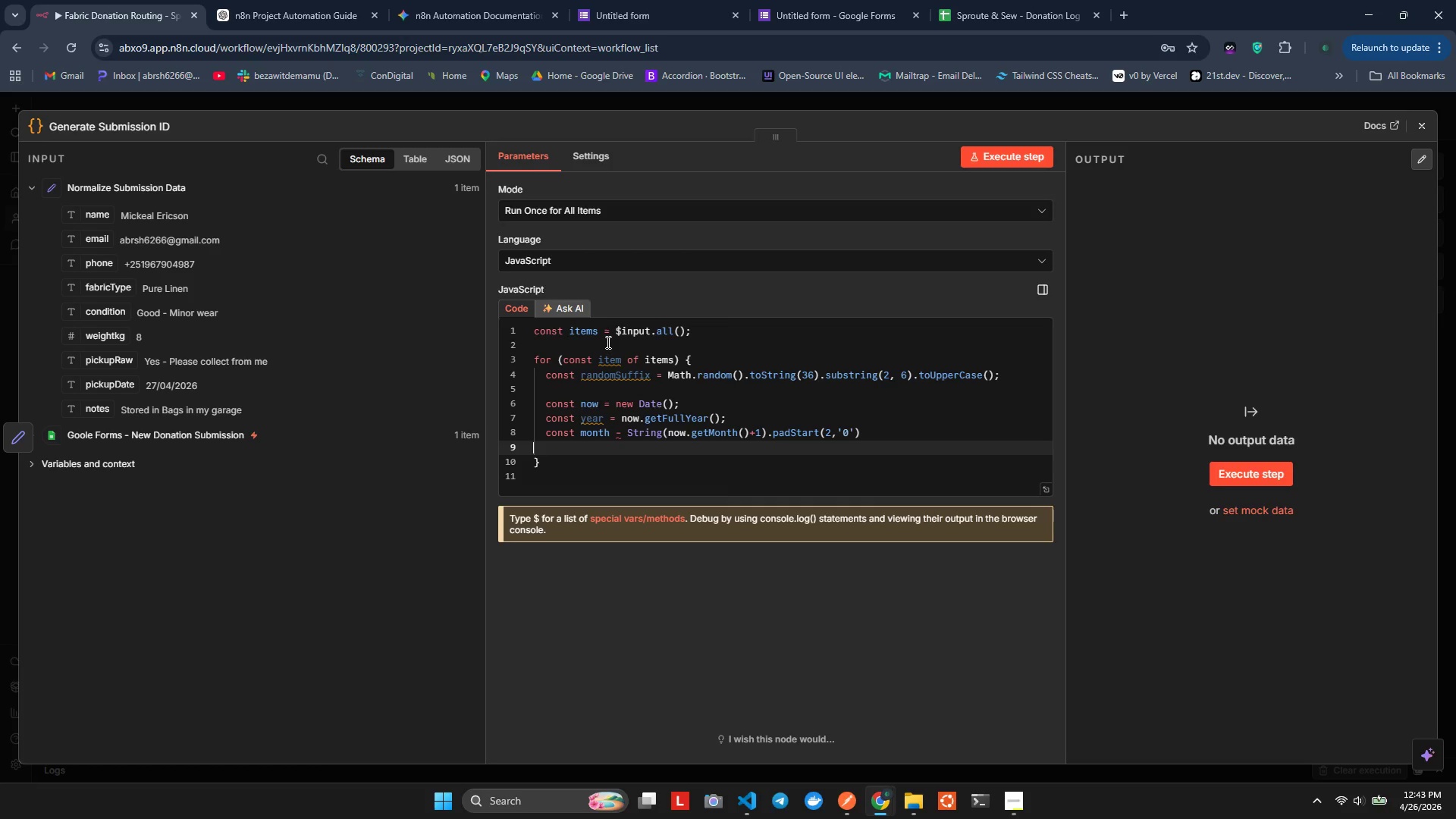 
key(Backspace)
 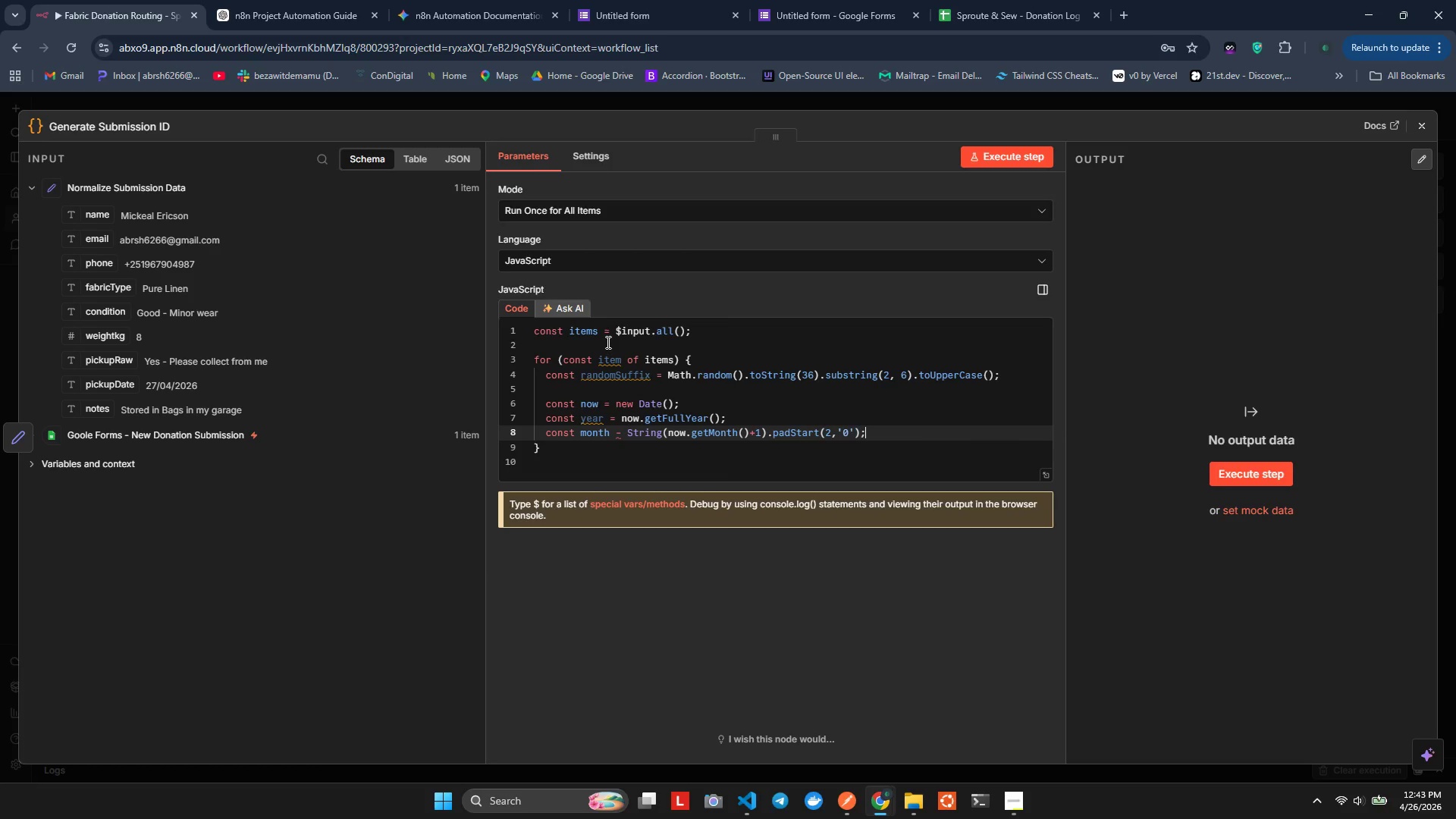 
key(Semicolon)
 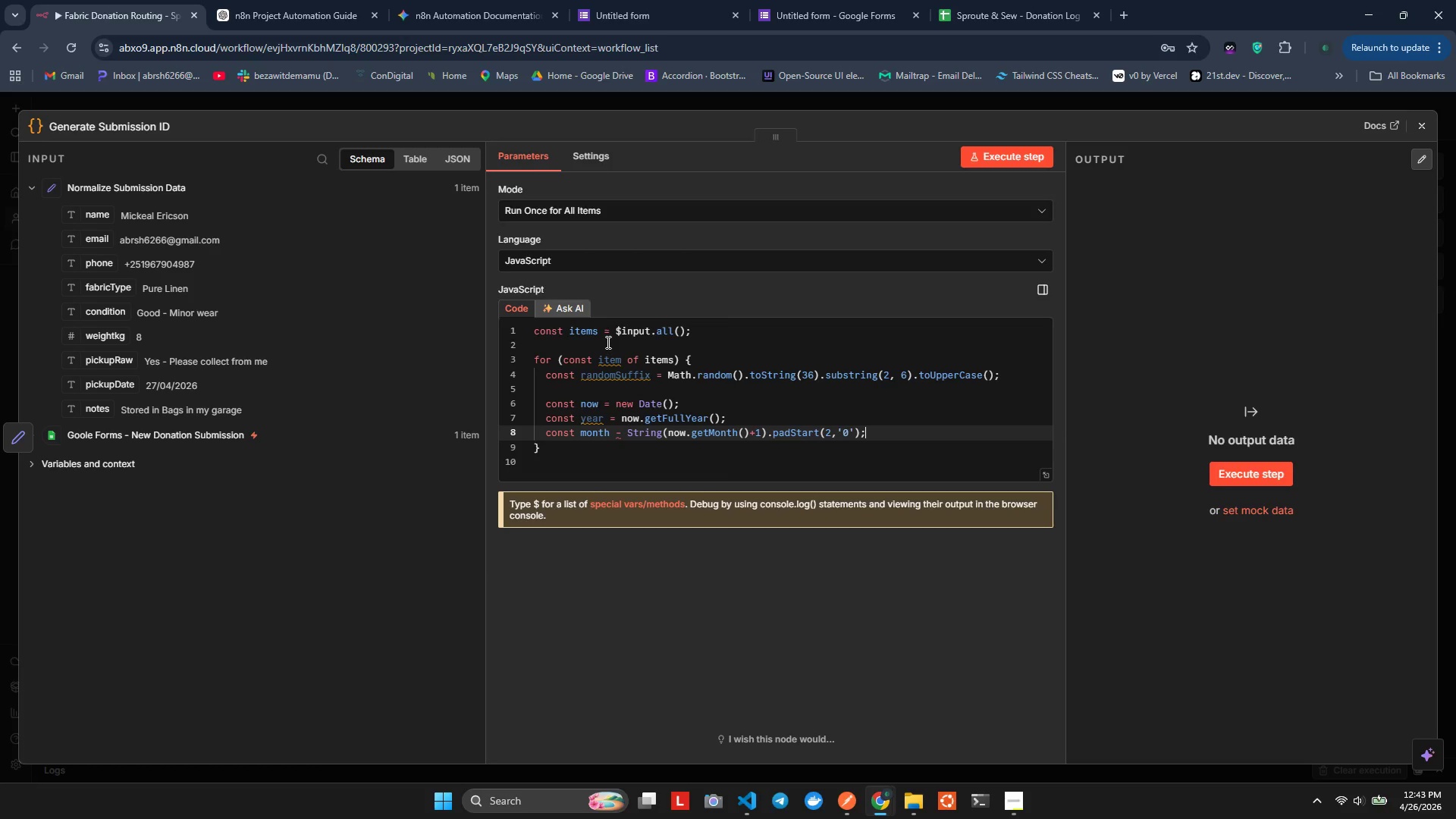 
key(ArrowUp)
 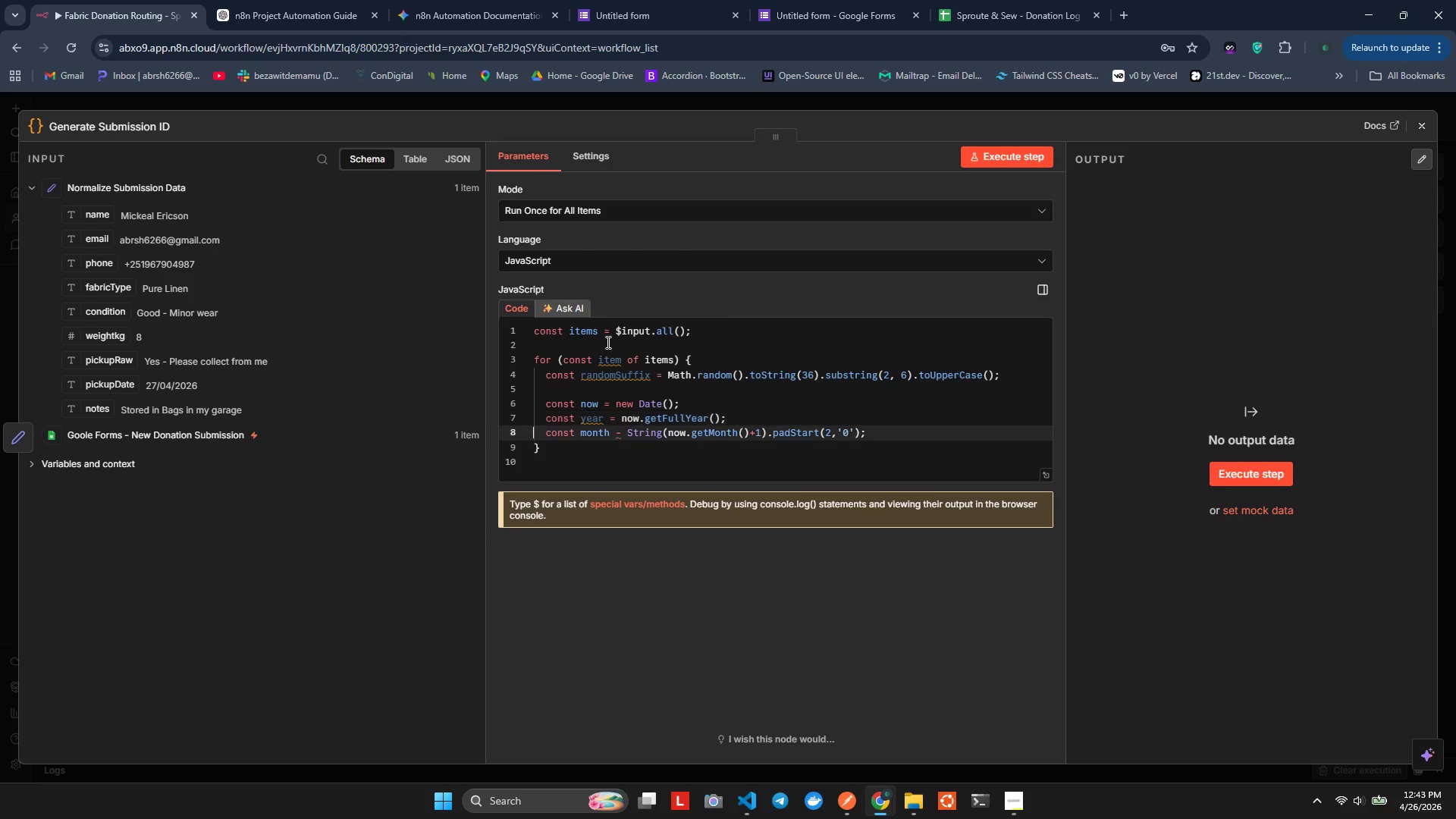 
hold_key(key=ArrowRight, duration=1.02)
 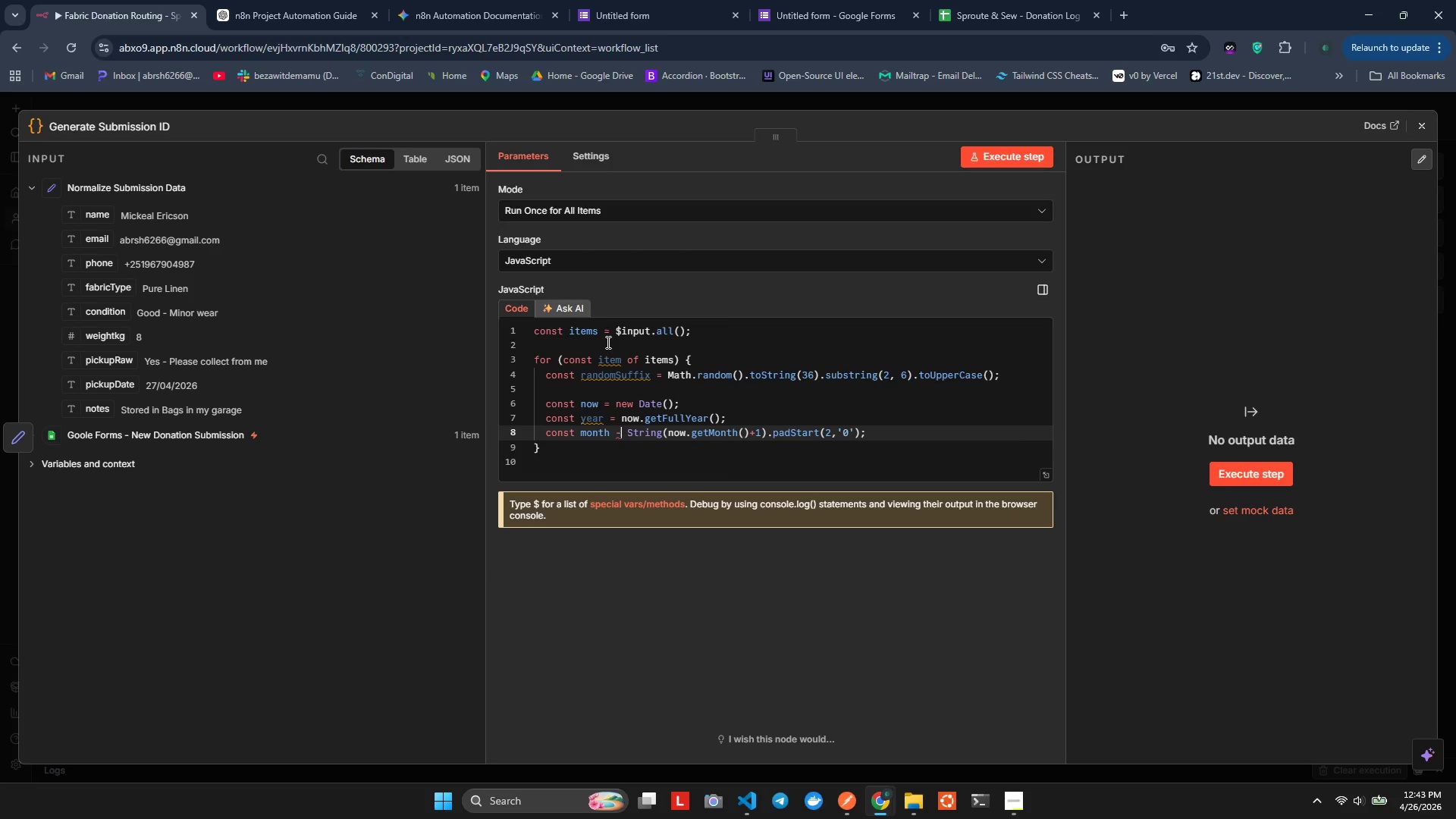 
key(ArrowLeft)
 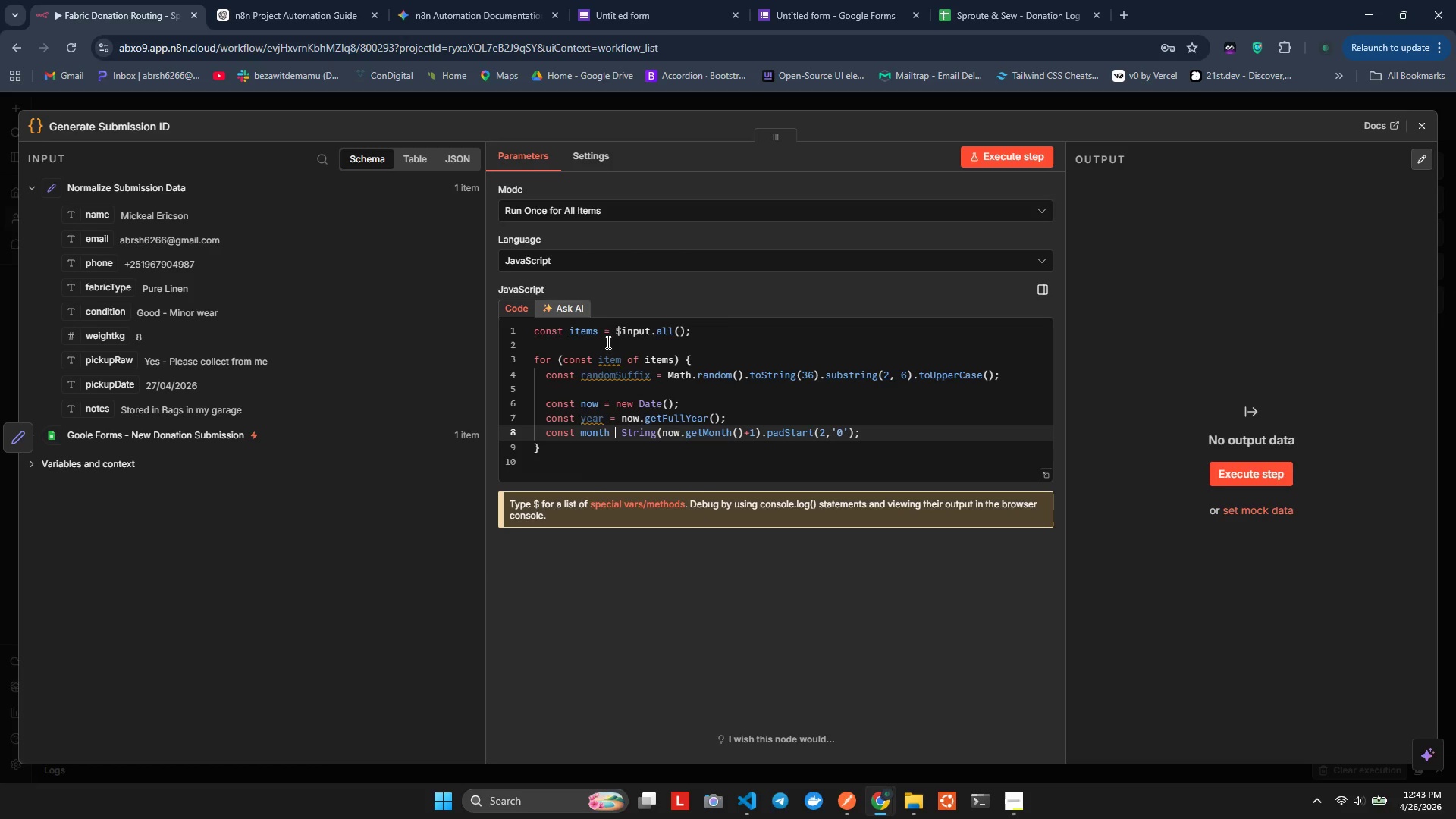 
key(Backspace)
 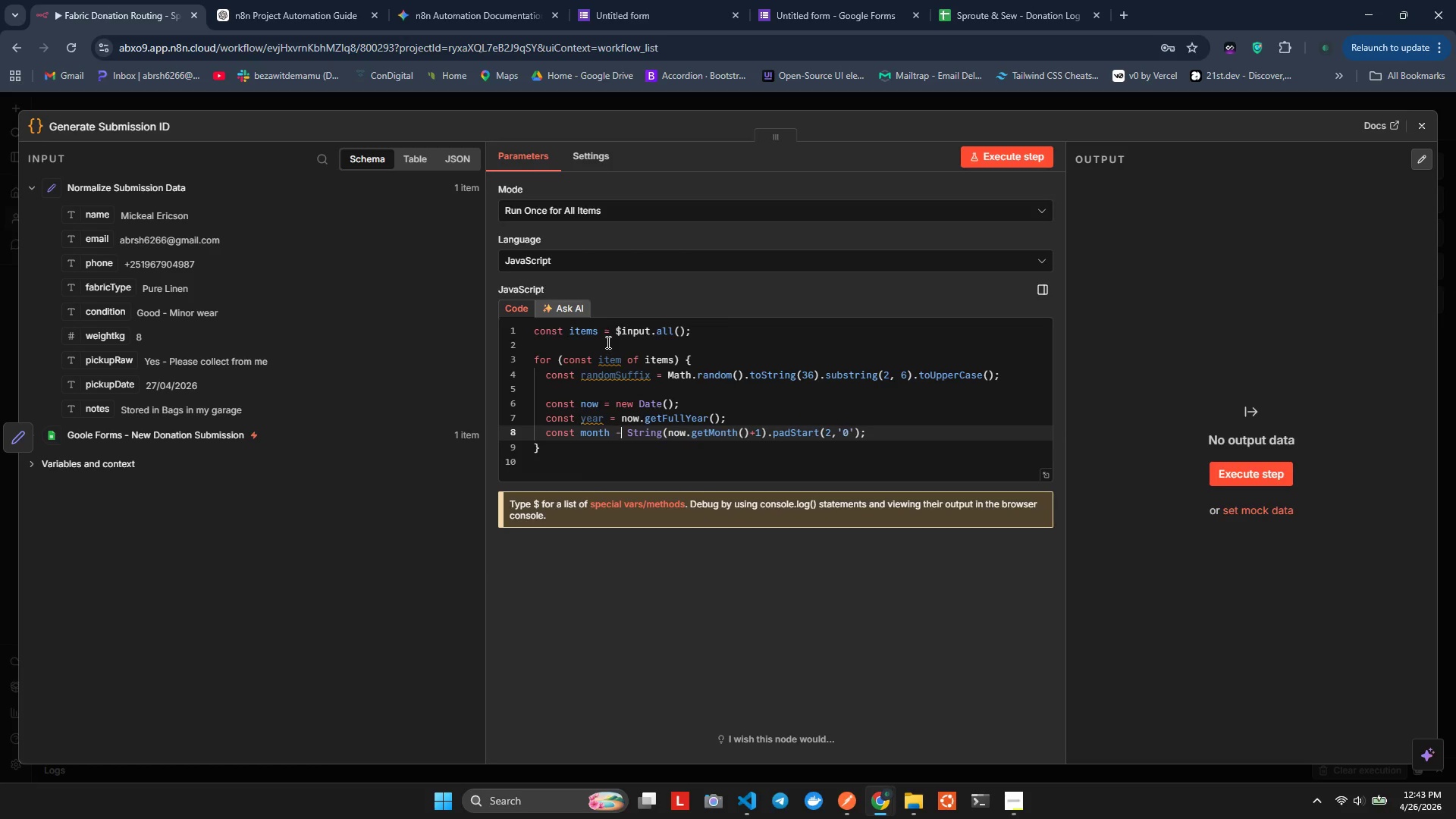 
key(Minus)
 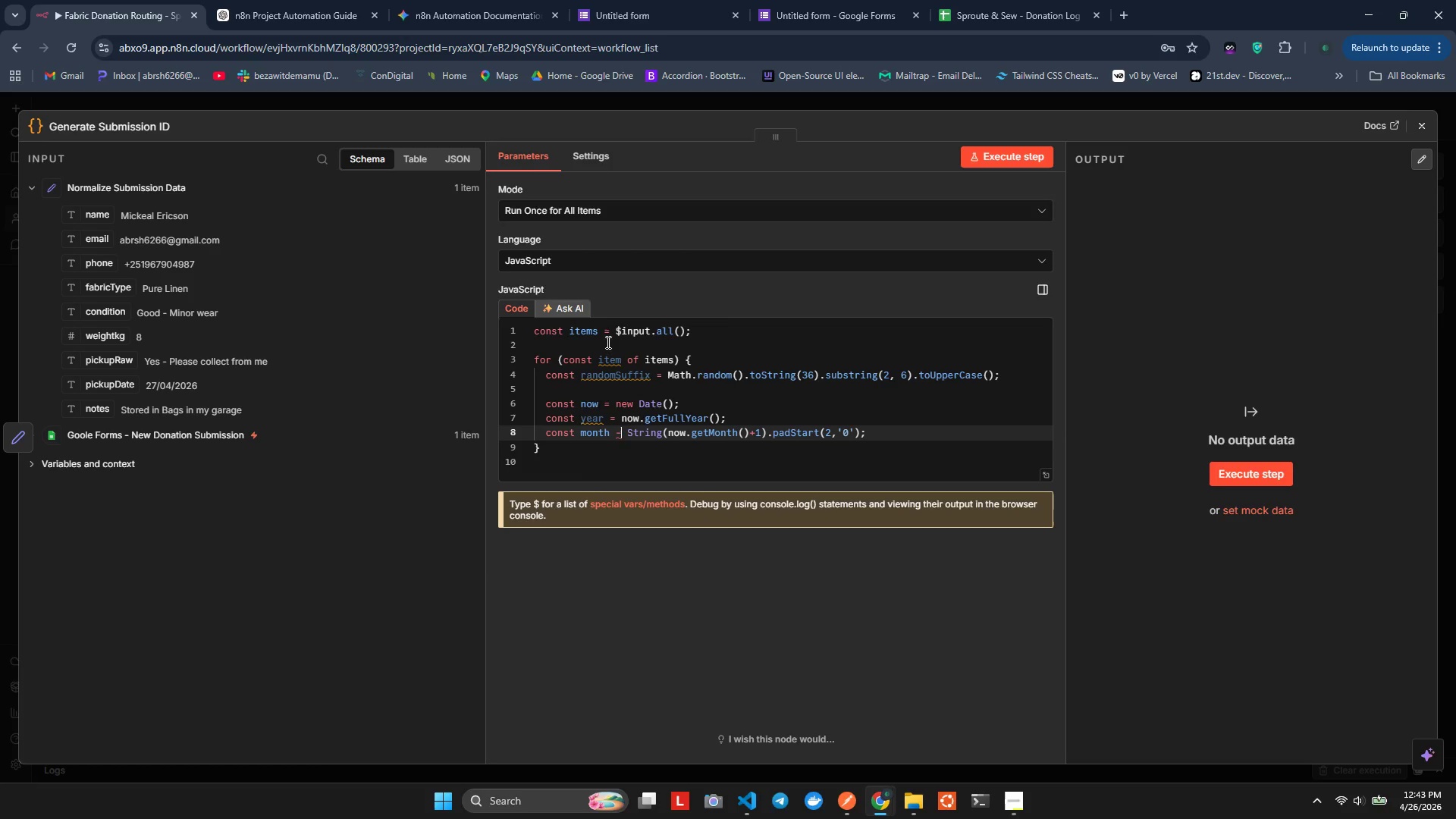 
key(Backspace)
 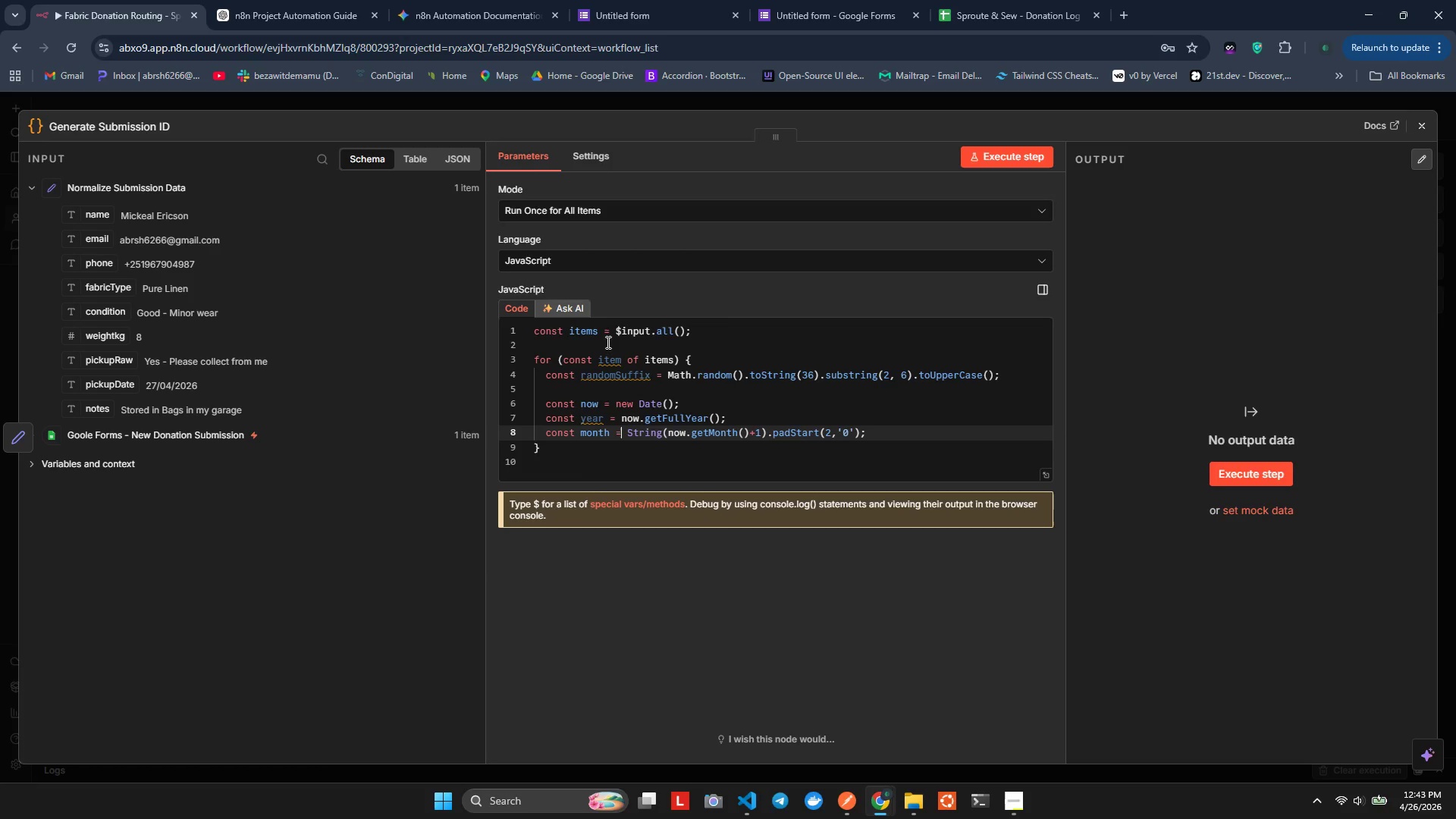 
key(Equal)
 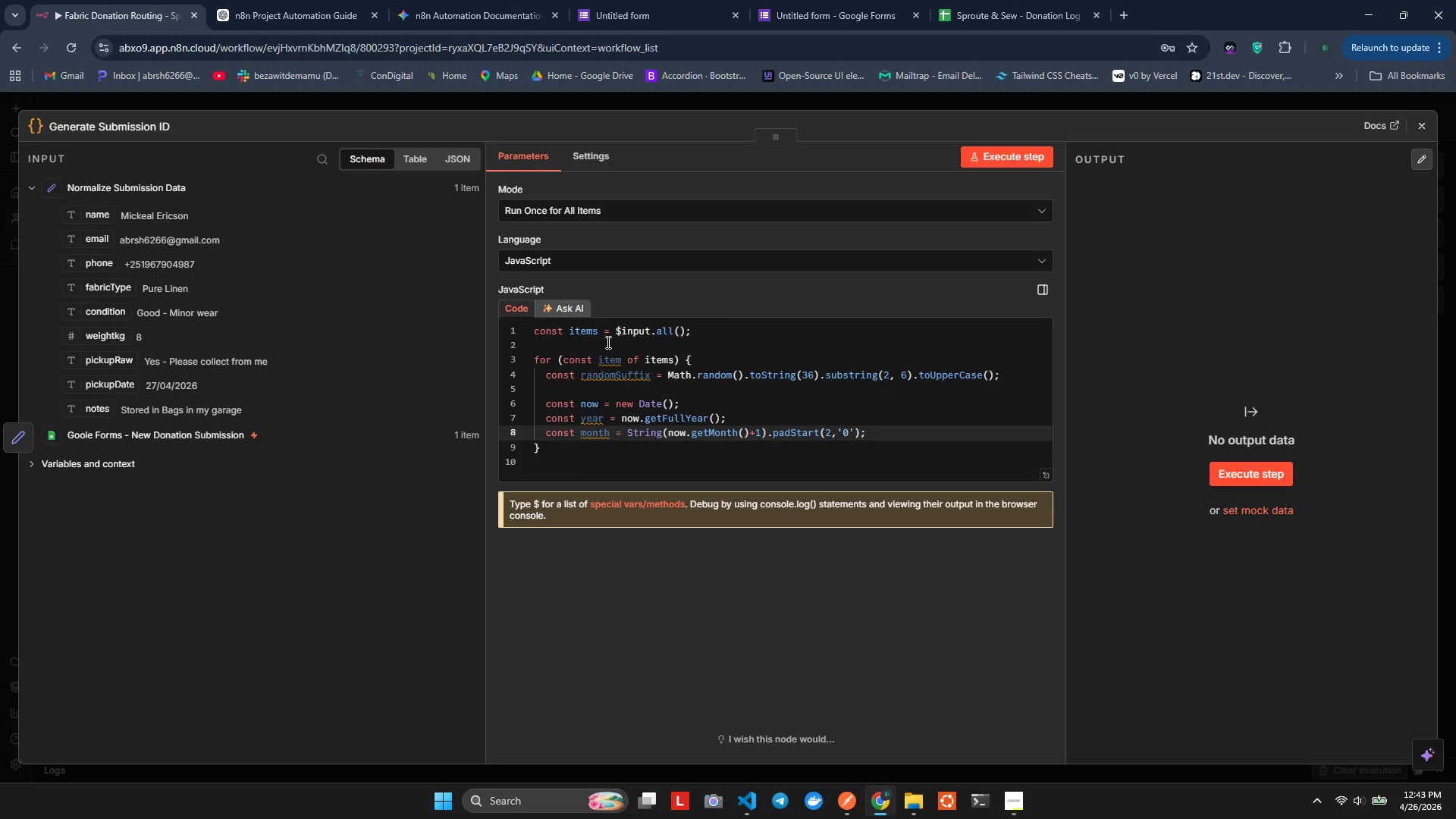 
key(Alt+AltLeft)
 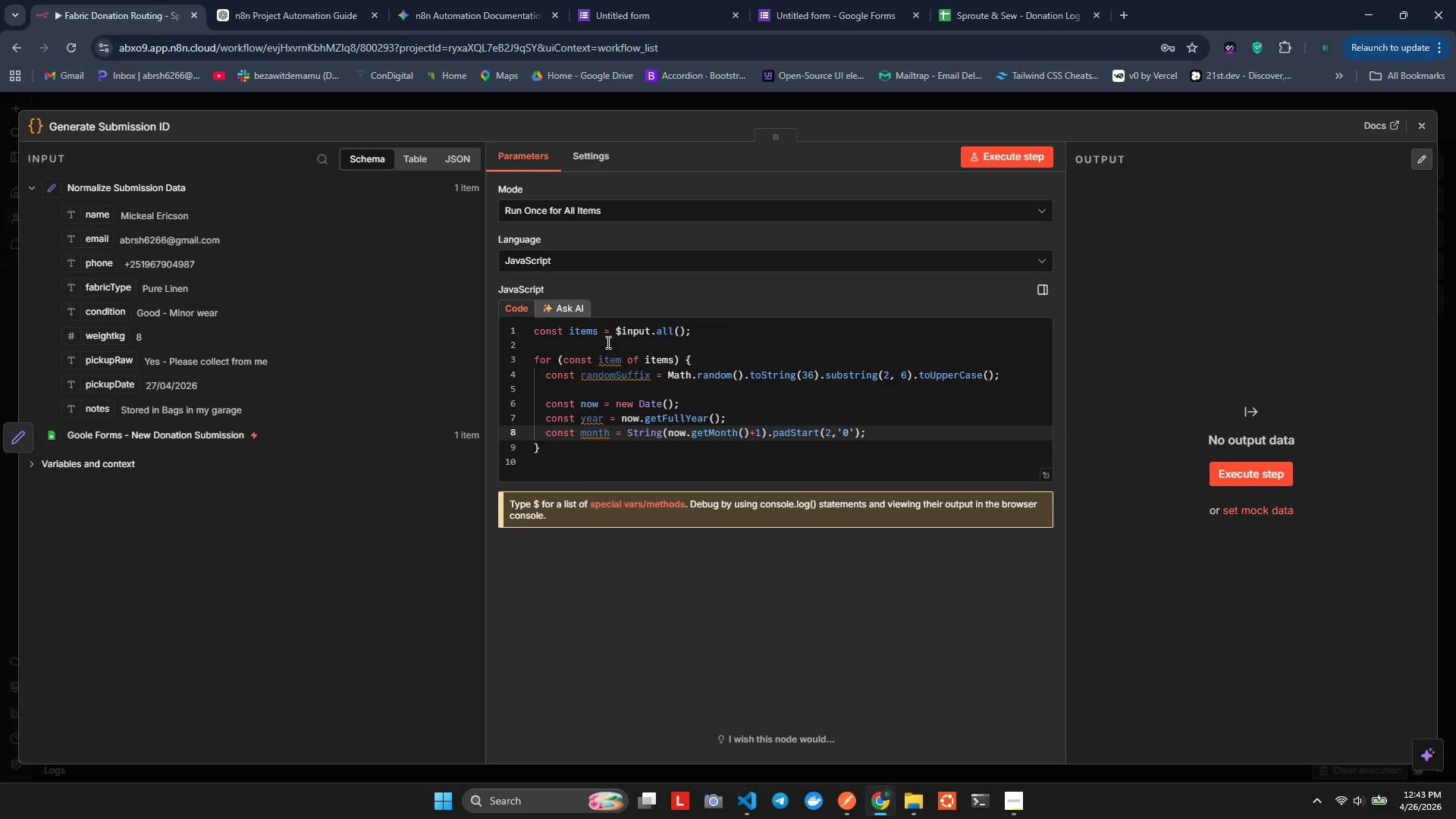 
key(Alt+Shift+ShiftLeft)
 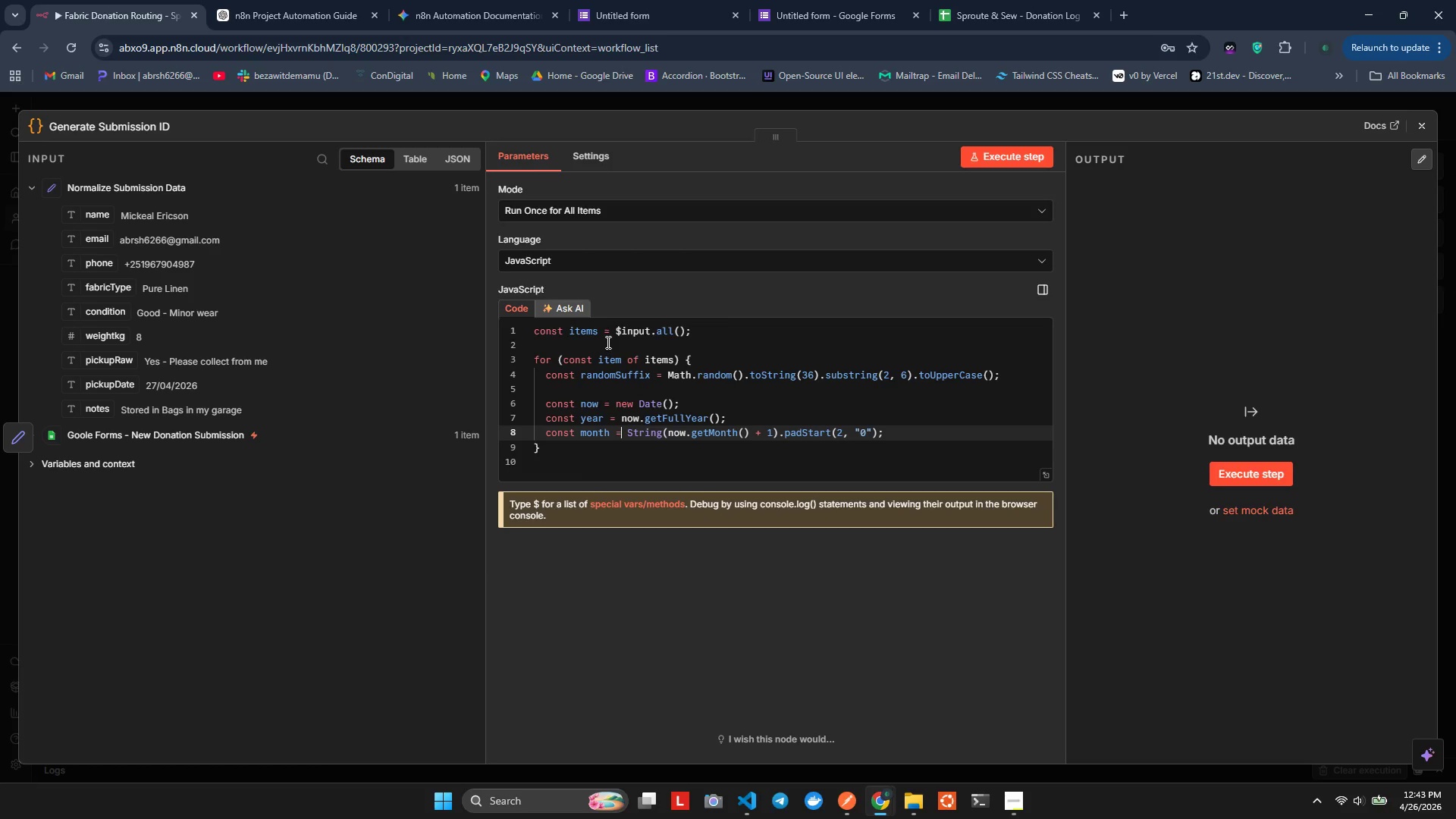 
key(Alt+Shift+F)
 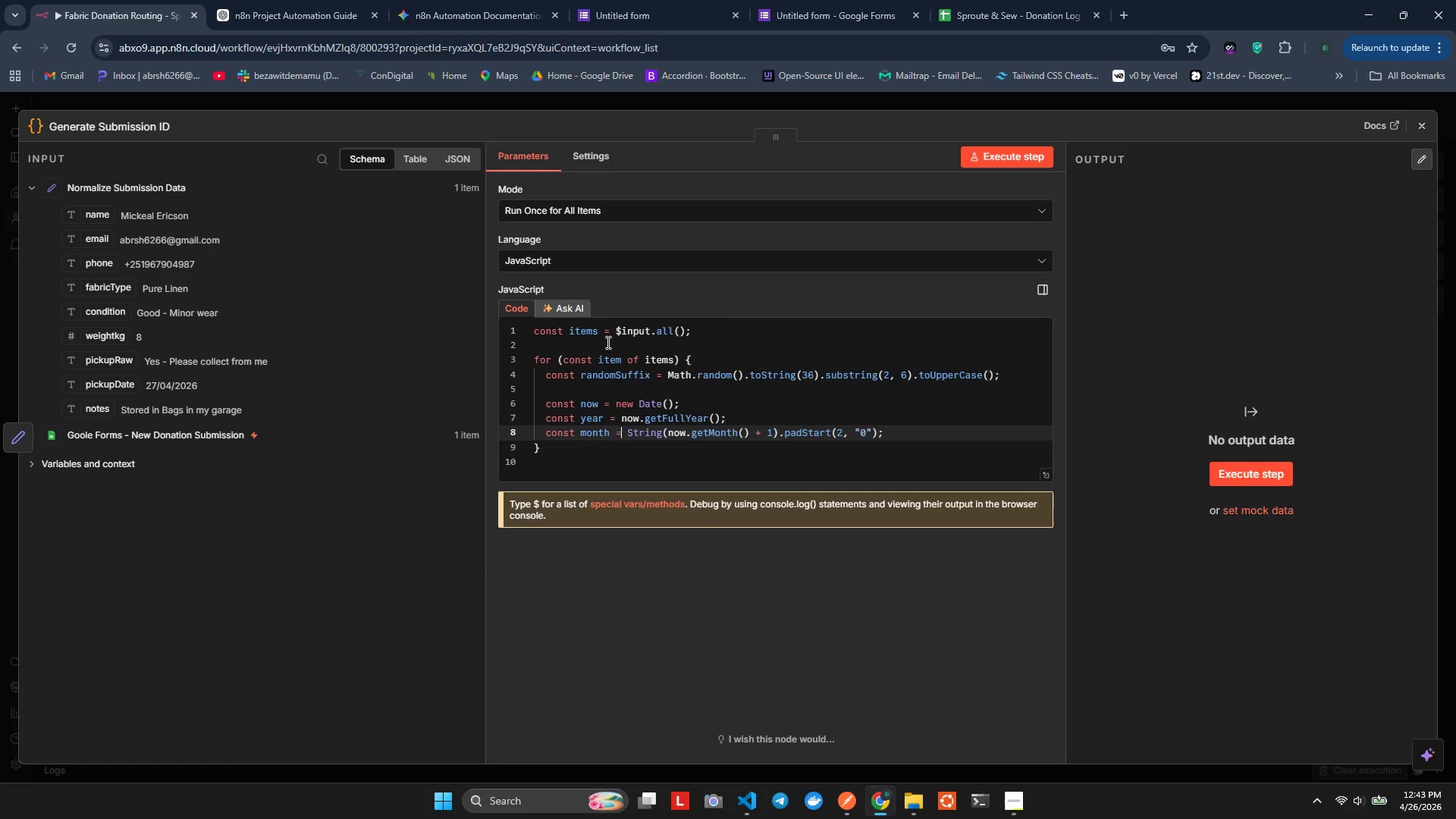 
key(ArrowDown)
 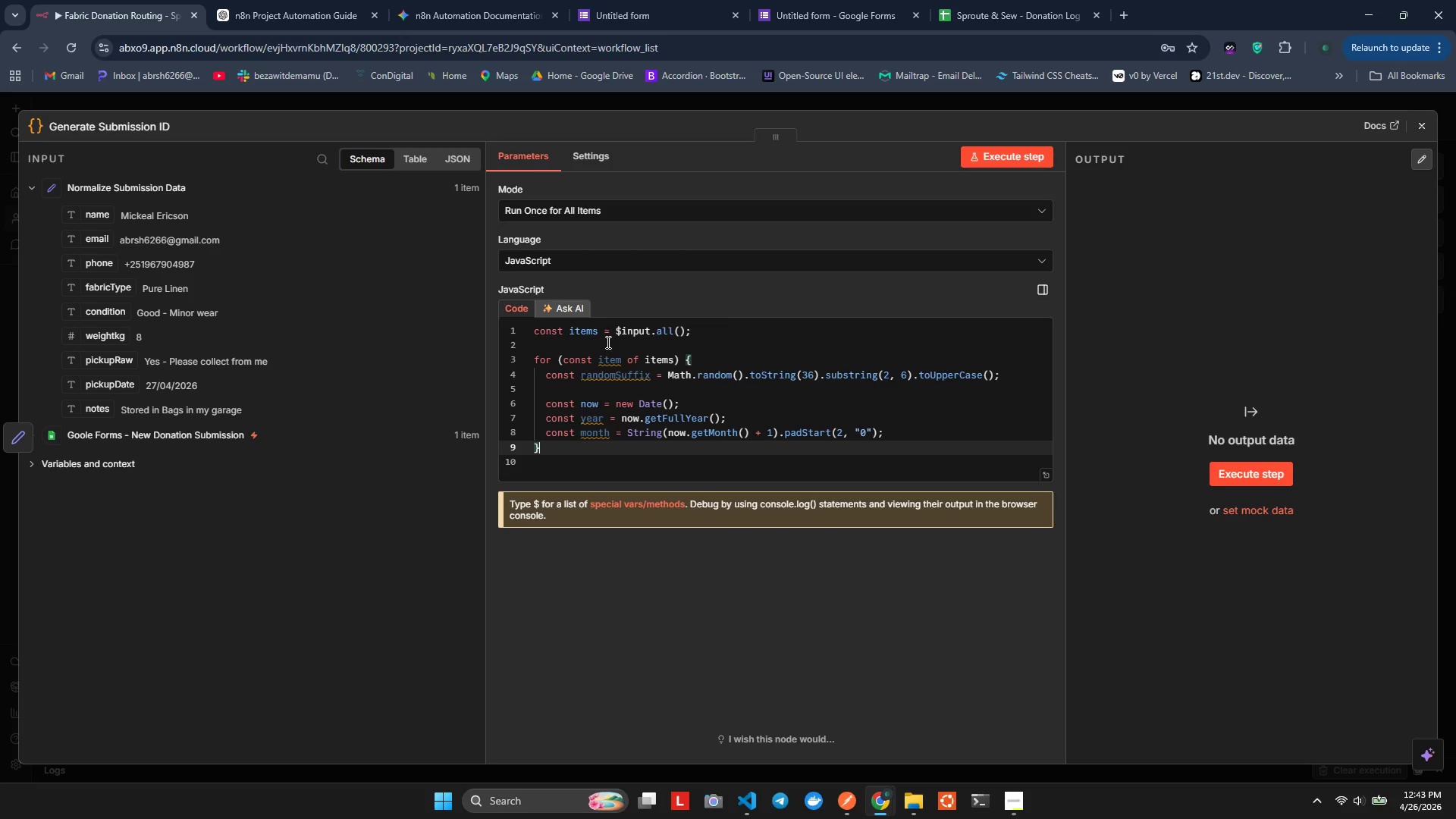 
key(ArrowLeft)
 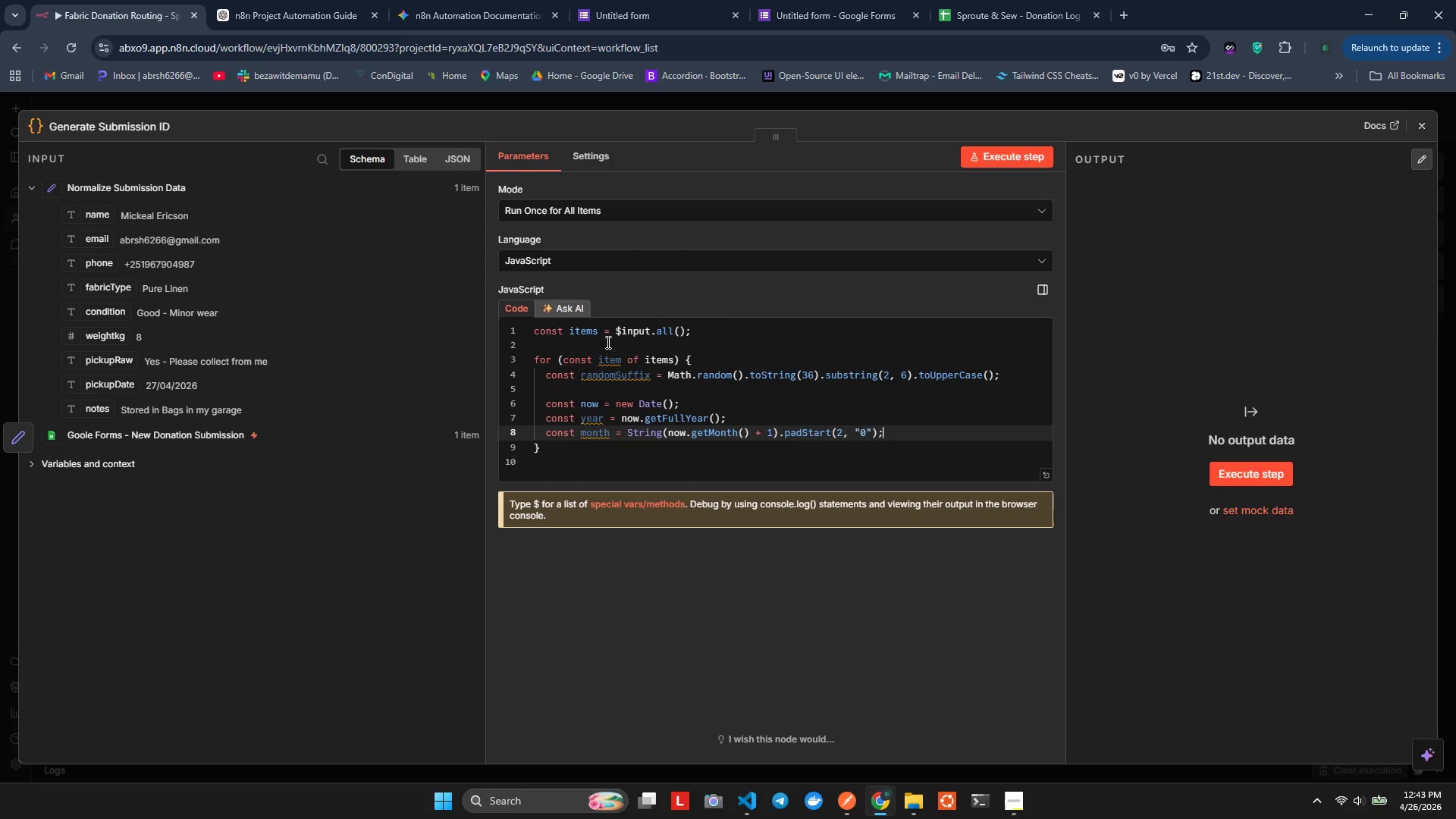 
key(ArrowLeft)
 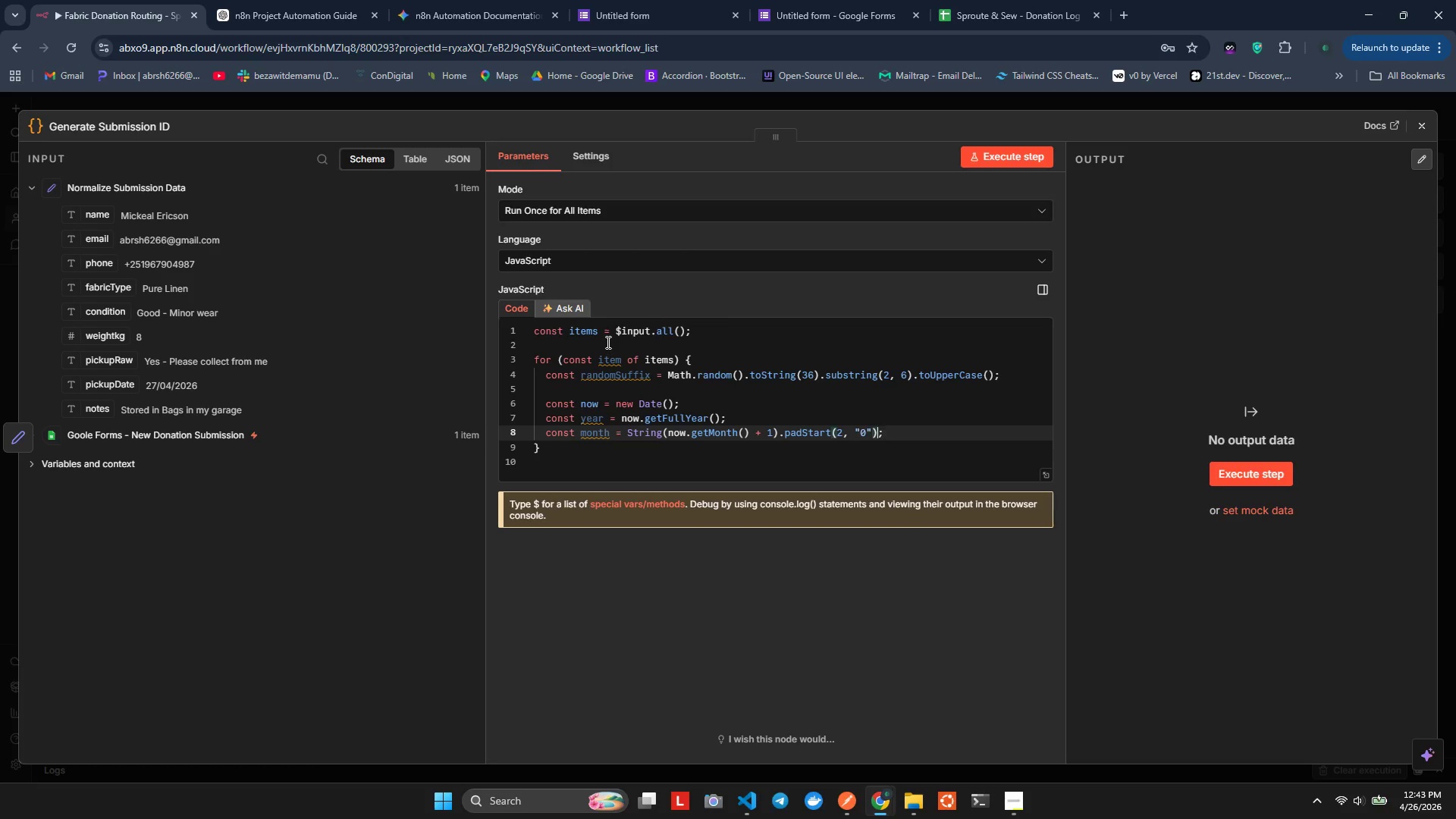 
key(ArrowLeft)
 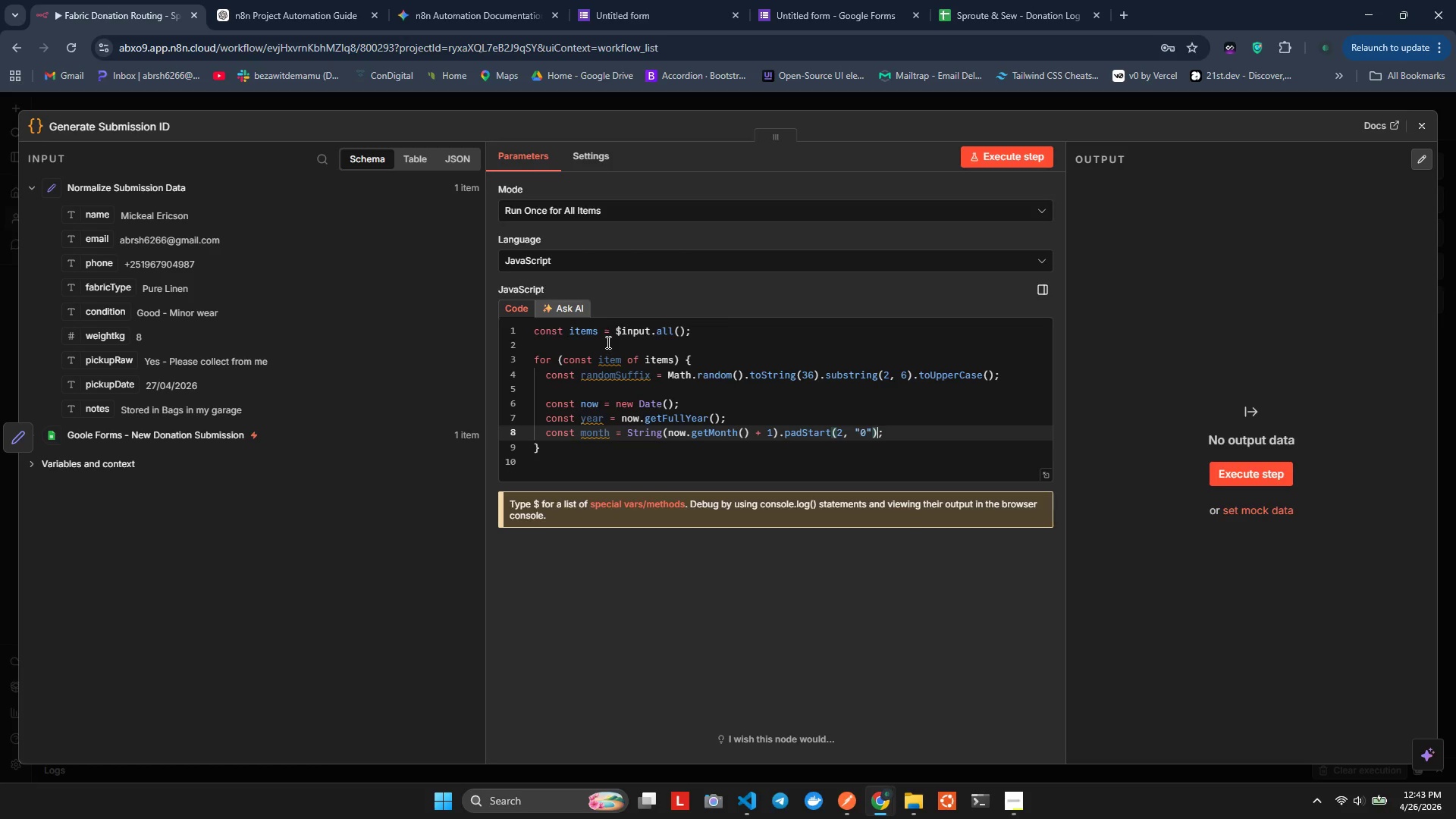 
key(ArrowRight)
 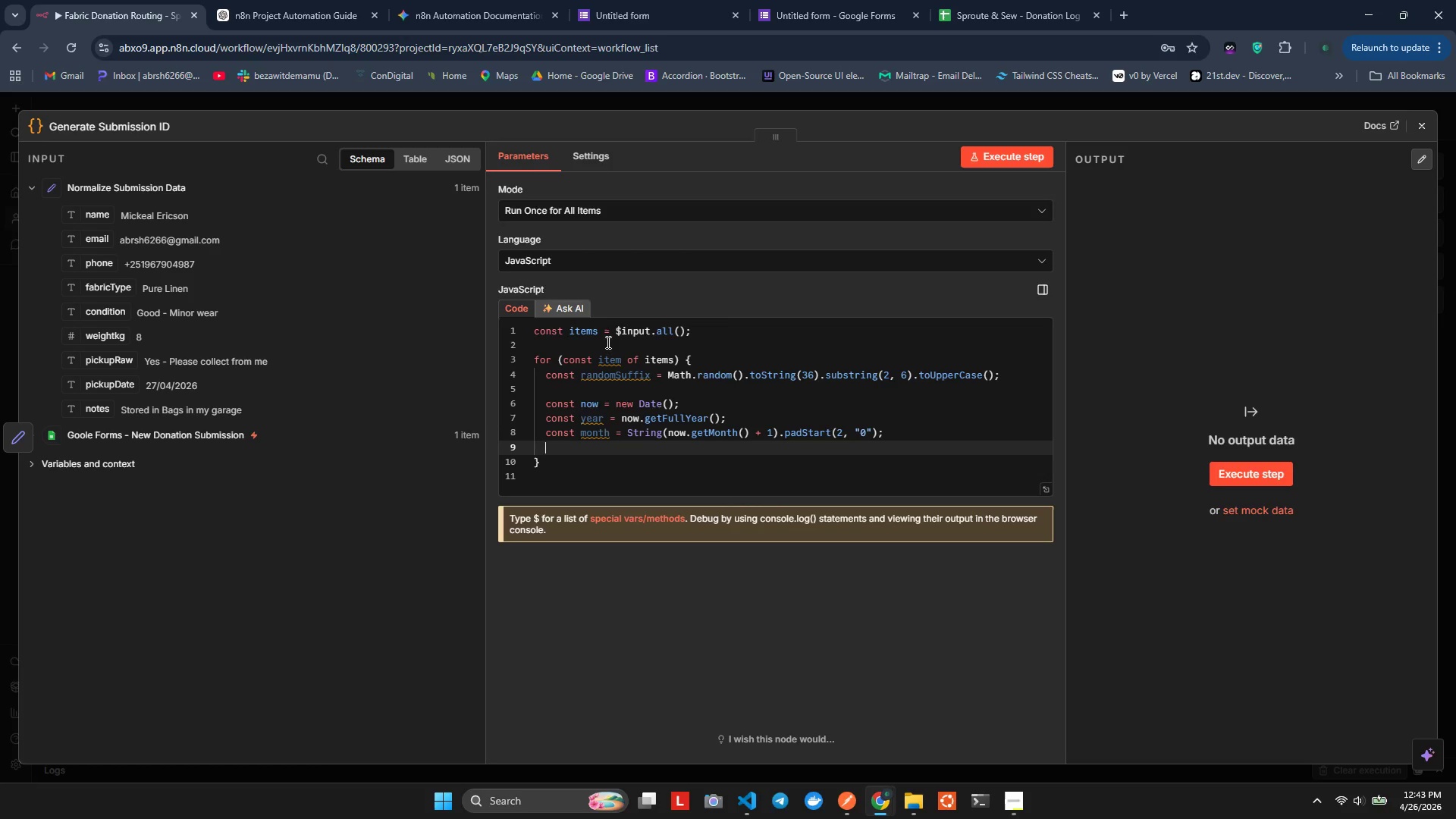 
key(Enter)
 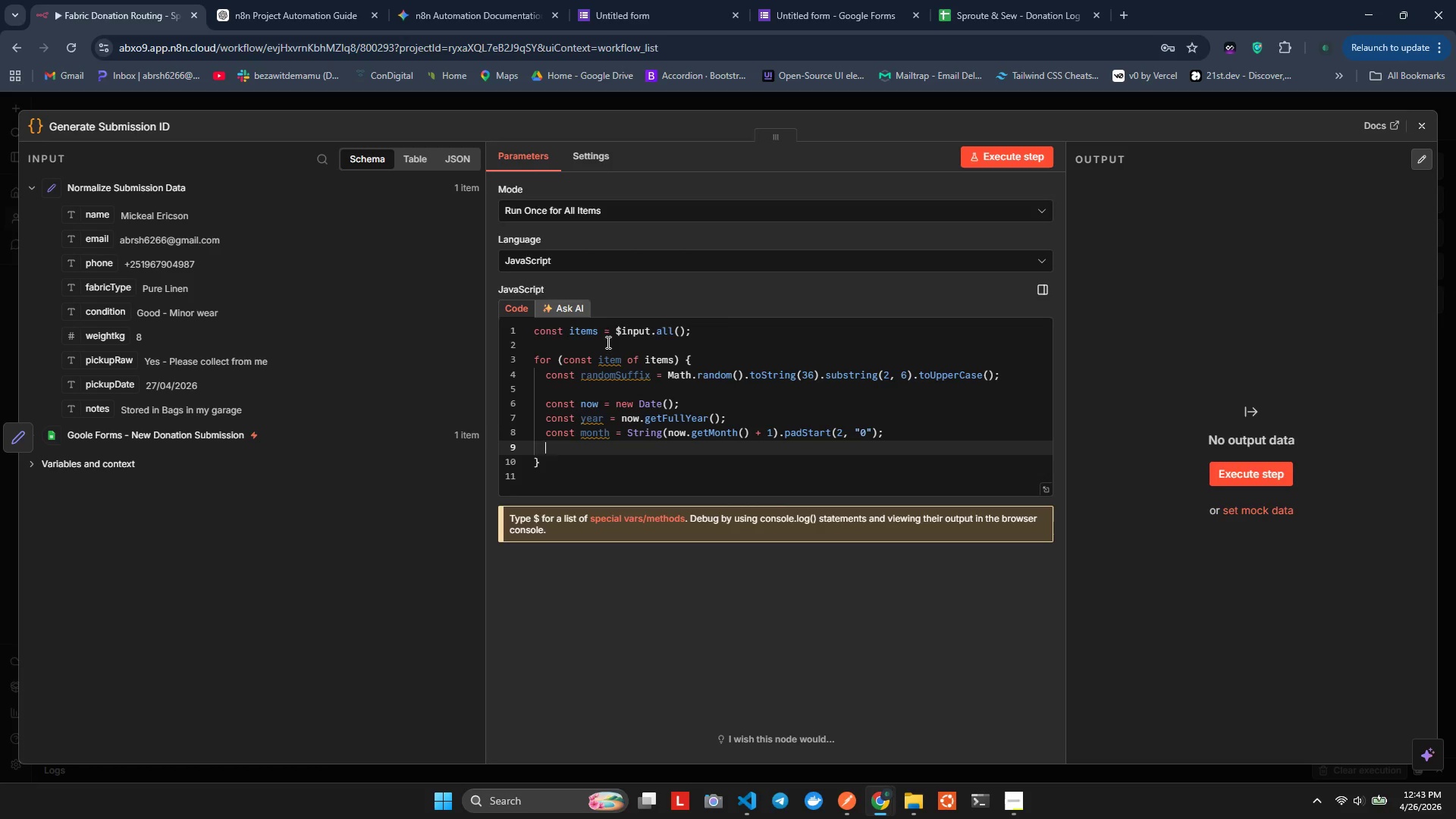 
type(const dat )
key(Backspace)
key(Backspace)
type(u)
key(Backspace)
type(t)
key(Backspace)
type(y - )
key(Backspace)
key(Backspace)
type(- )
key(Backspace)
key(Backspace)
type(- )
key(Backspace)
key(Backspace)
type(= )
 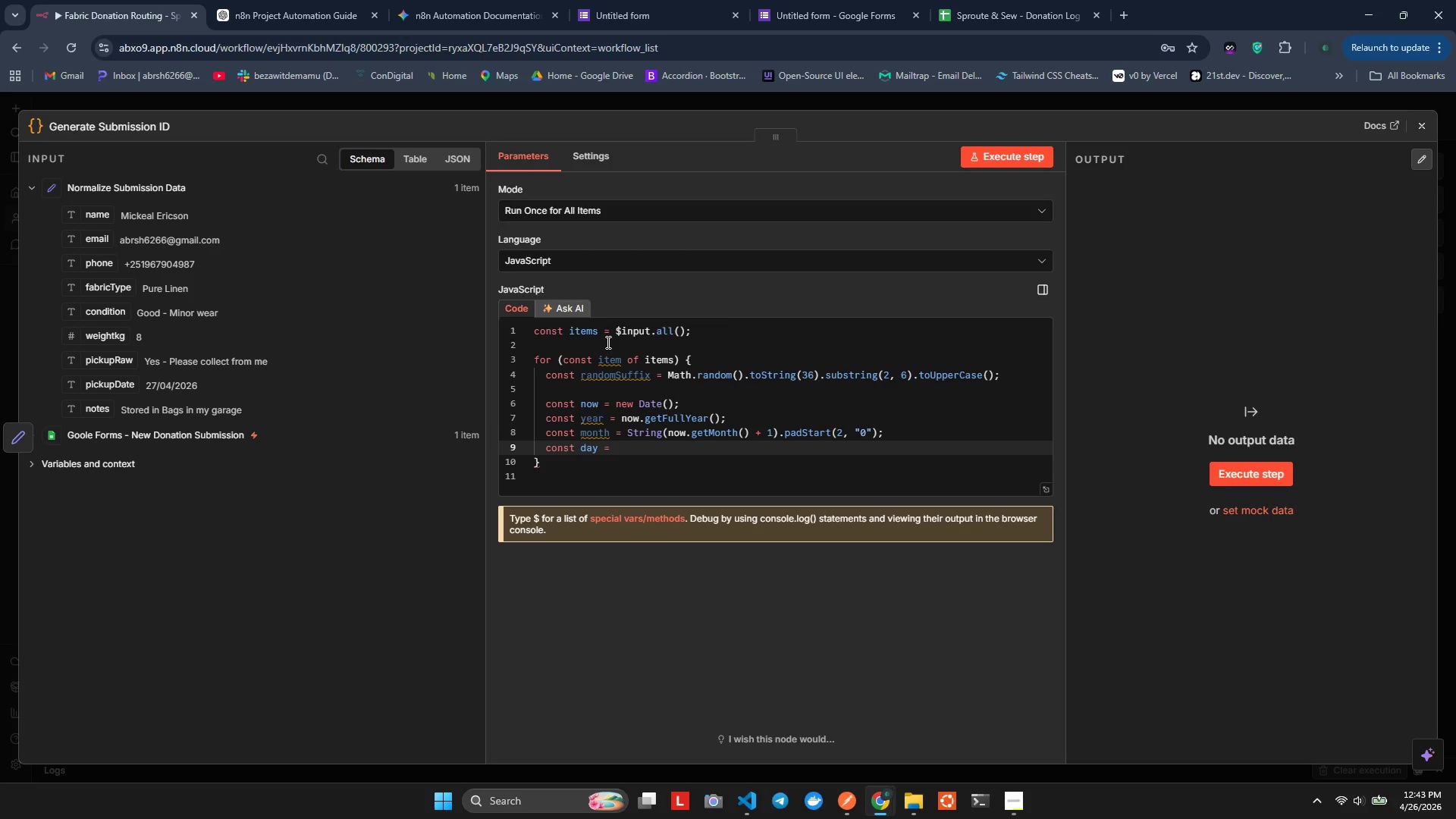 
hold_key(key=ShiftLeft, duration=1.53)
 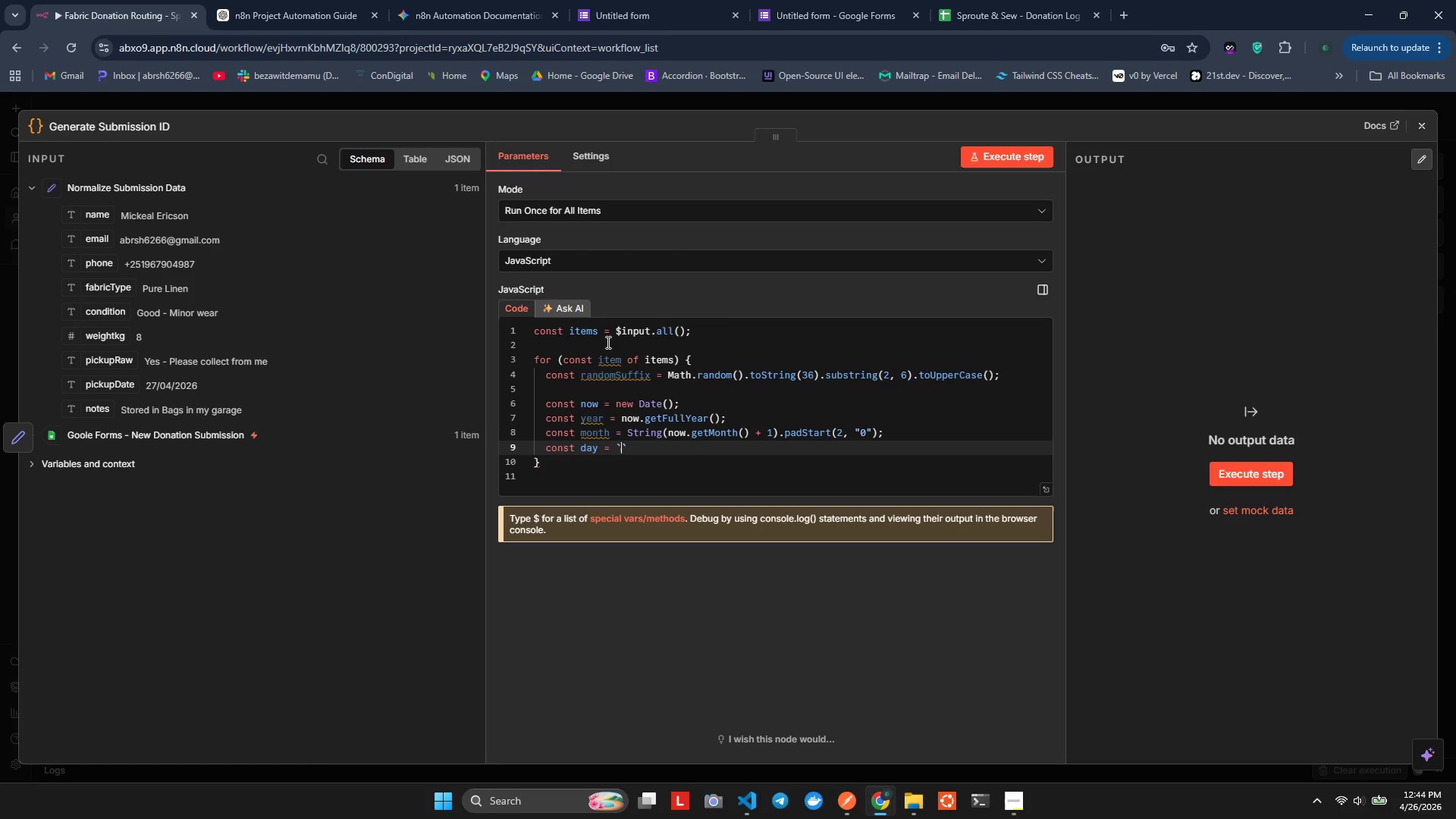 
type(`#)
key(Backspace)
type($O)
key(Backspace)
type(P)
key(Backspace)
type({{)
key(Backspace)
key(Backspace)
type(_+)
key(Backspace)
key(Backspace)
type(P{[NumLock][NumLock][NumLock][NumLock][NumLock])
key(Backspace)
key(Backspace)
type({})
 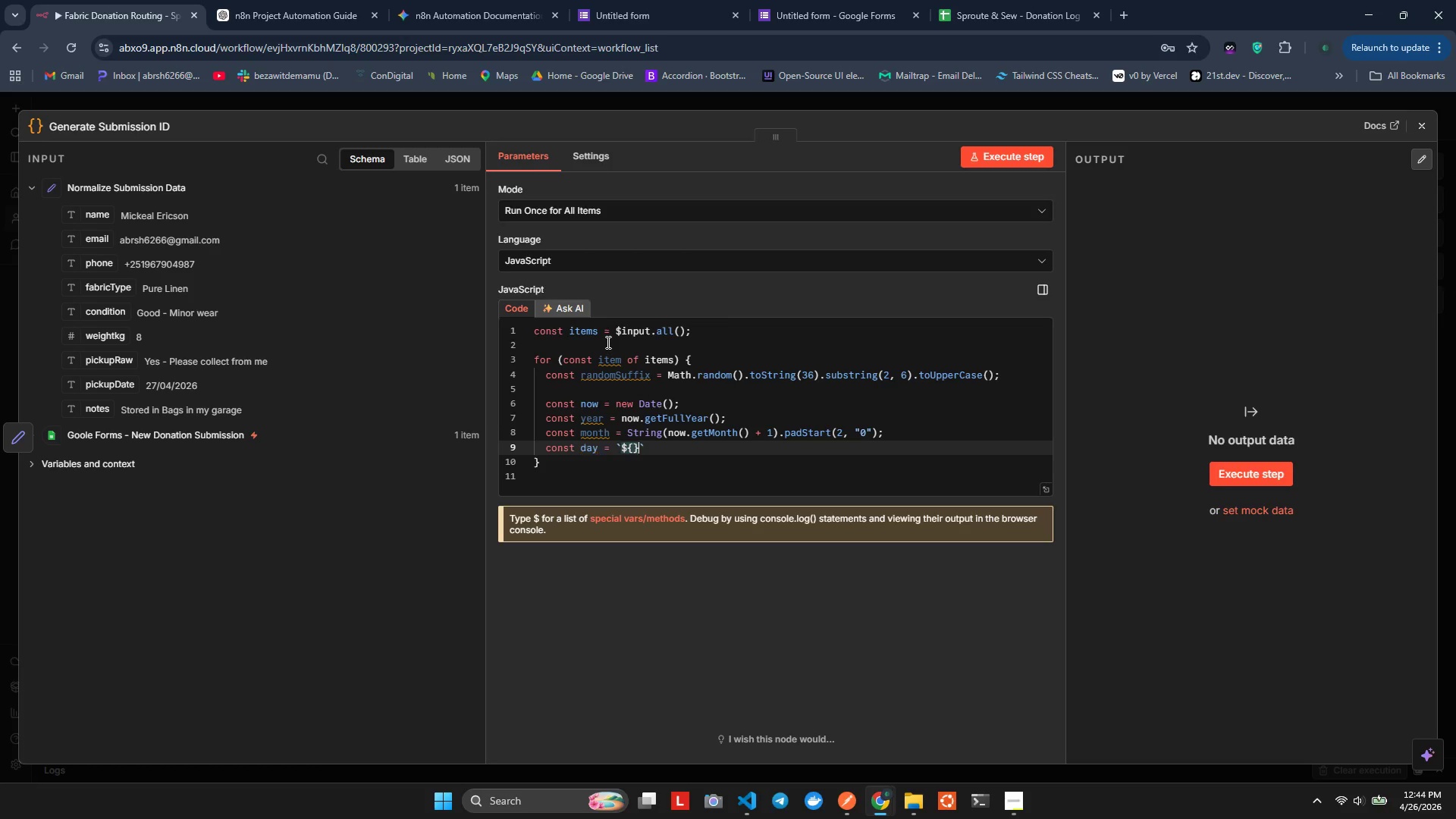 
key(ArrowLeft)
 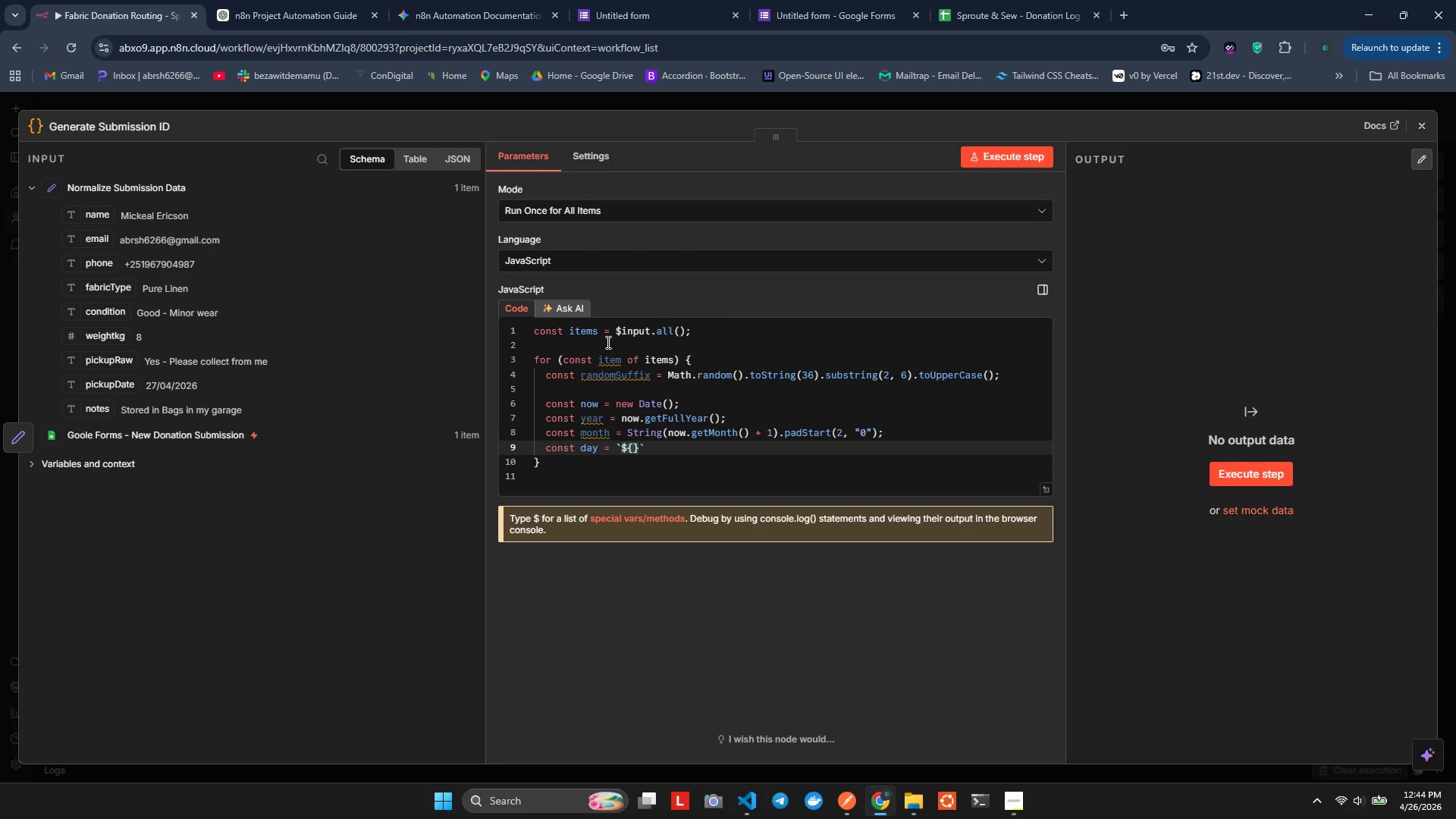 
type(tear)
key(Backspace)
key(Backspace)
key(Backspace)
key(Backspace)
 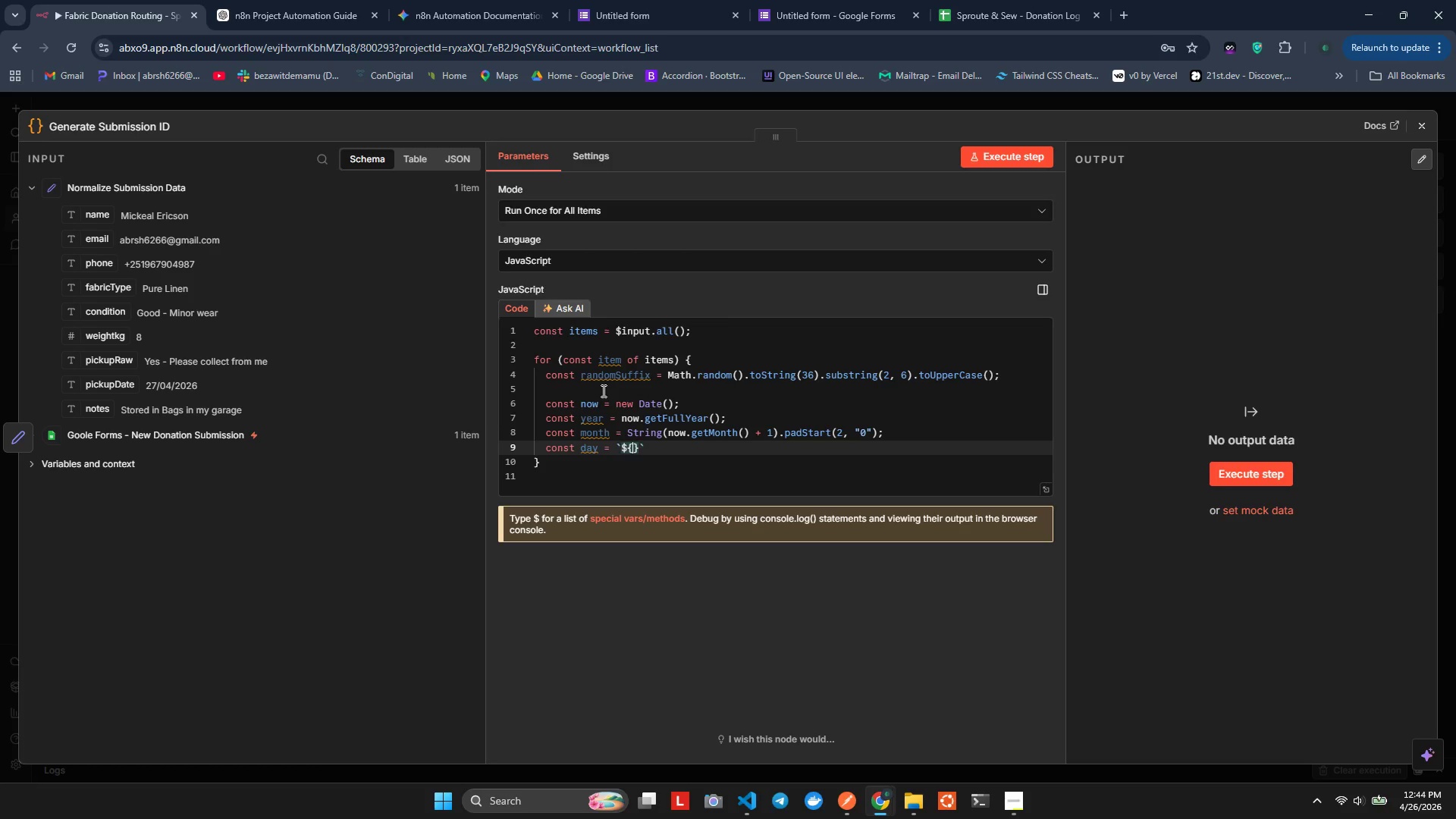 
type(yaer)
key(Backspace)
key(Backspace)
key(Backspace)
type(ea)
 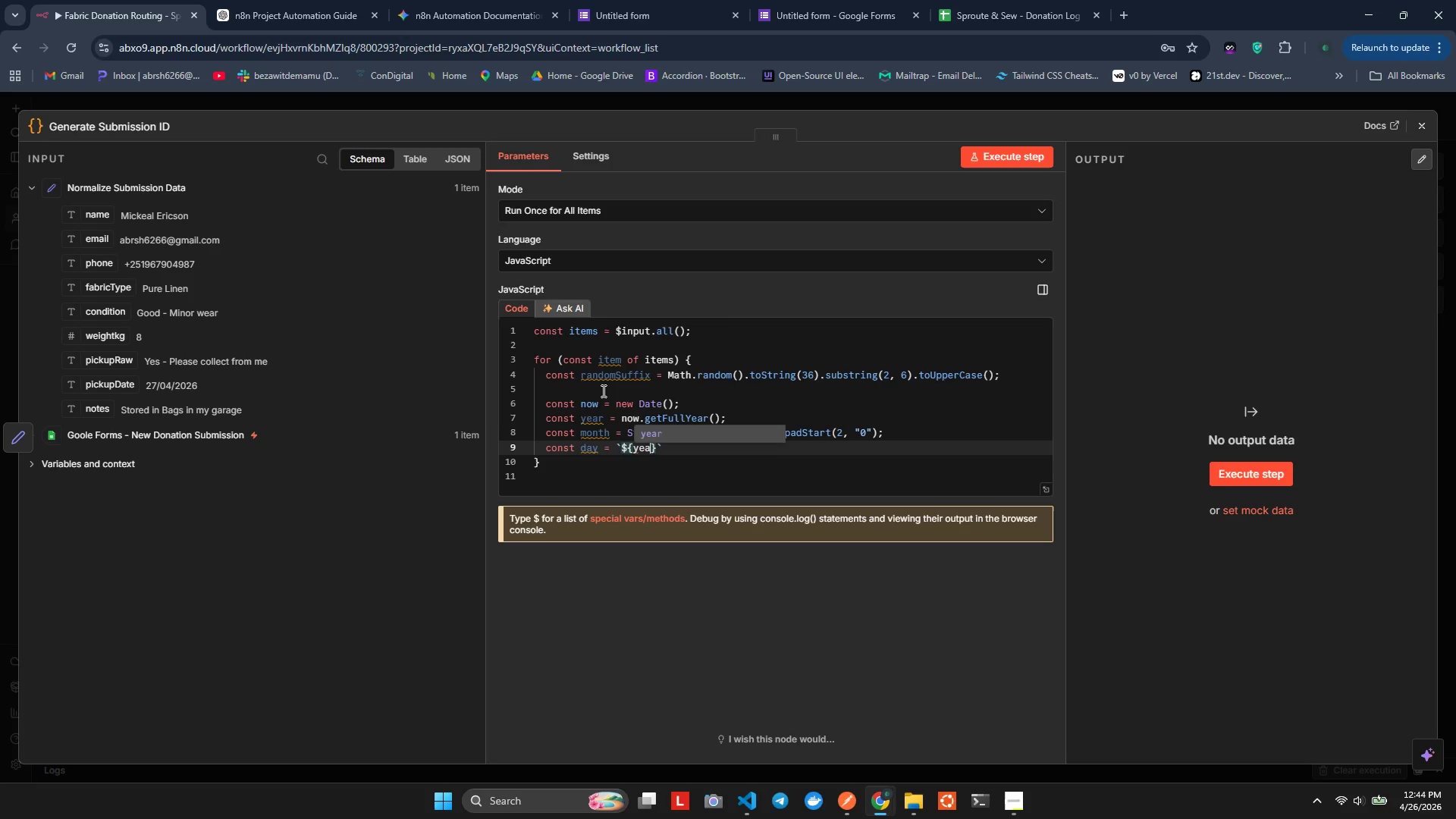 
key(Enter)
 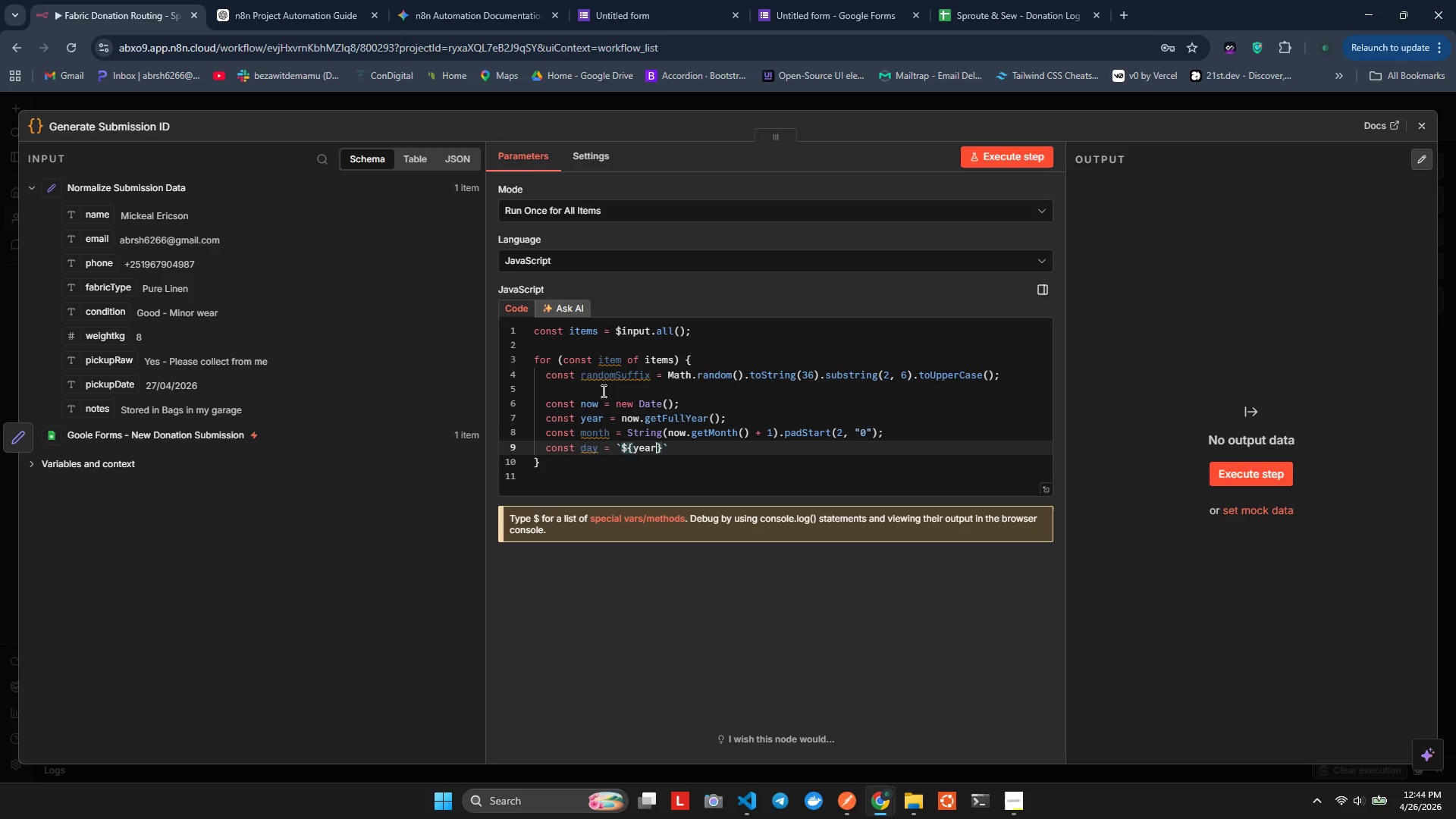 
key(ArrowRight)
 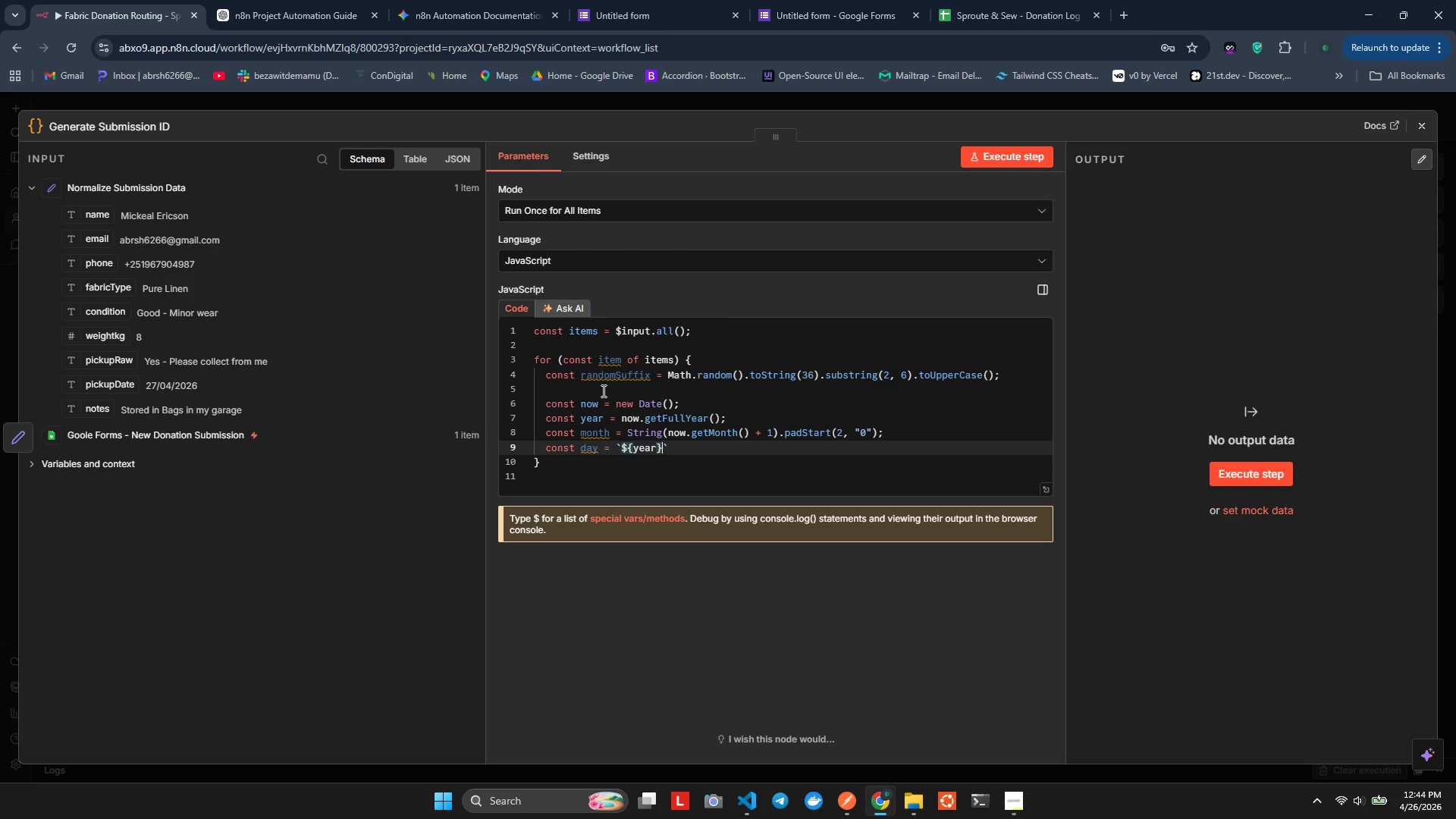 
type(#)
key(Backspace)
type(#)
key(Backspace)
type($P{)
key(Backspace)
key(Backspace)
type(+)
key(Backspace)
type({})
 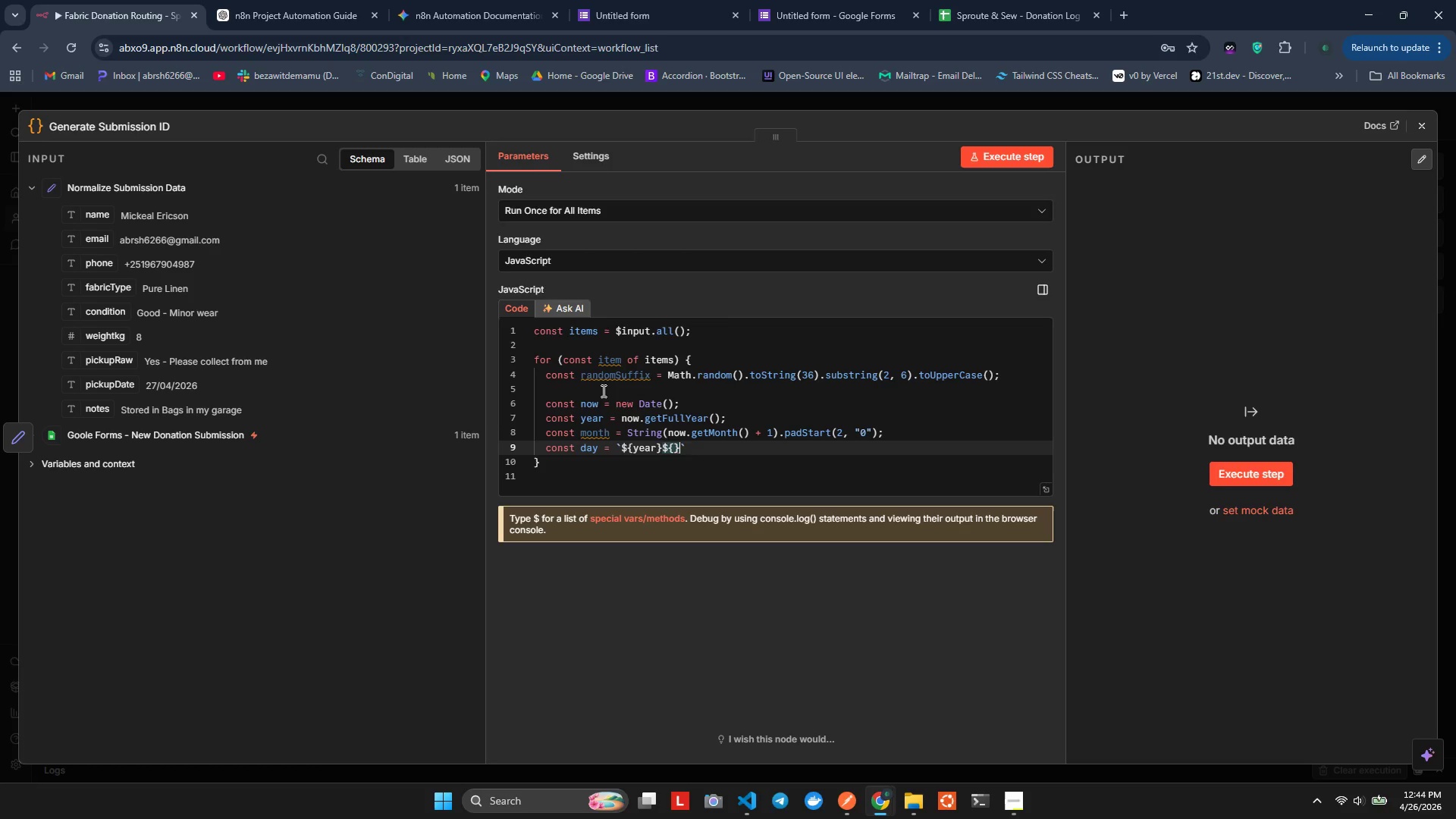 
key(ArrowLeft)
 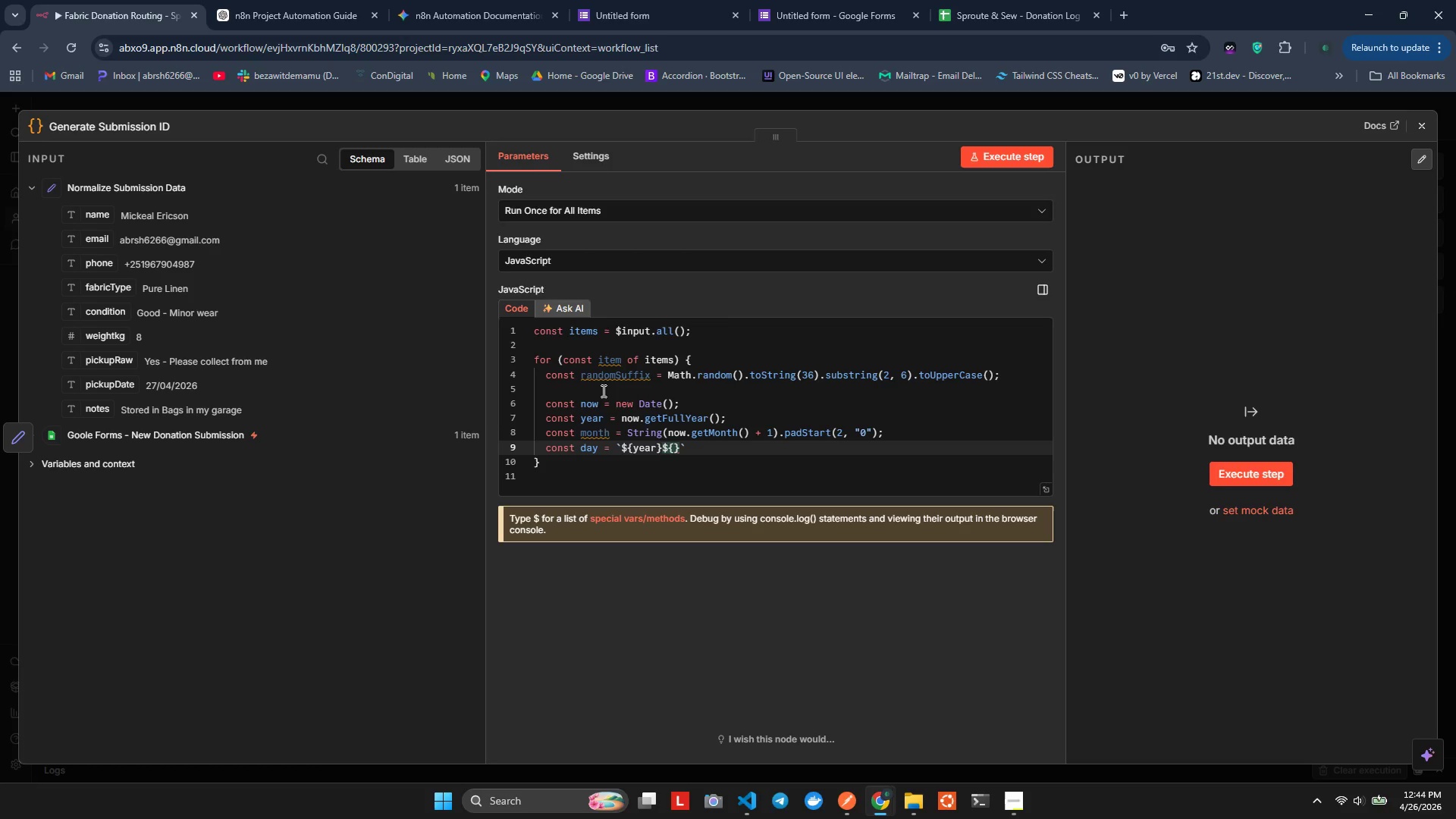 
key(ArrowLeft)
 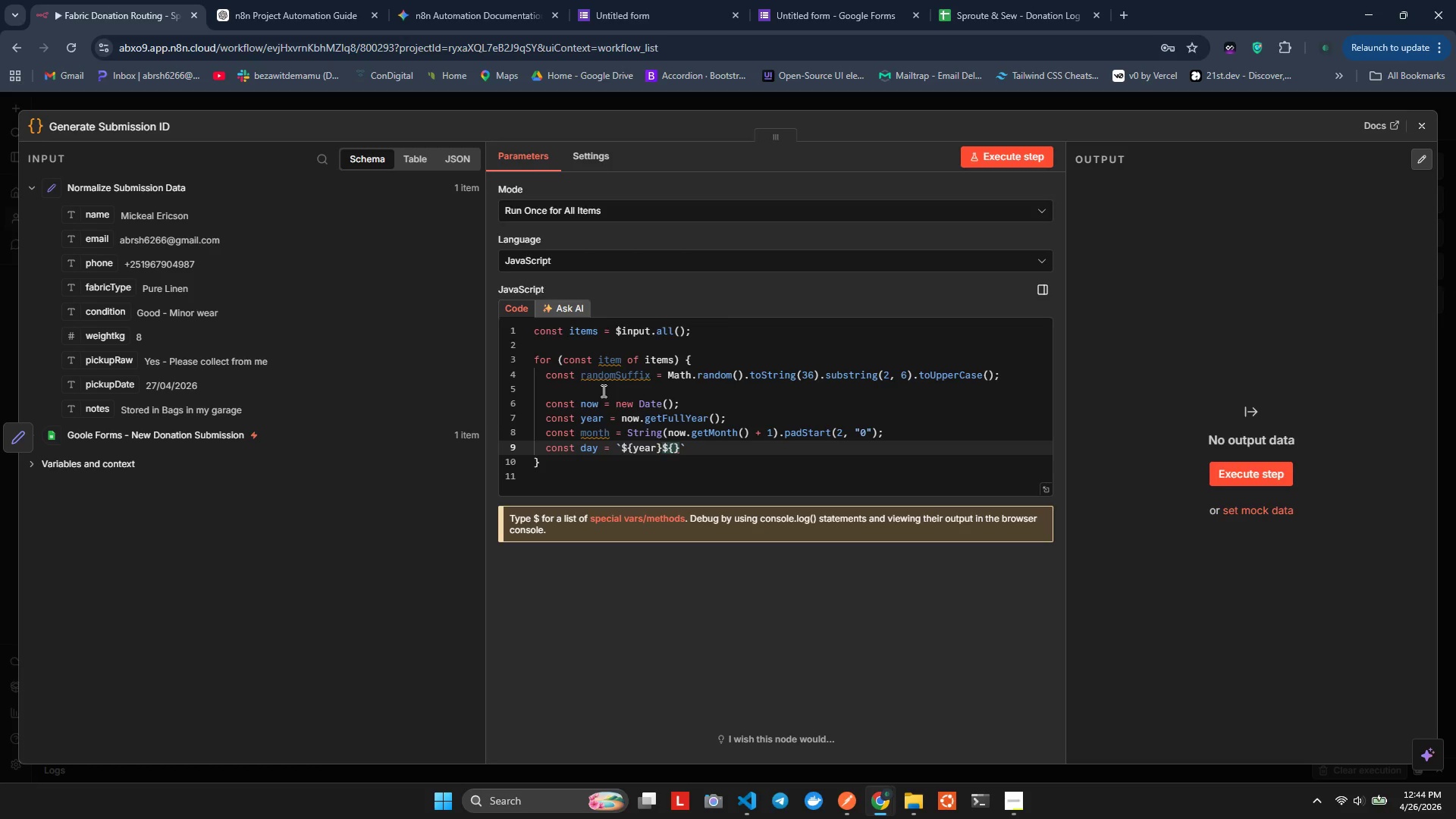 
type(mon)
key(Backspace)
key(Backspace)
key(Backspace)
 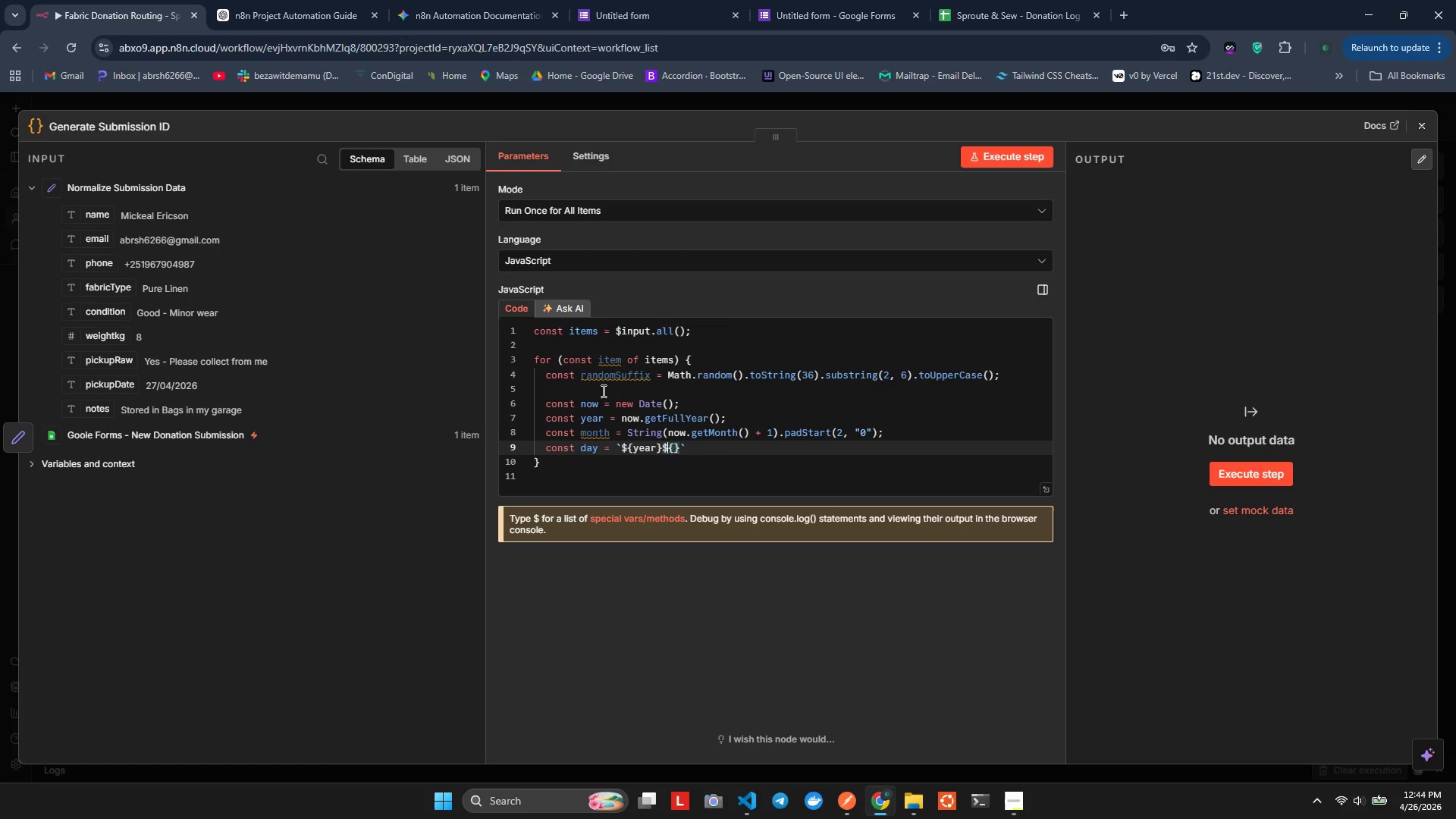 
key(ArrowRight)
 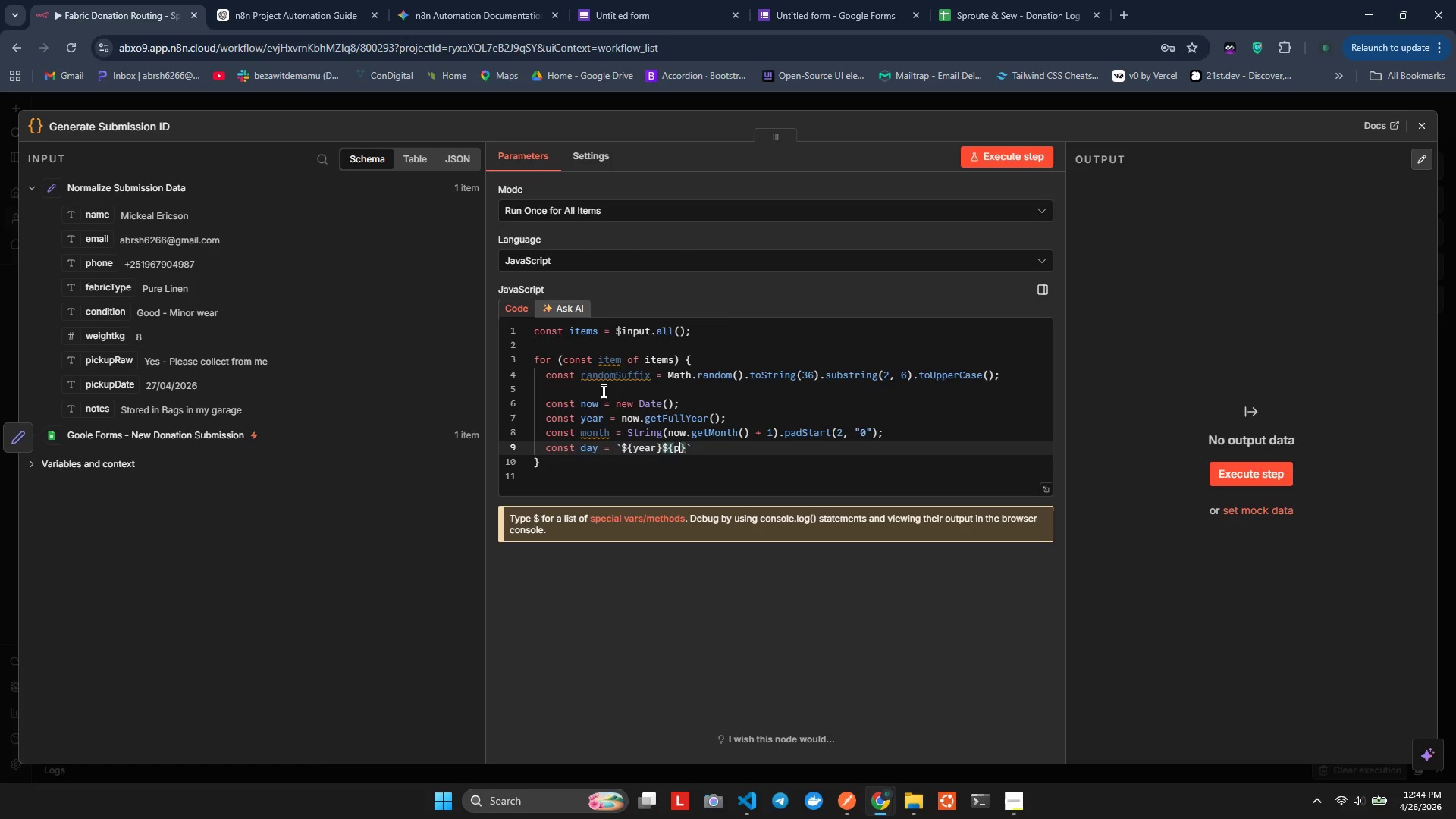 
type(p)
key(Backspace)
type(mon)
 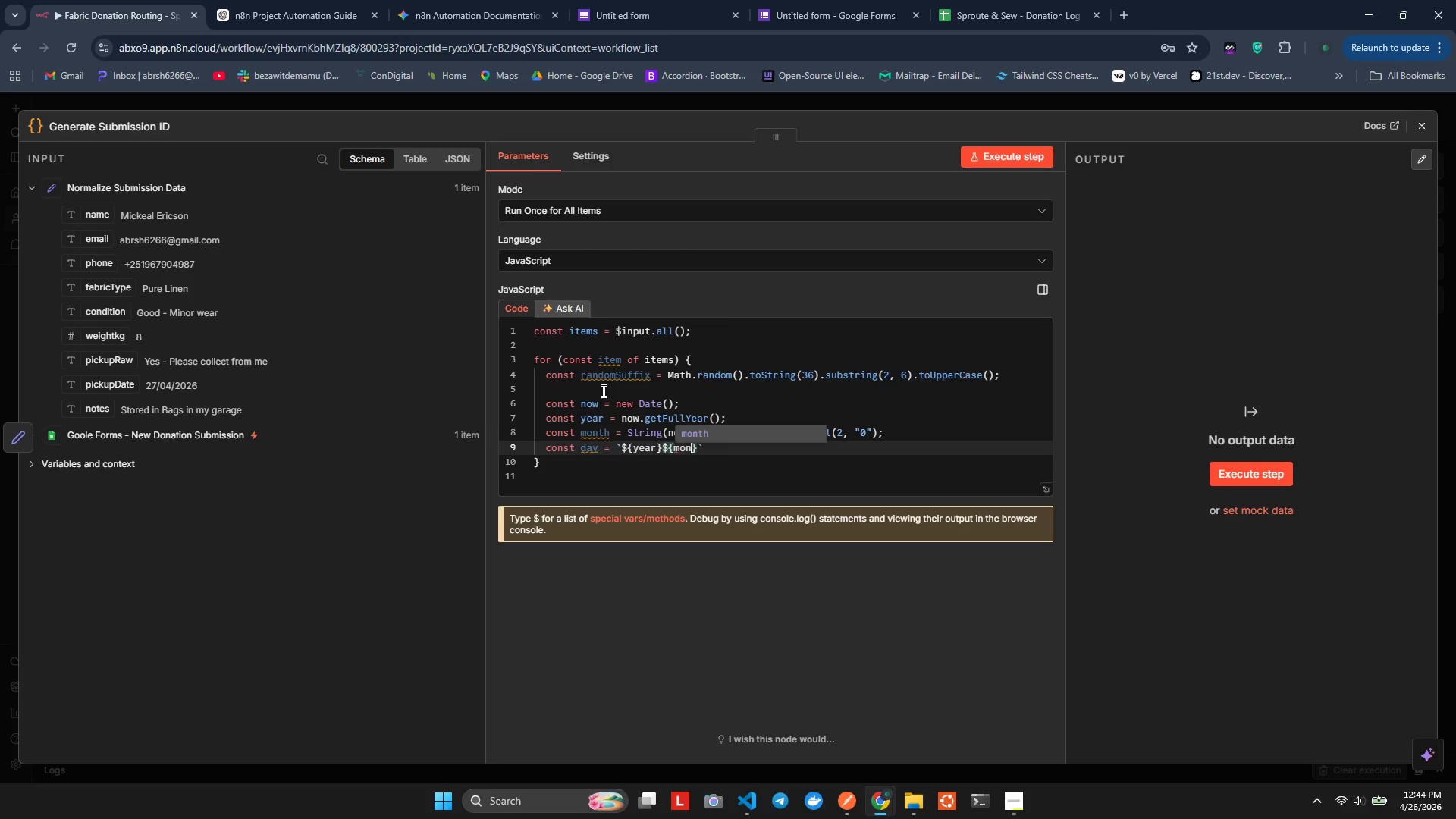 
key(Enter)
 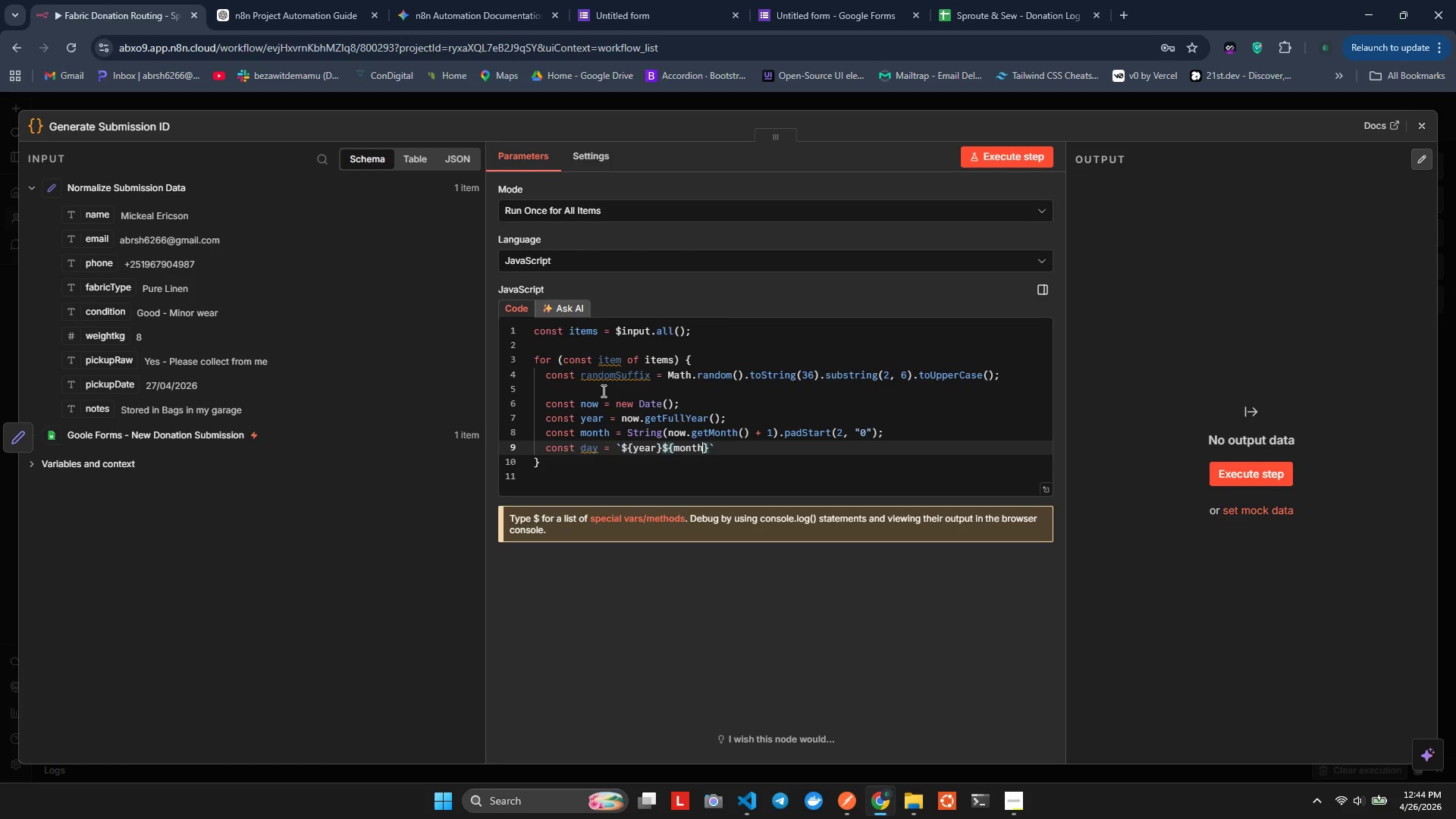 
key(ArrowRight)
 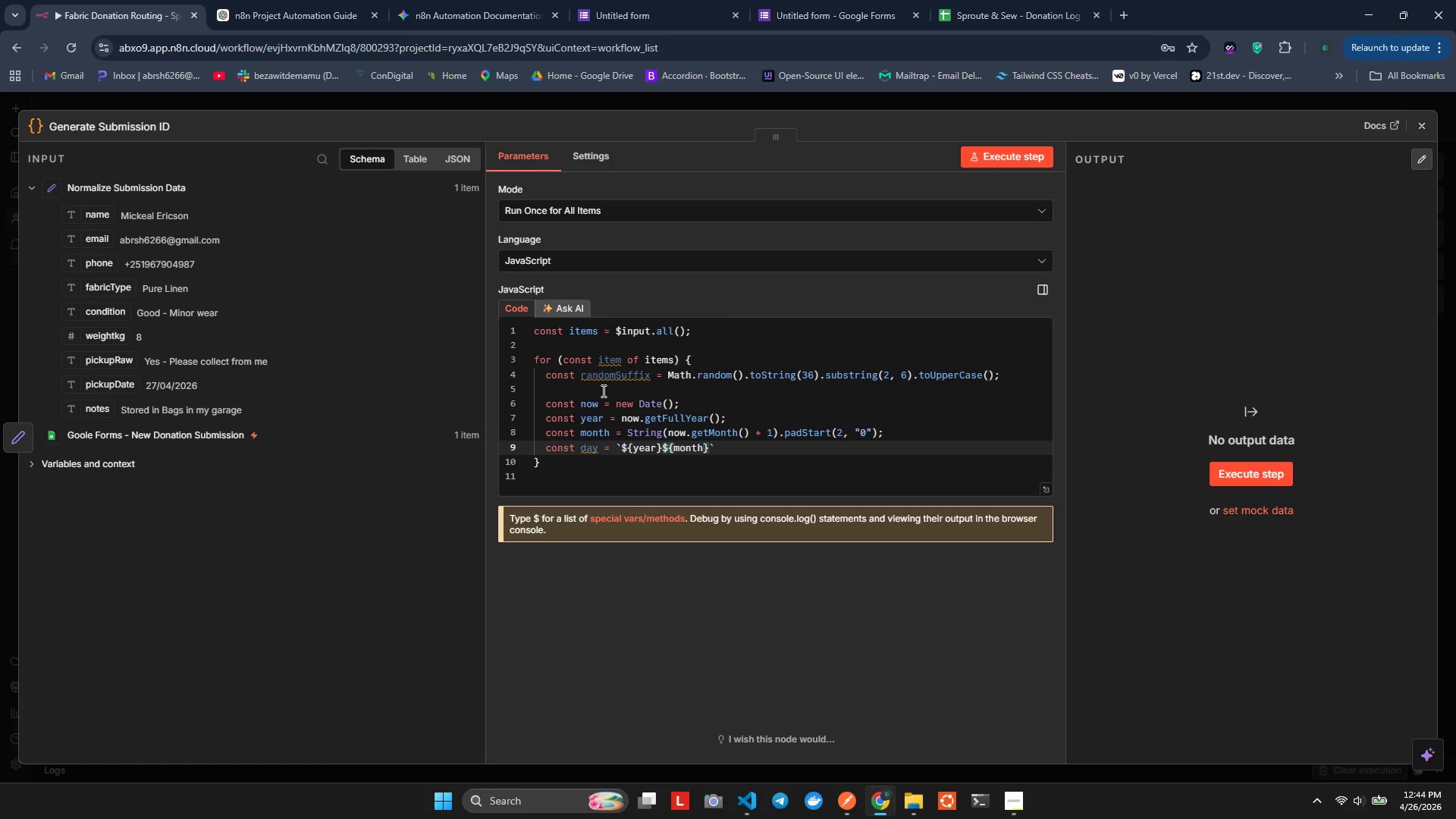 
type($P{)
key(Backspace)
key(Backspace)
type({})
 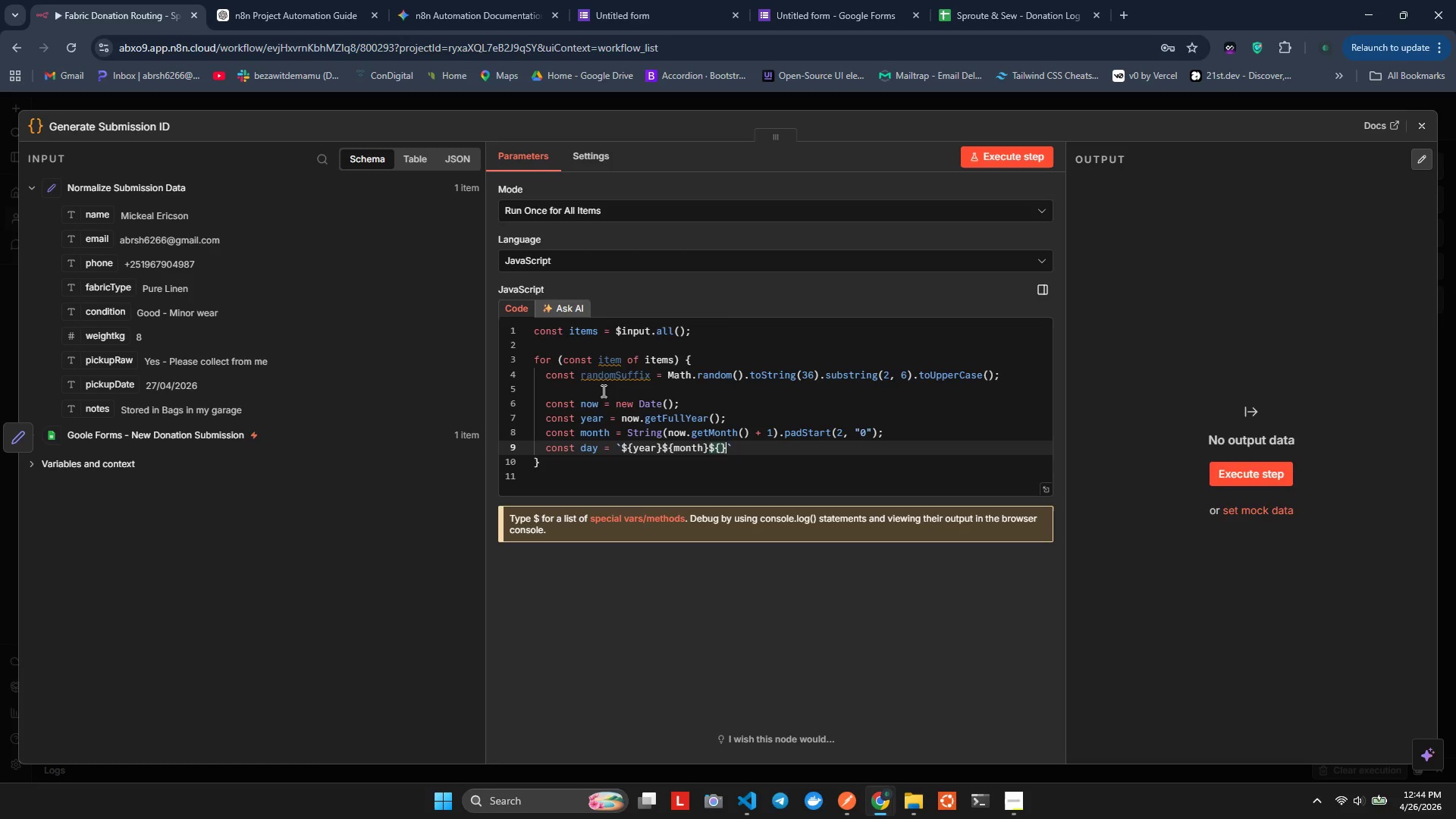 
key(ArrowLeft)
 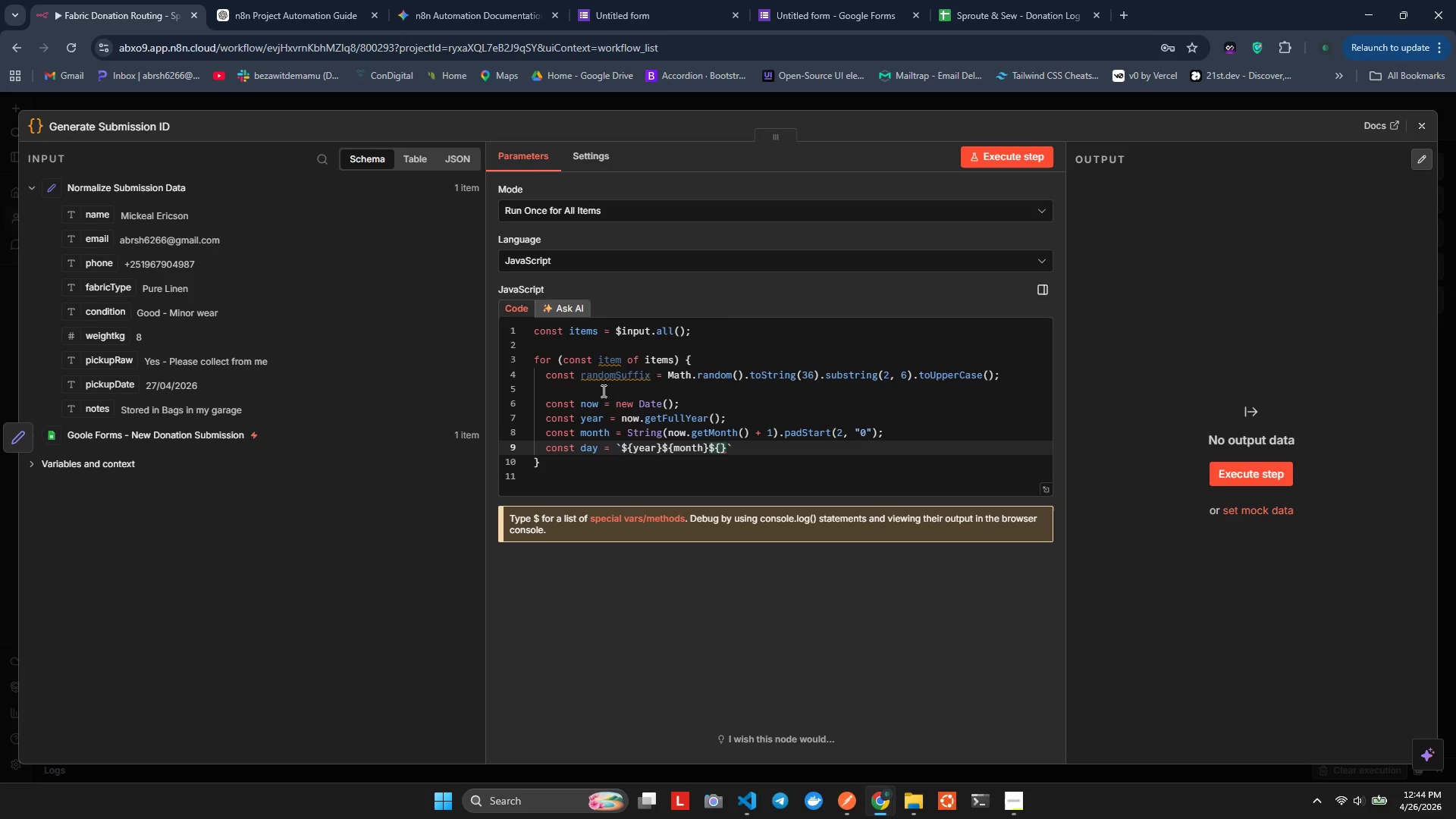 
type(day)
 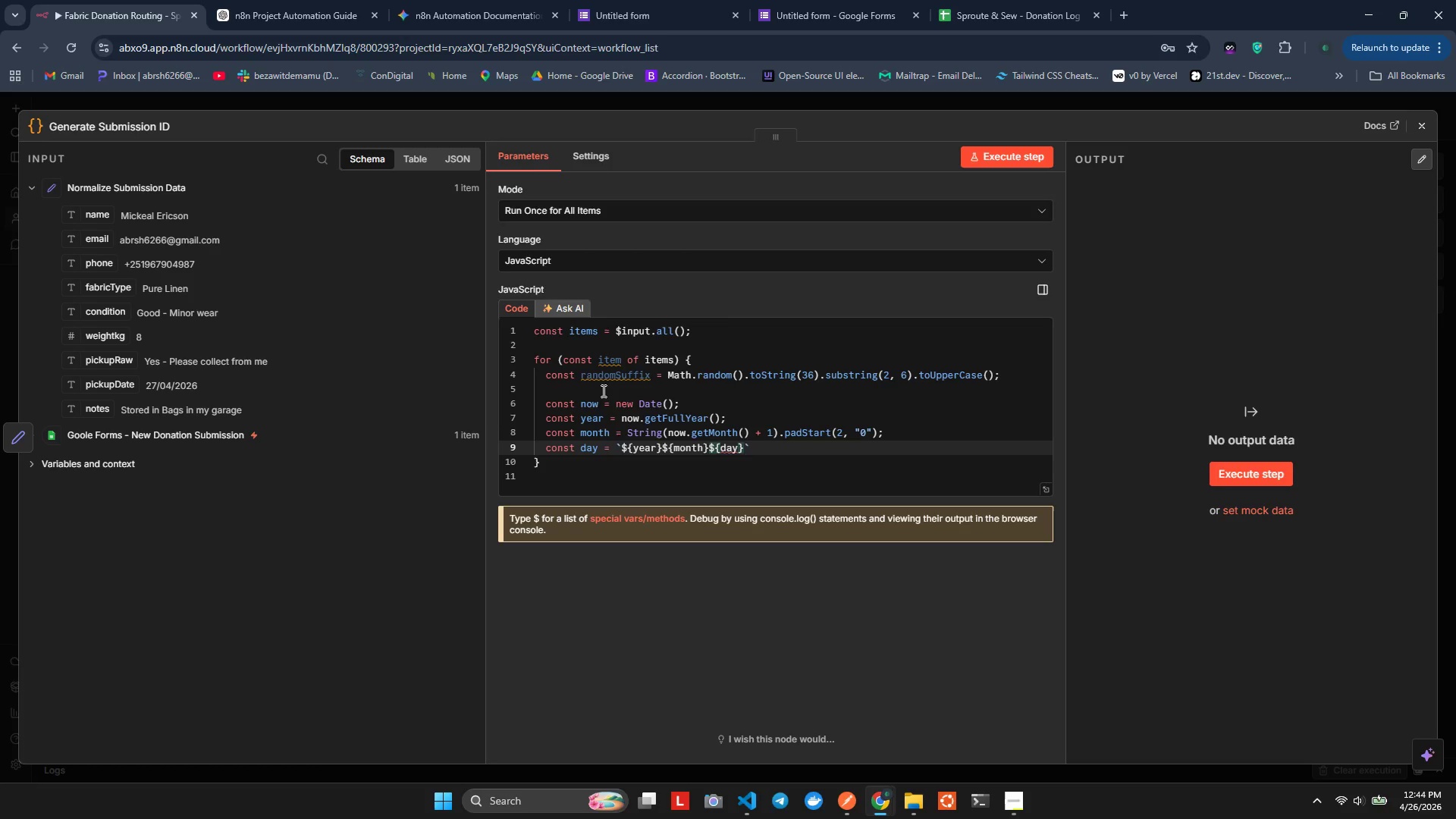 
key(Alt+Shift+AltLeft)
 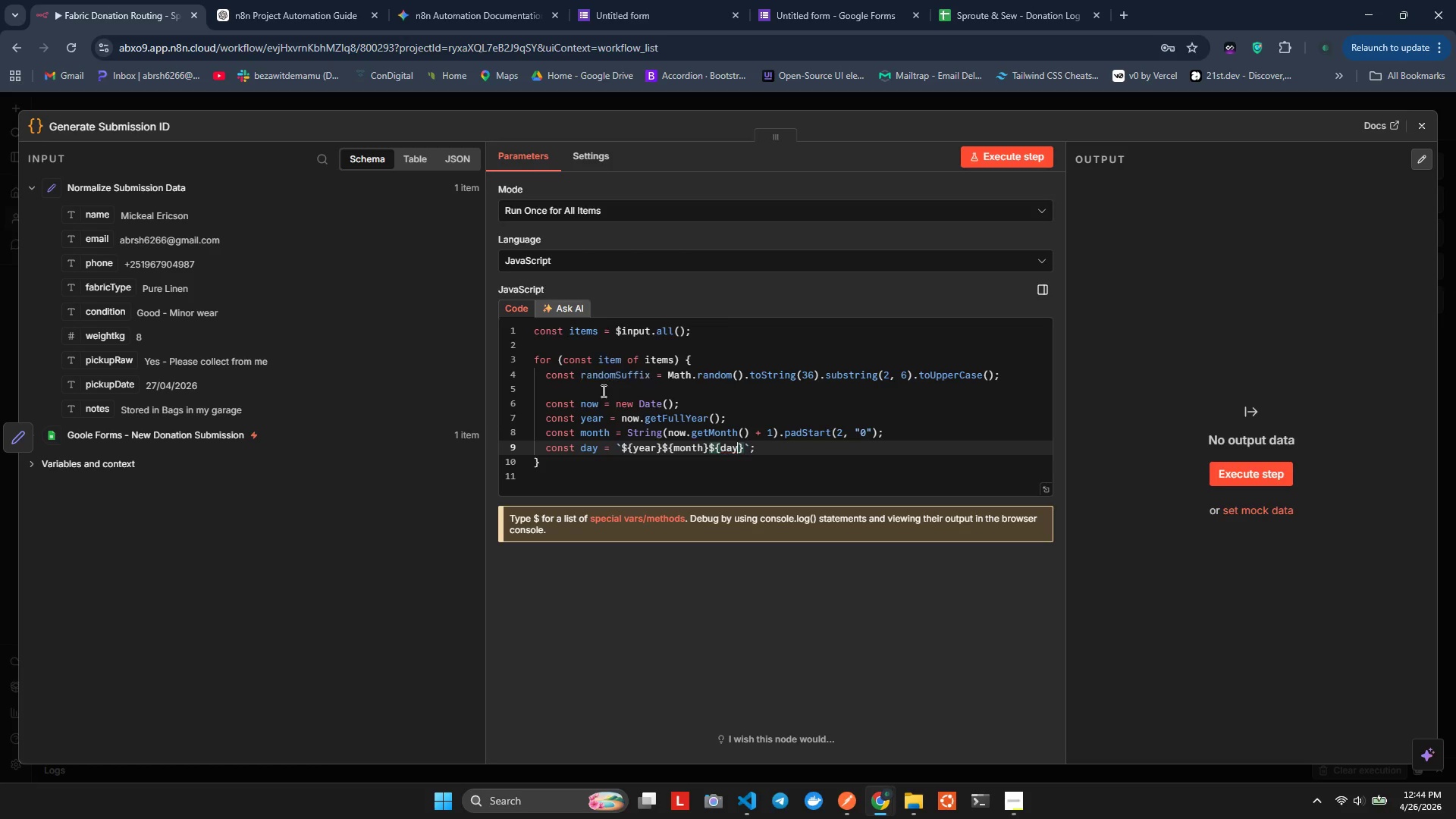 
key(Alt+Shift+F)
 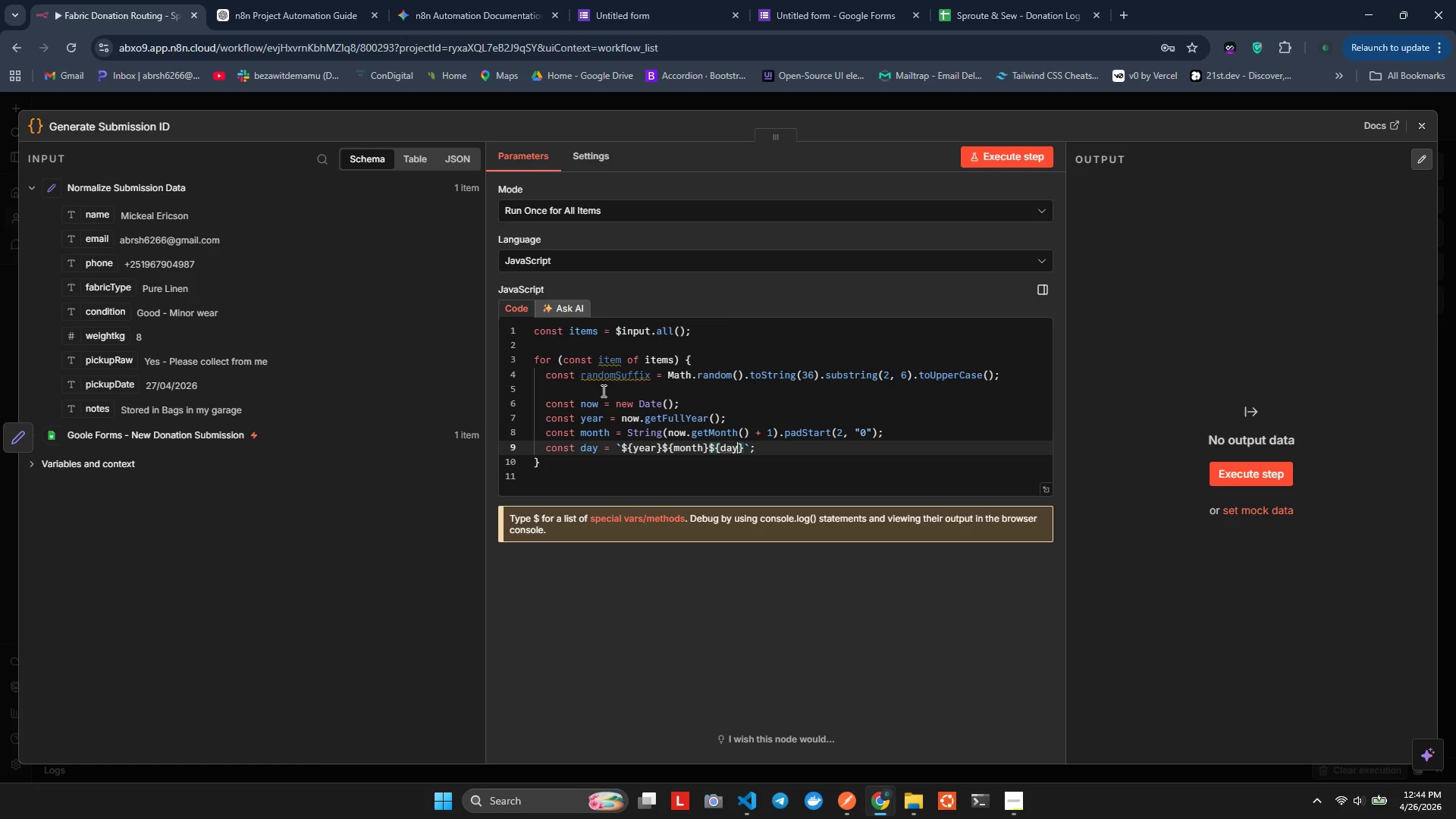 
key(ArrowRight)
 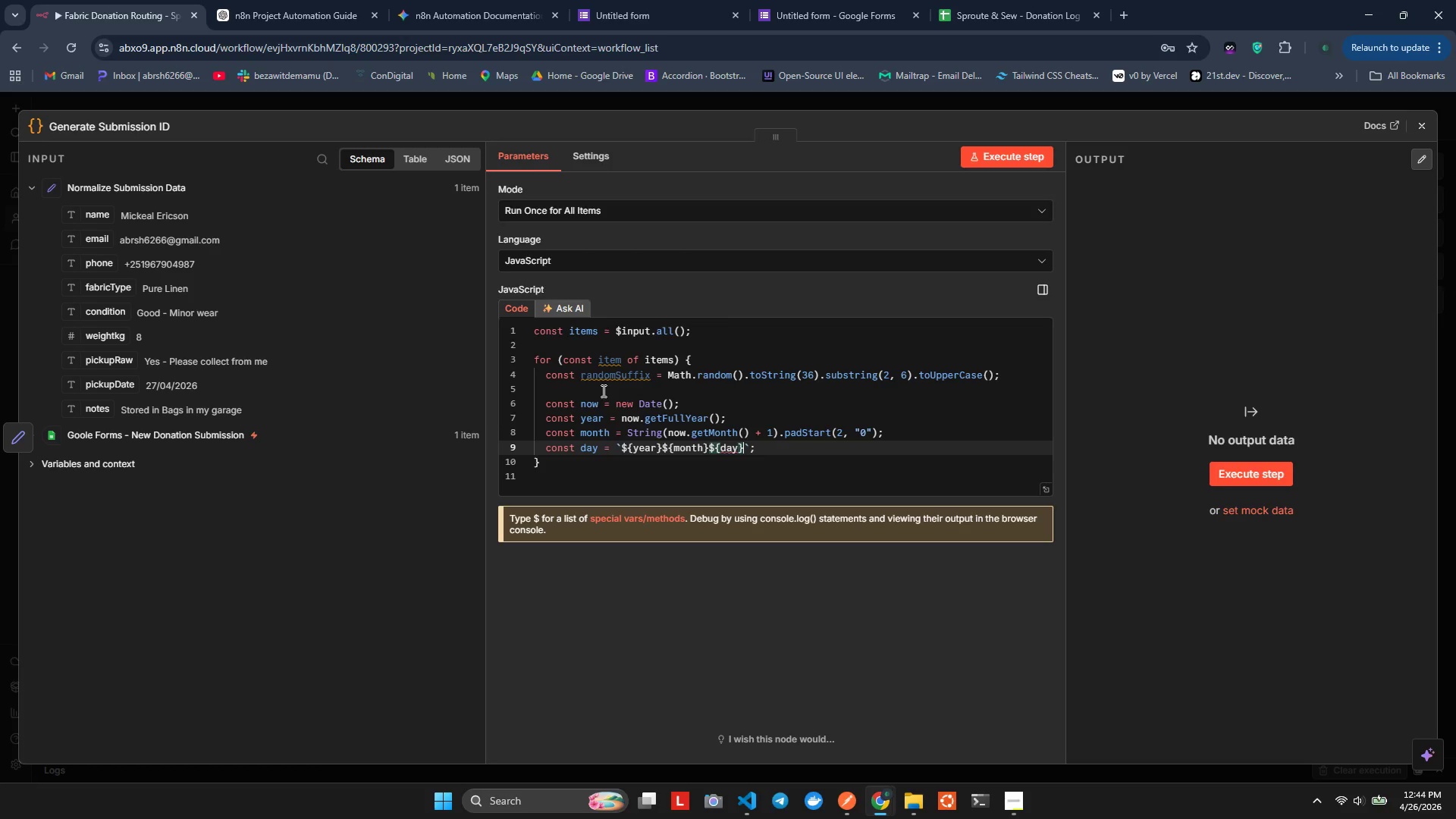 
key(ArrowRight)
 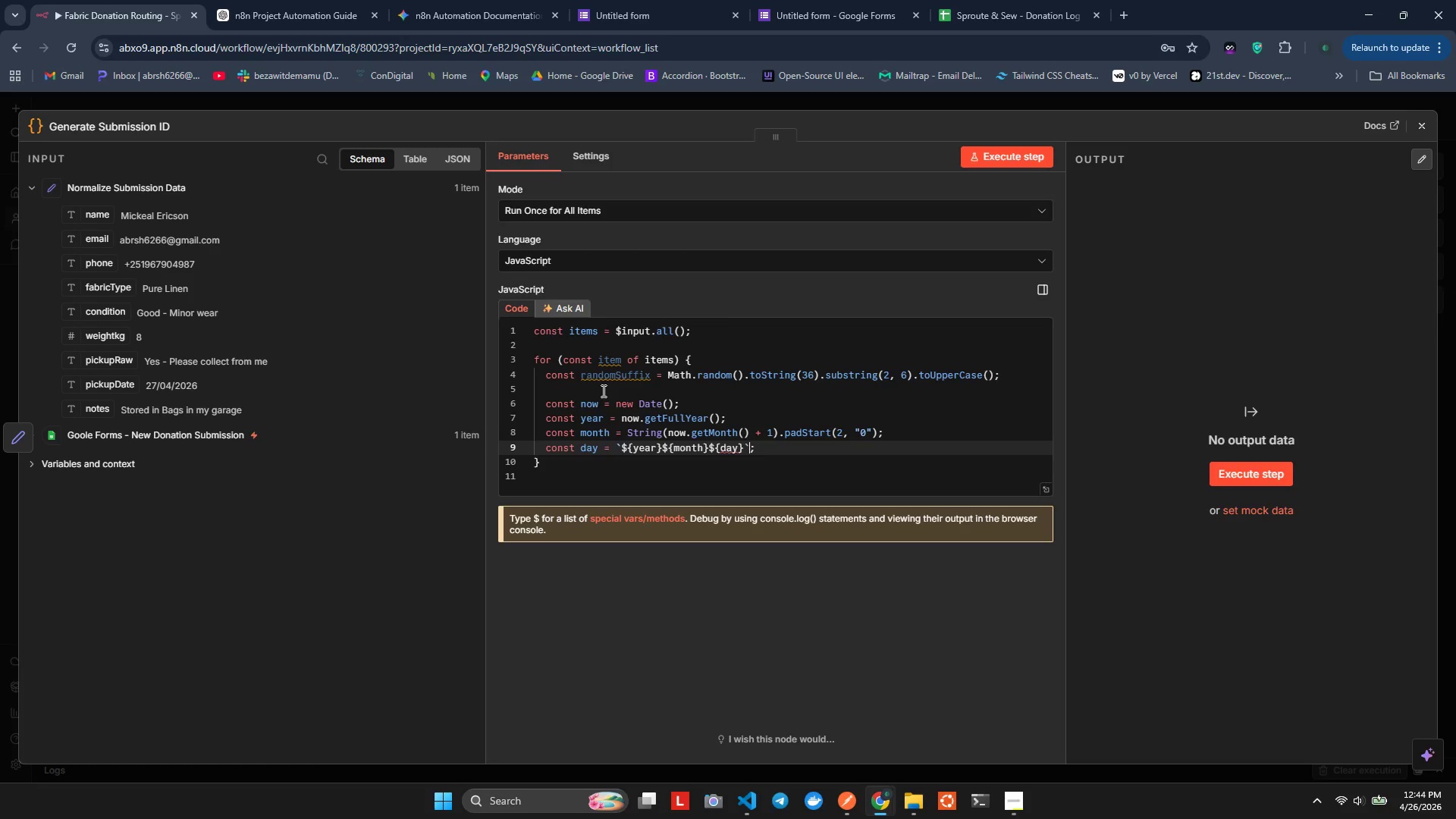 
key(ArrowRight)
 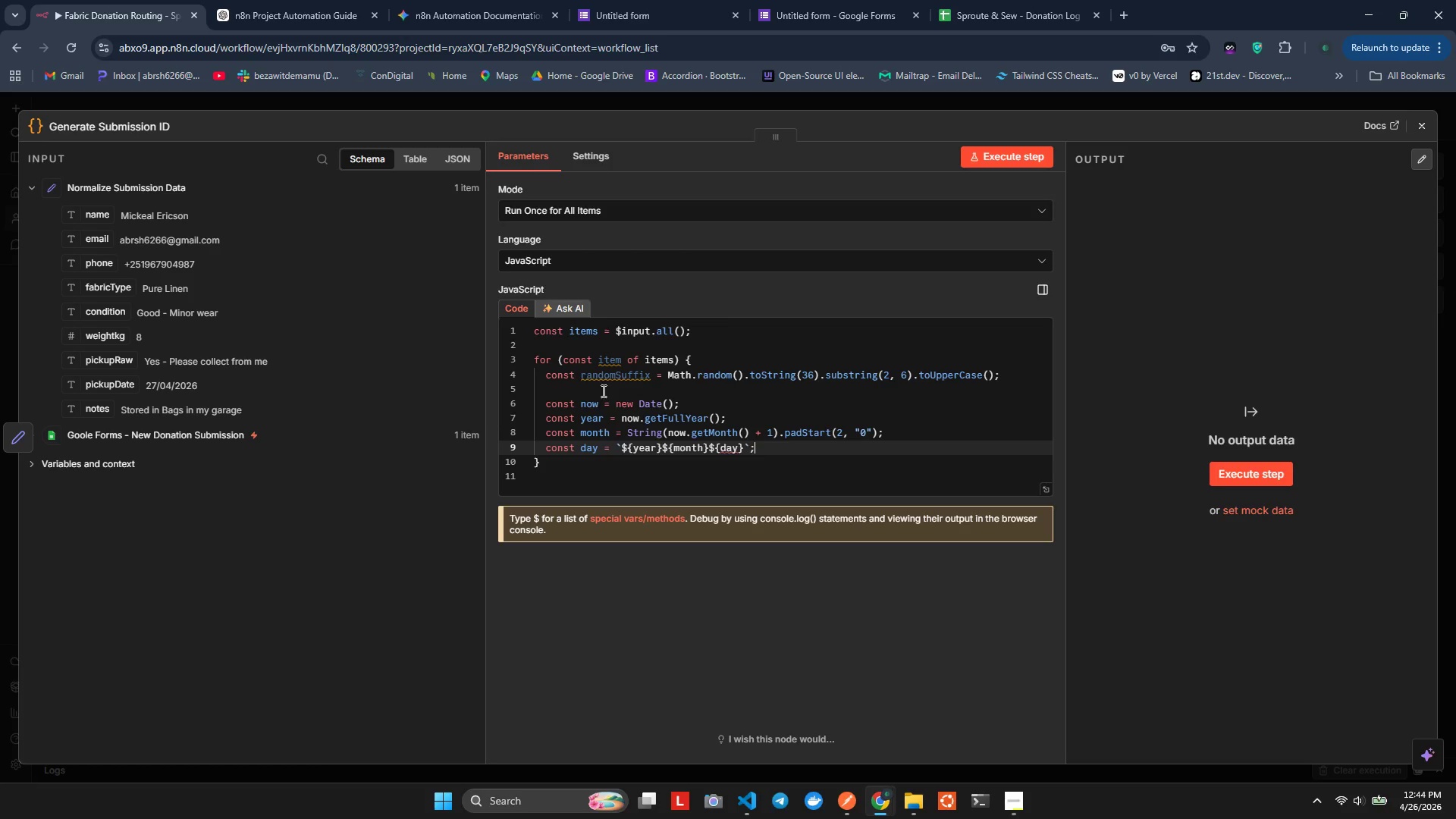 
key(ArrowLeft)
 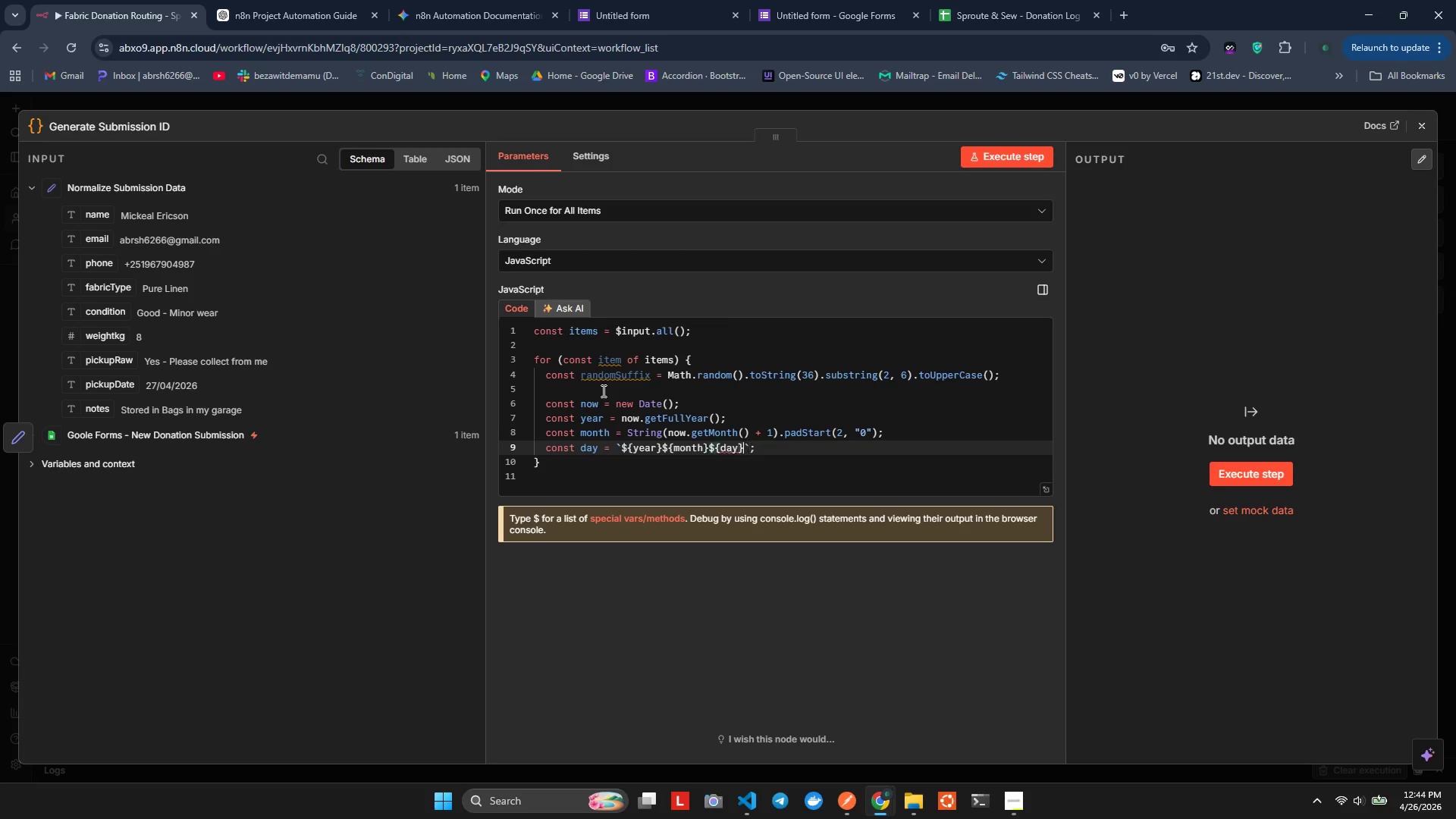 
key(ArrowLeft)
 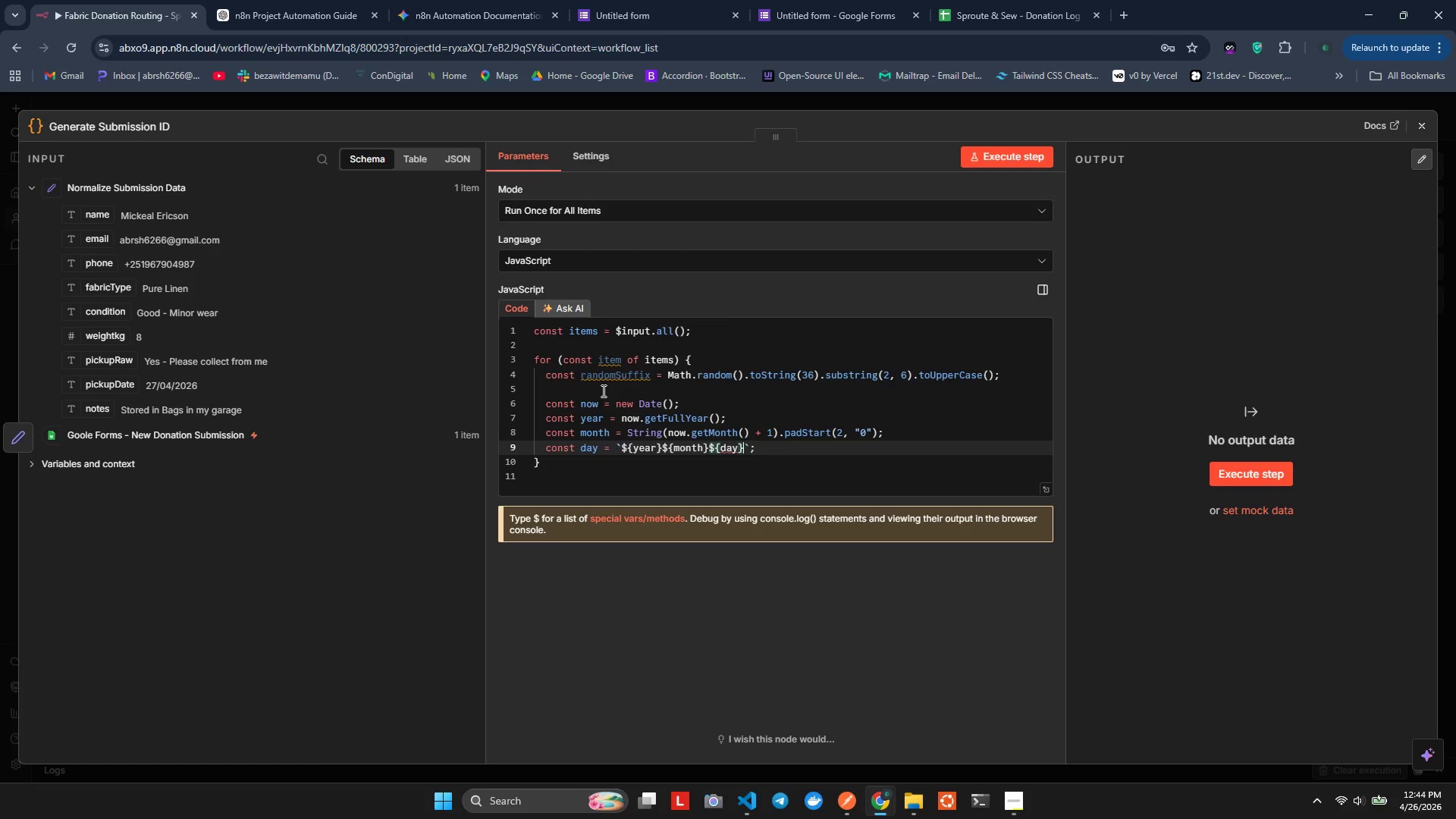 
key(ArrowLeft)
 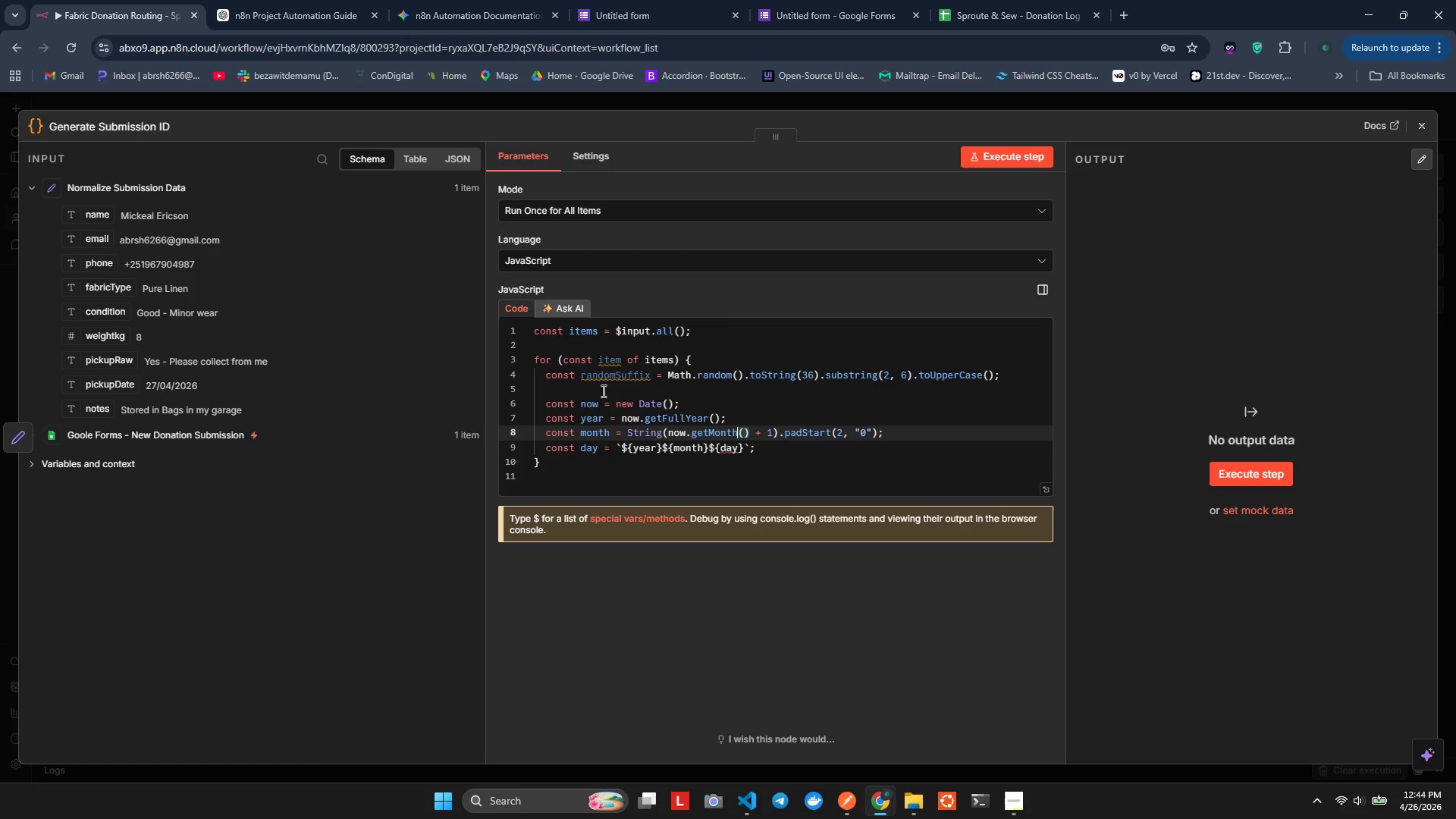 
key(ArrowUp)
 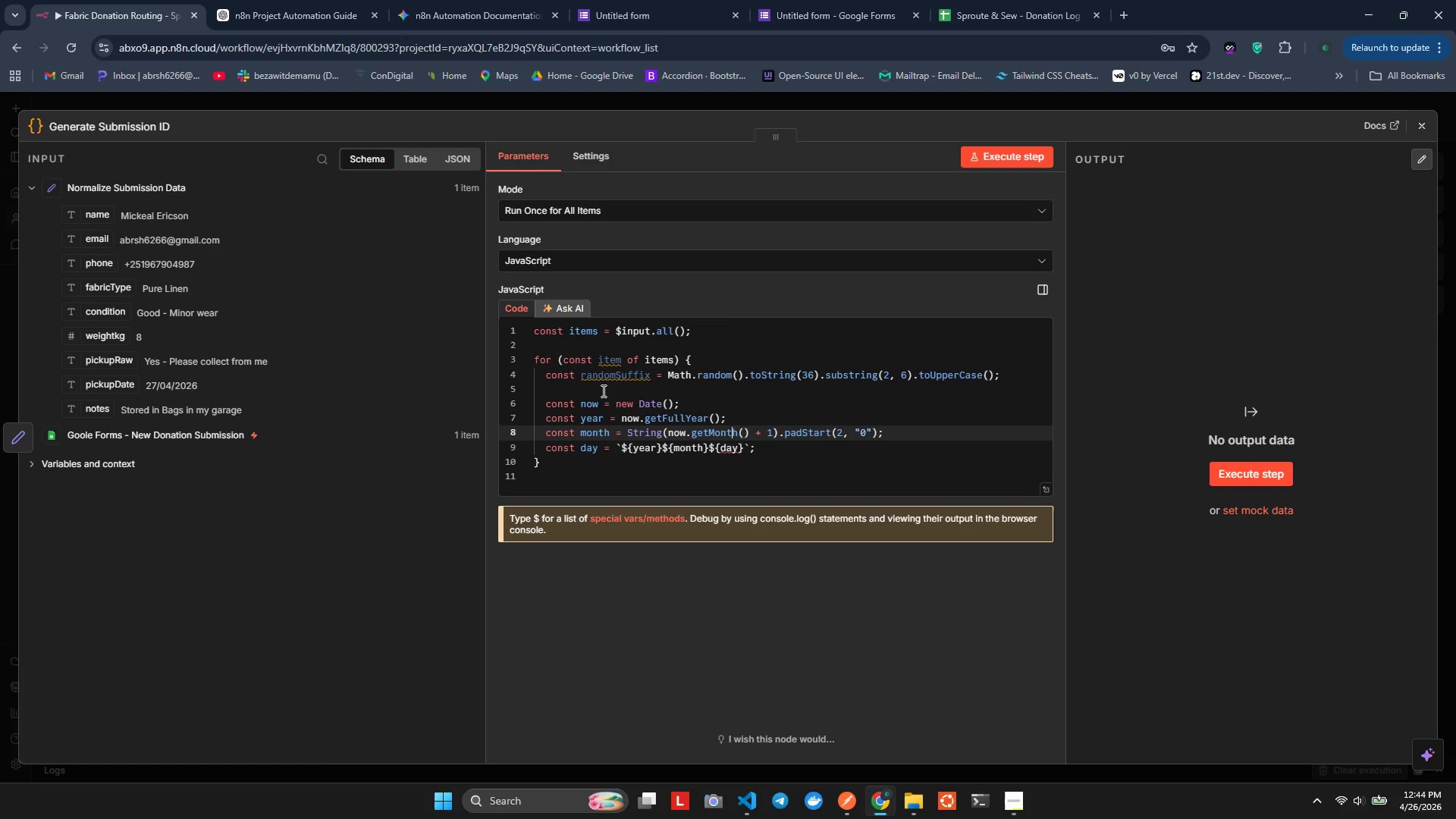 
hold_key(key=ArrowLeft, duration=1.09)
 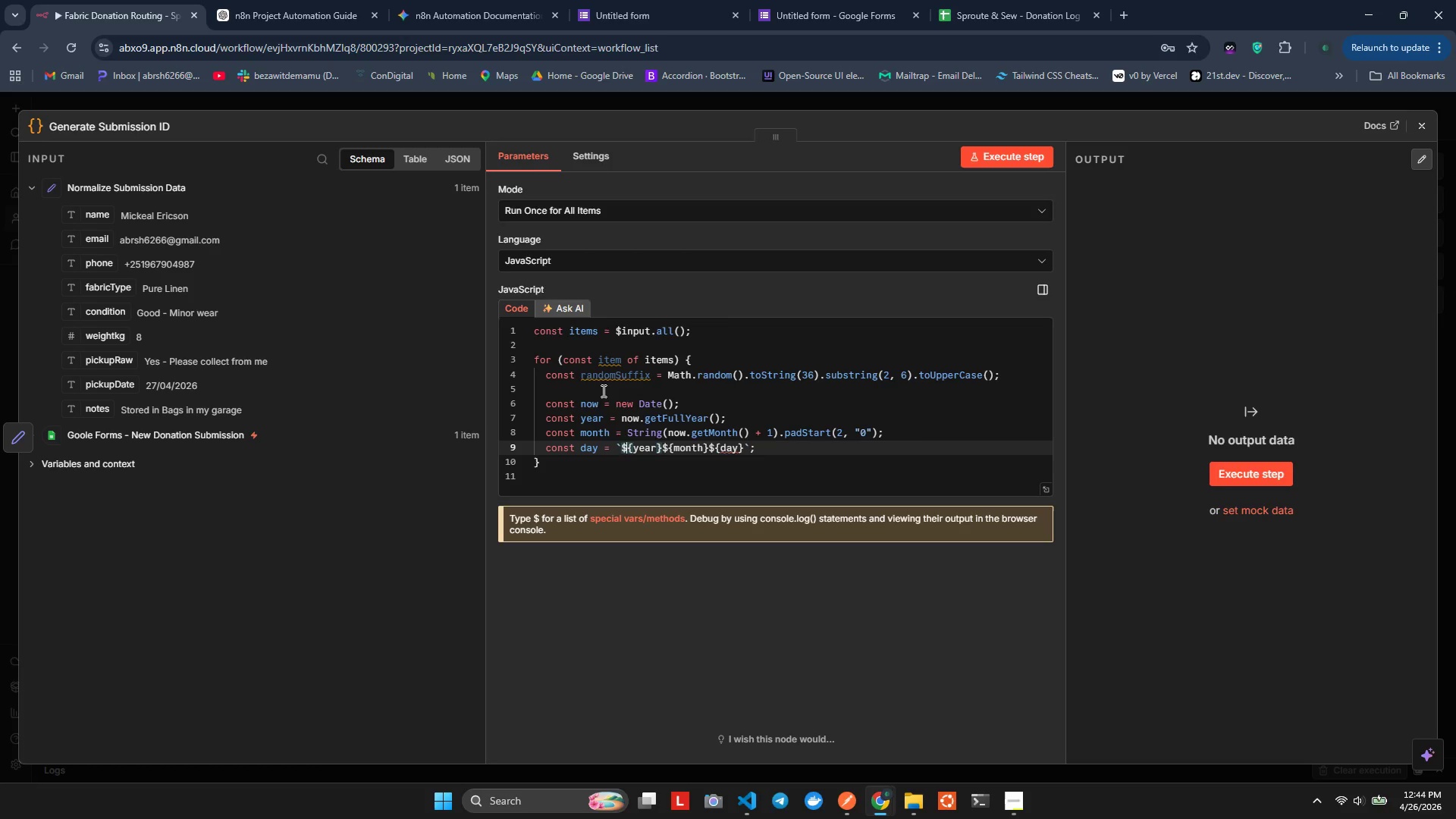 
hold_key(key=ArrowLeft, duration=0.7)
 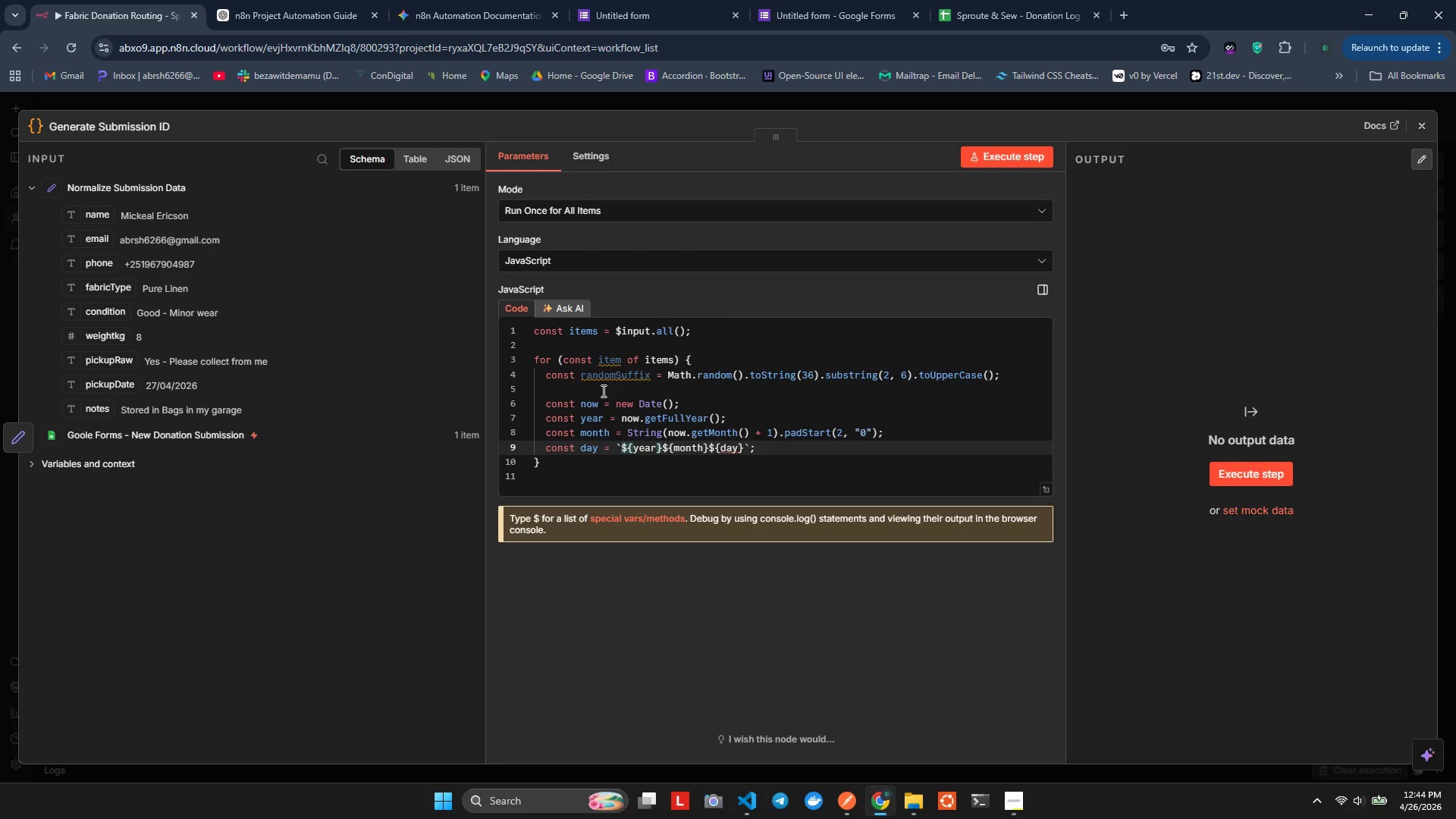 
key(ArrowDown)
 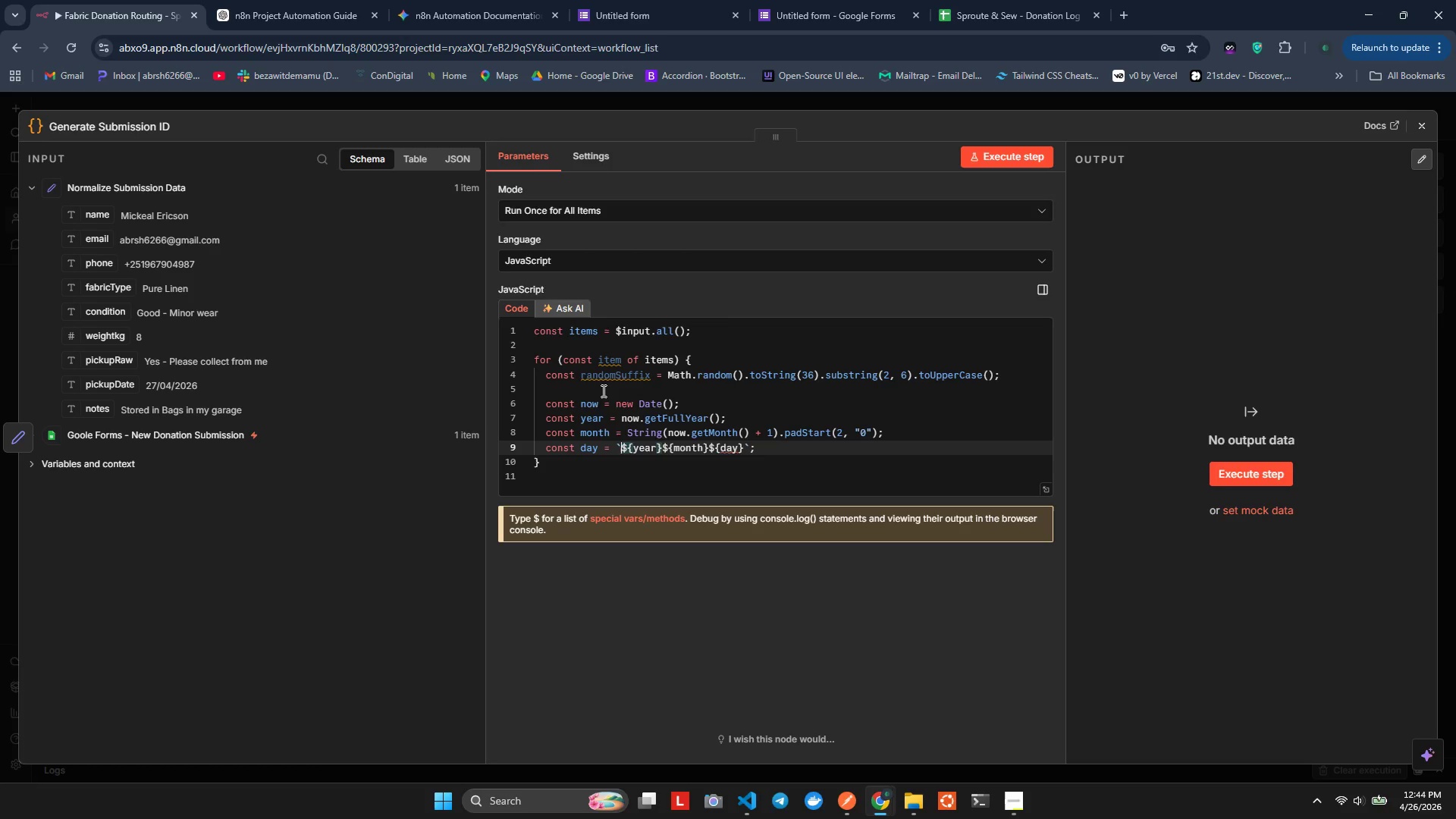 
key(ArrowLeft)
 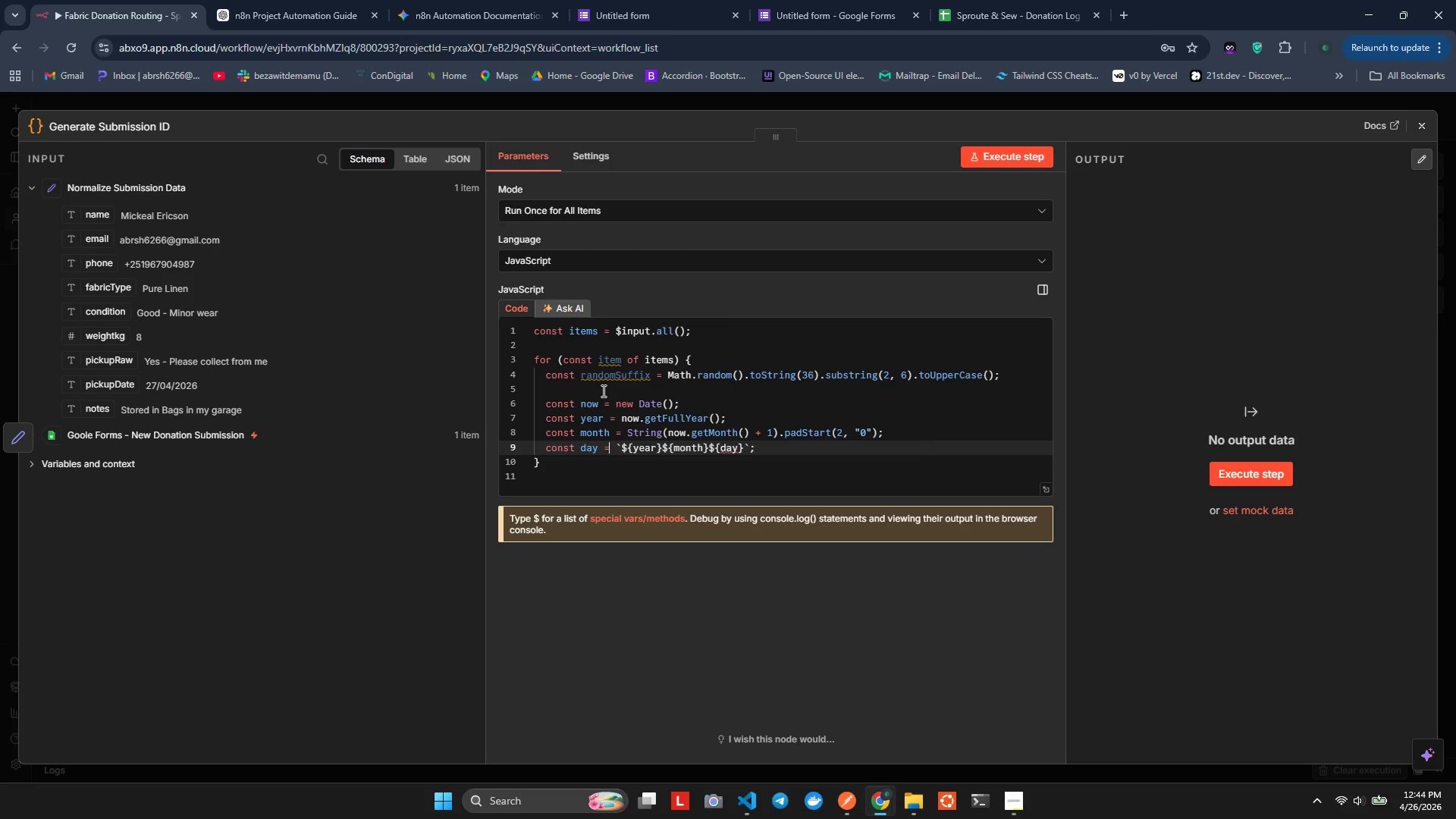 
key(ArrowLeft)
 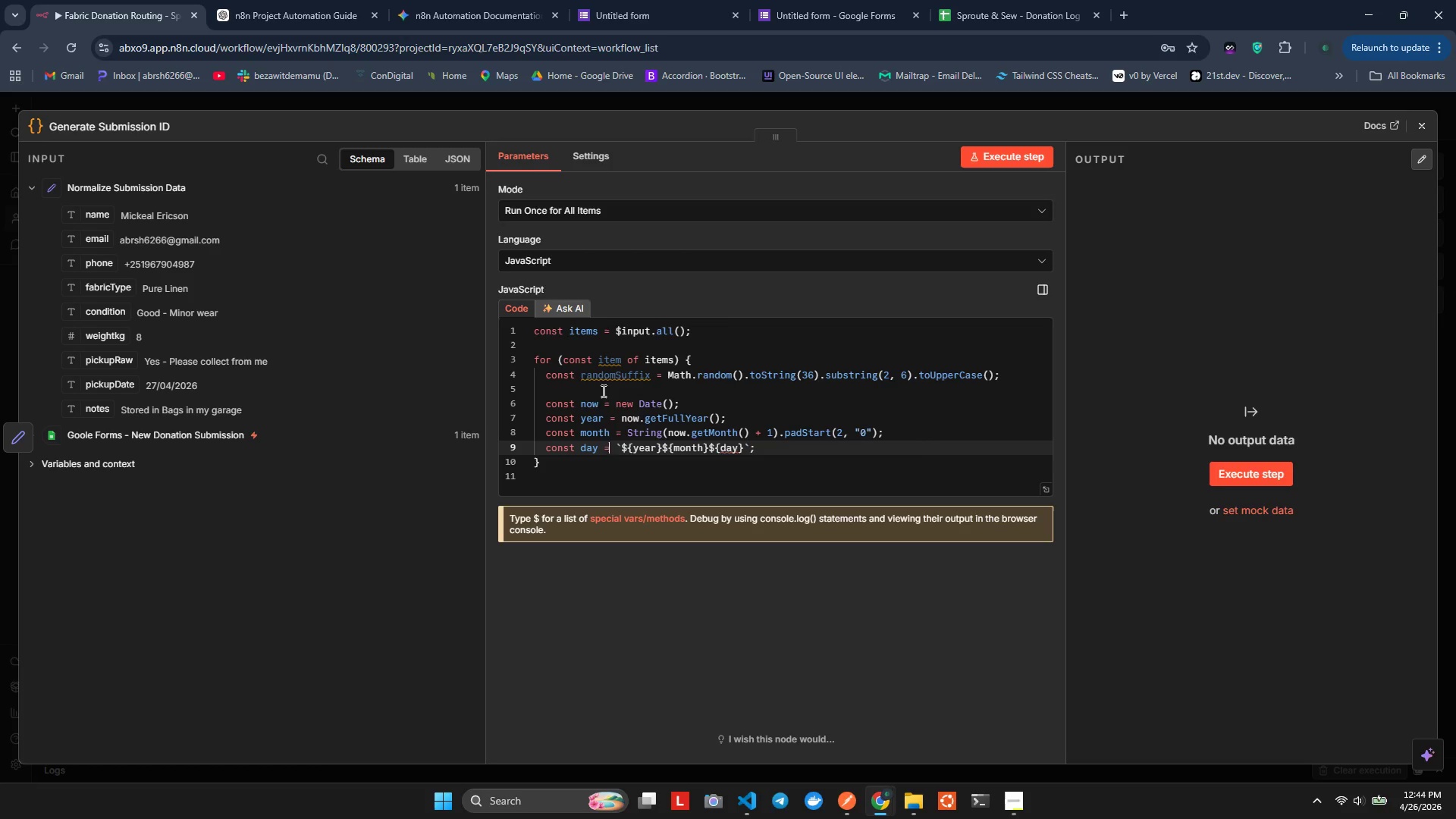 
key(ArrowLeft)
 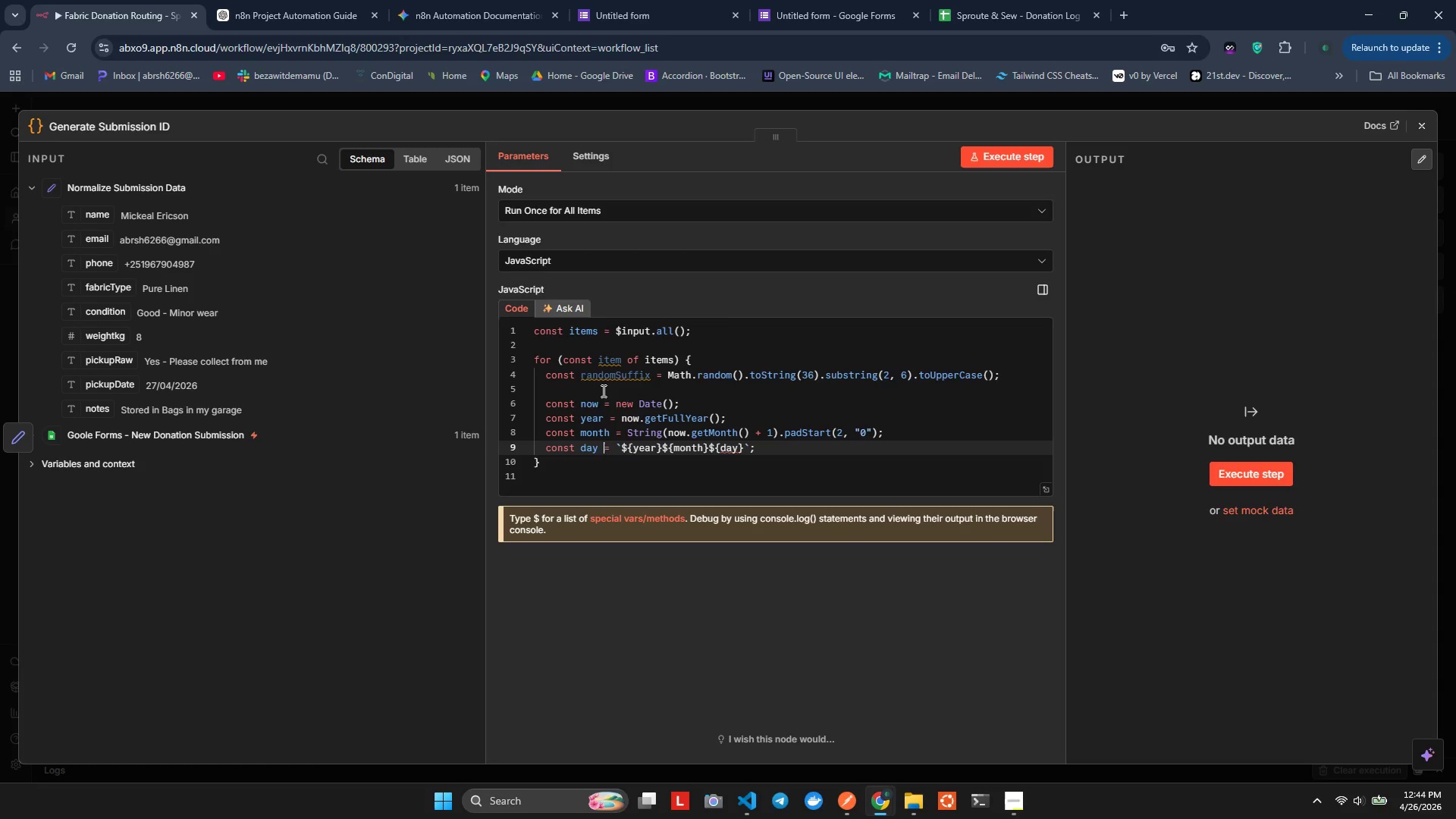 
key(ArrowLeft)
 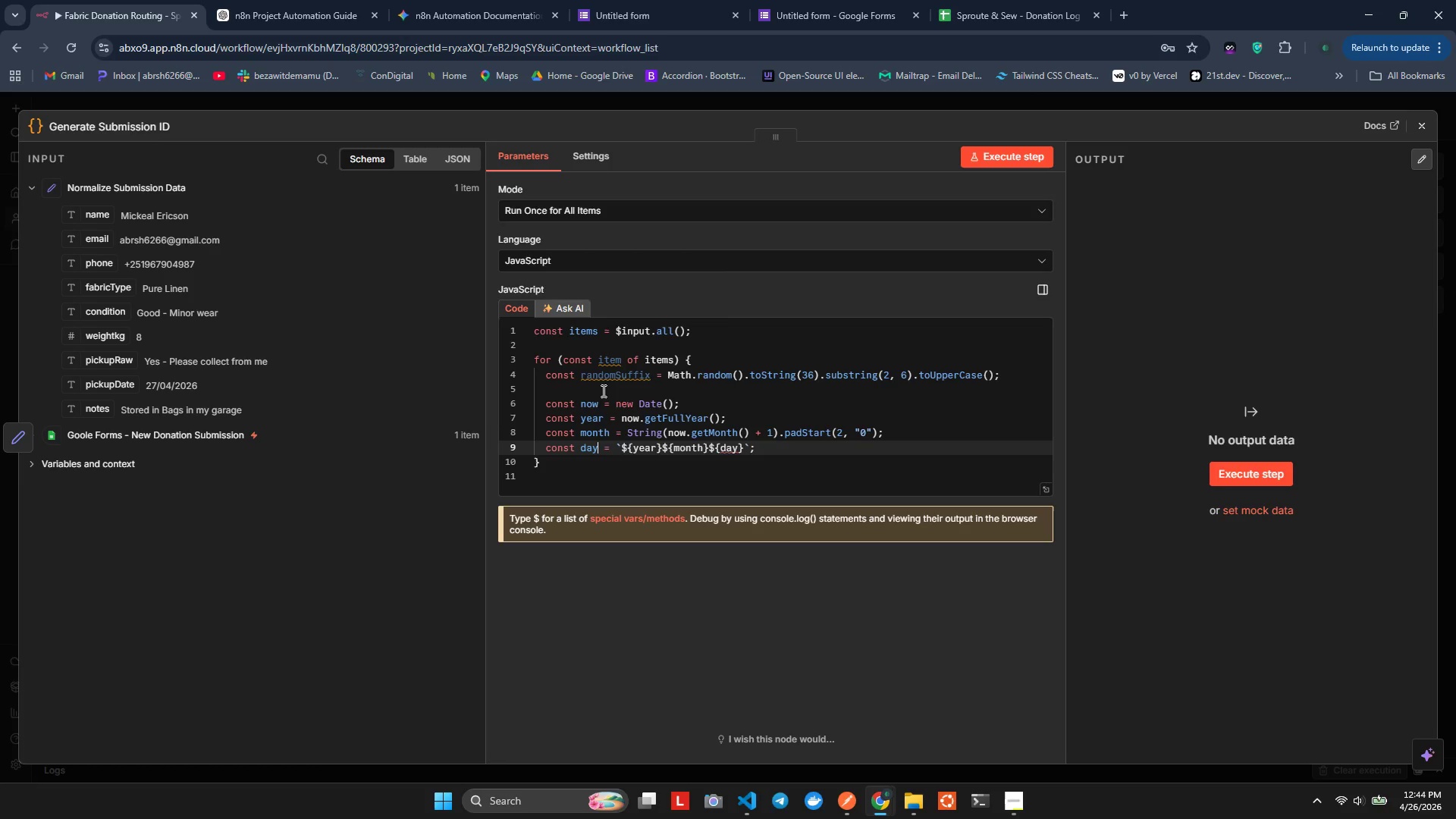 
key(Shift+ArrowLeft)
 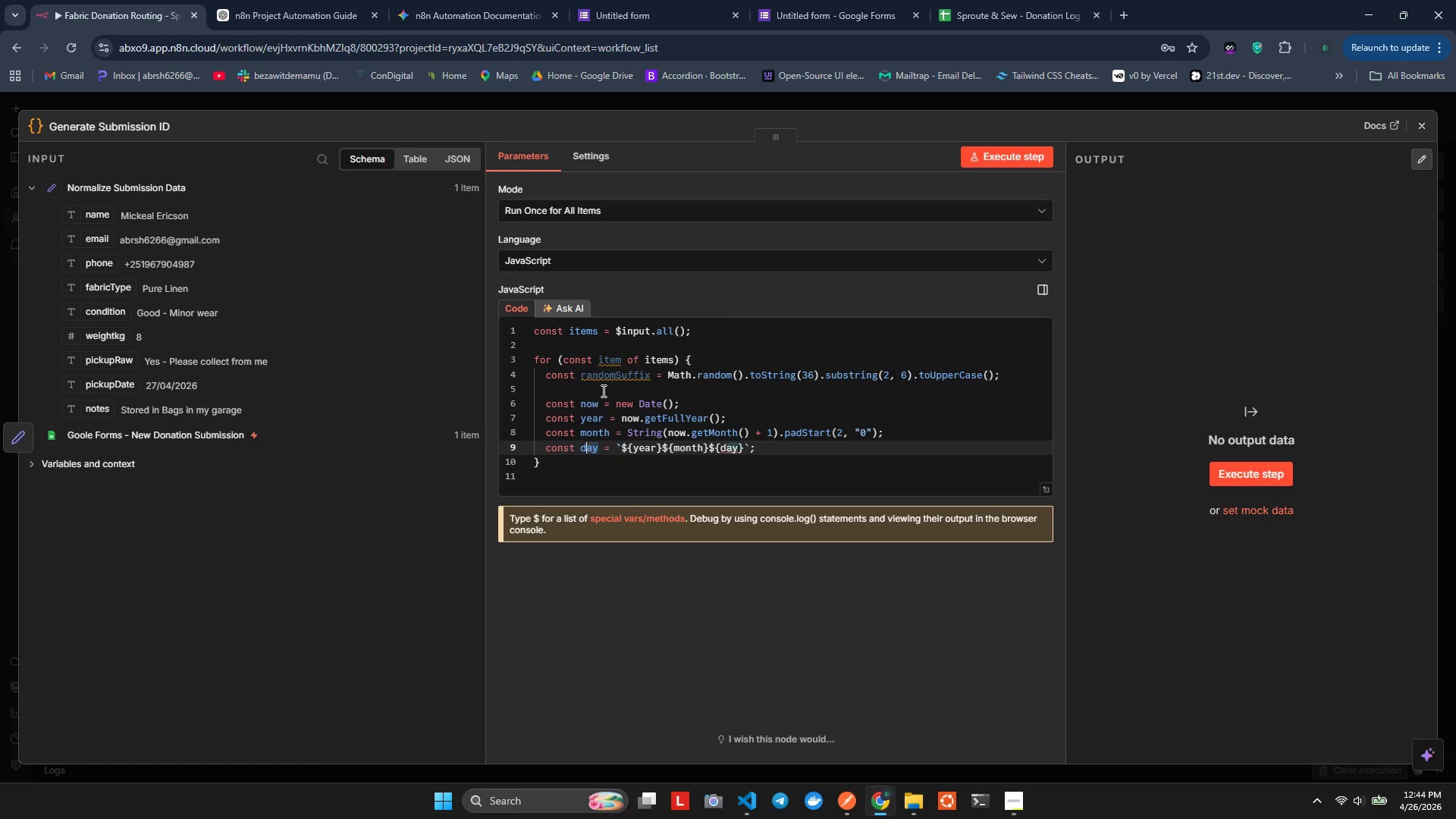 
key(Shift+ArrowLeft)
 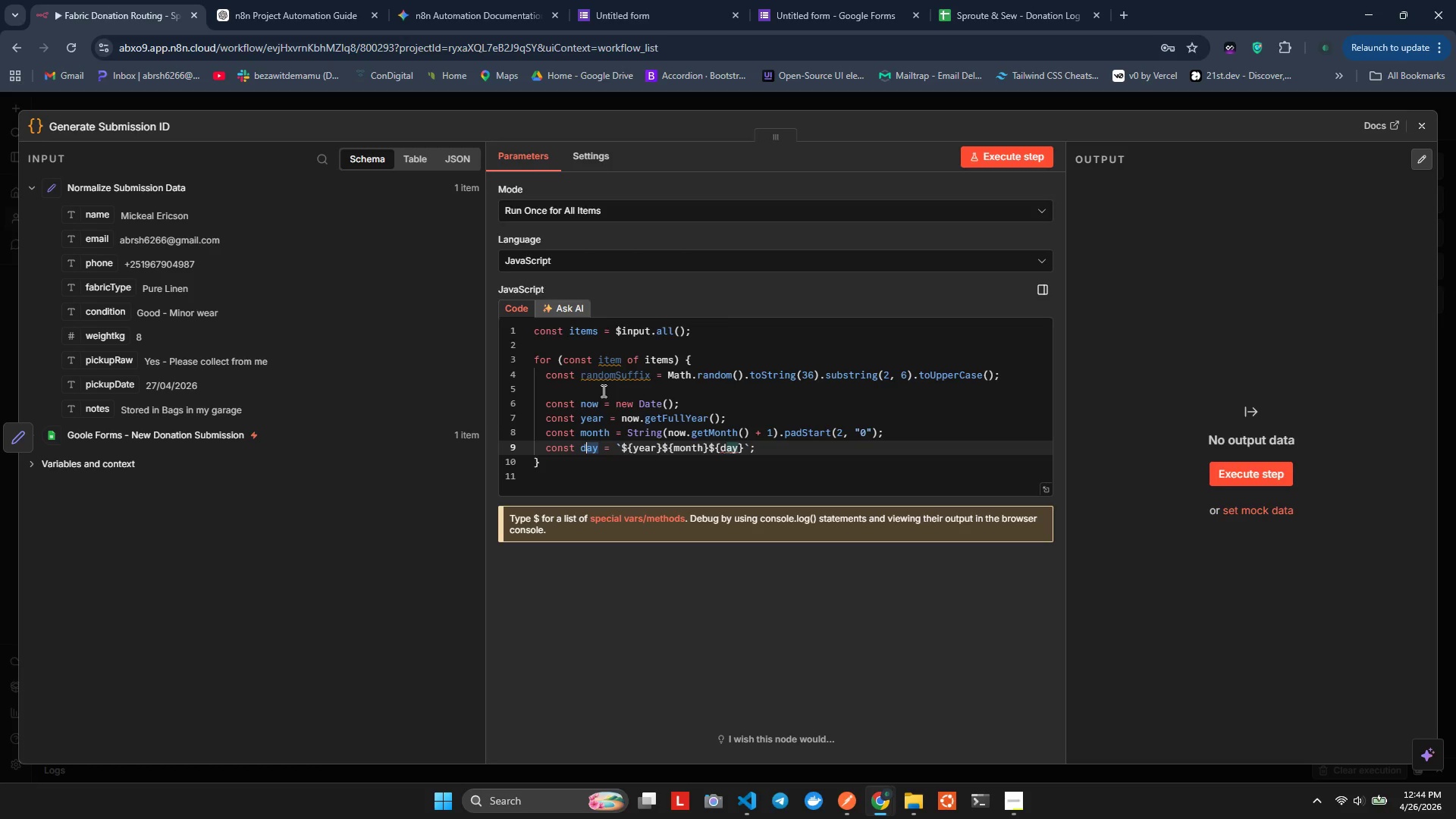 
key(Shift+ArrowLeft)
 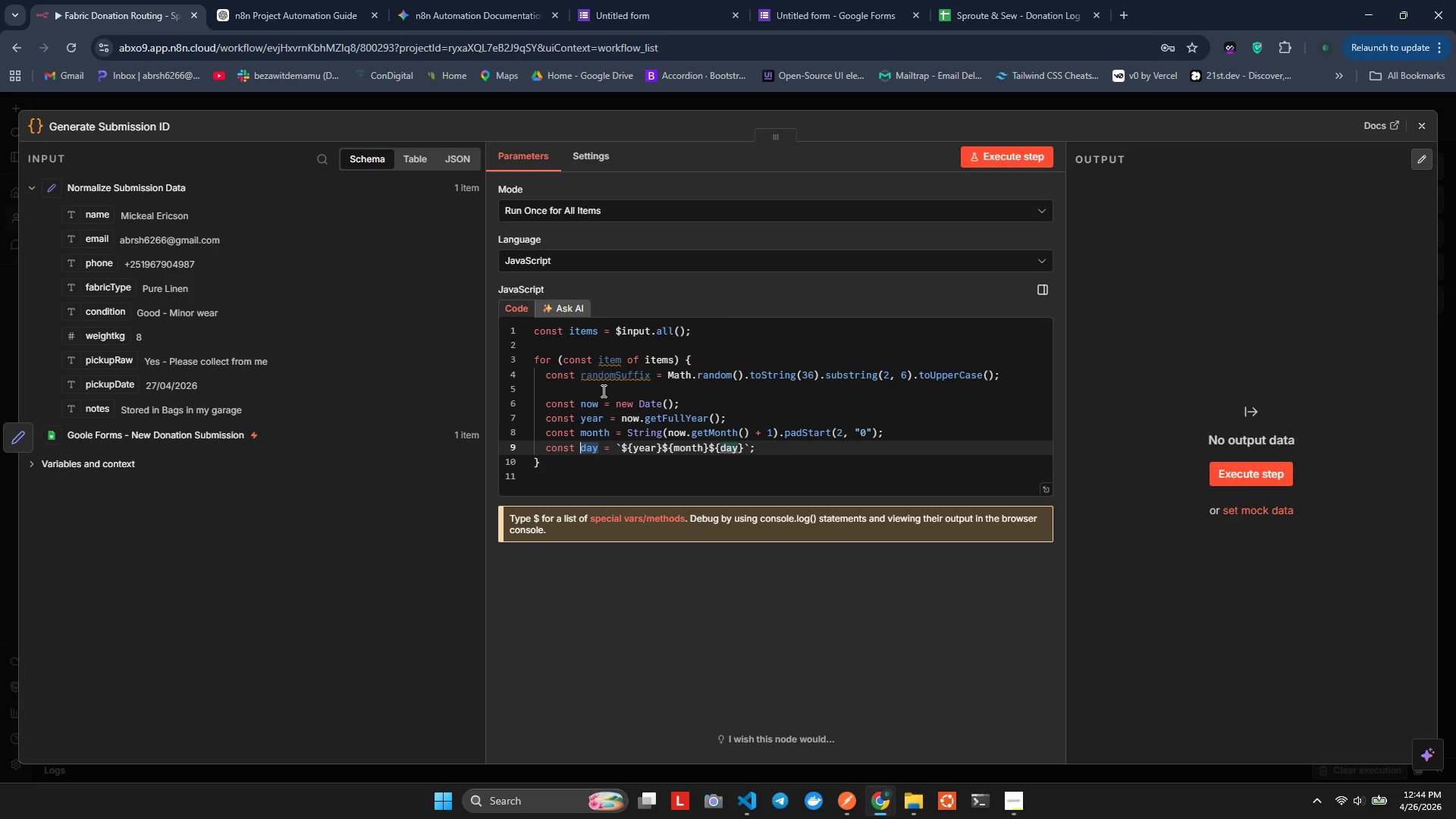 
type(dateStr)
 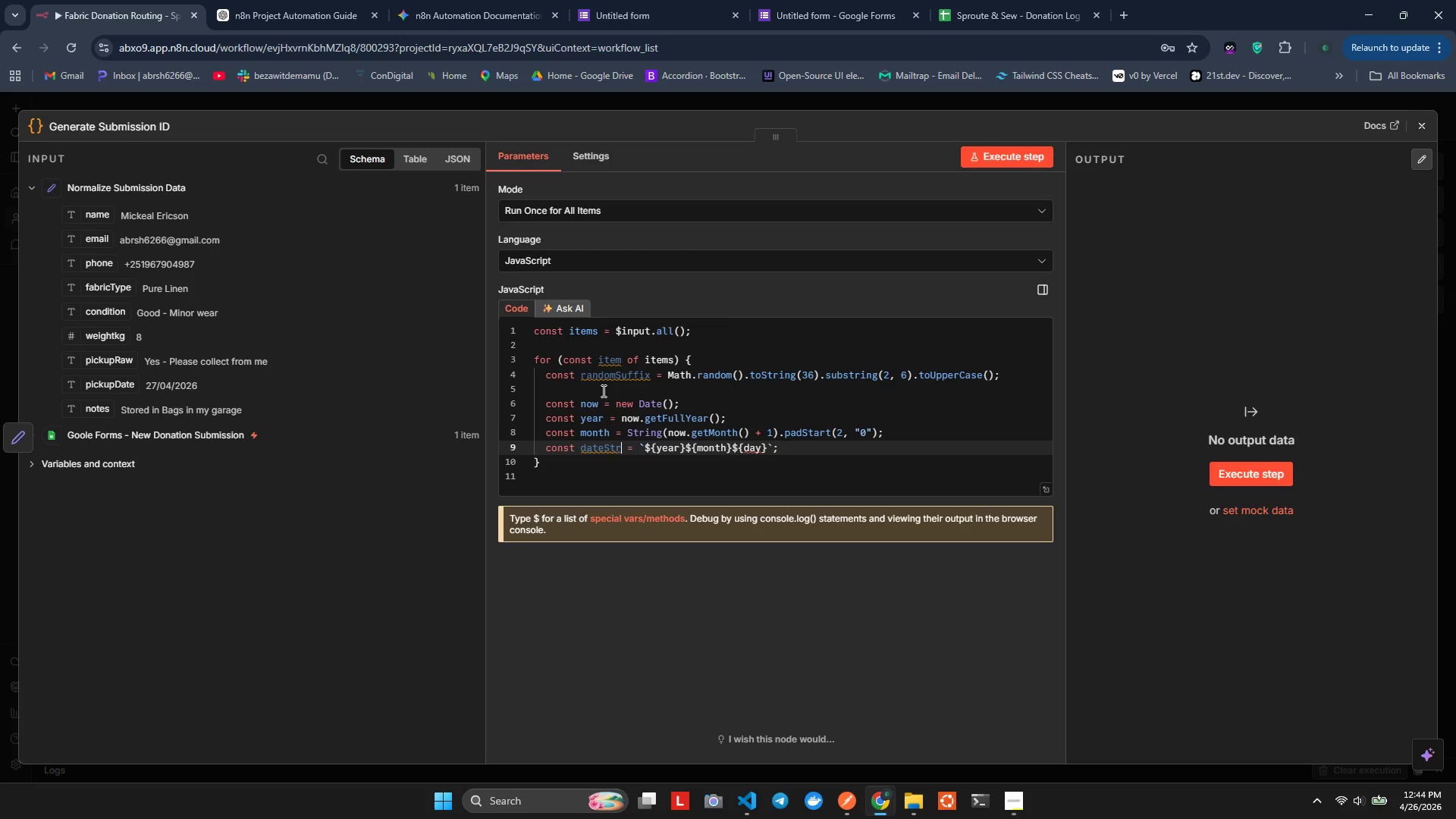 
key(ArrowRight)
 